 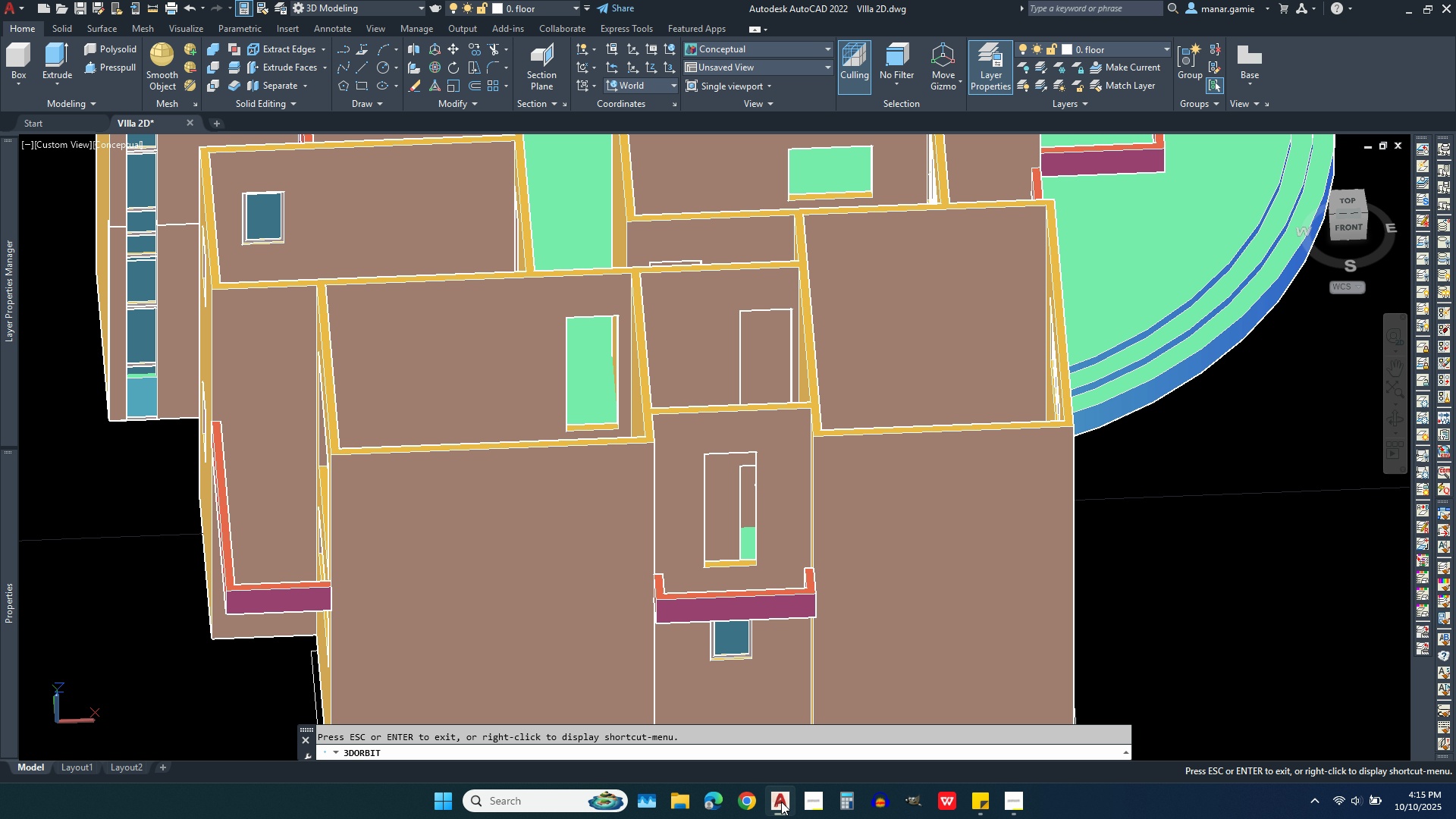 
left_click_drag(start_coordinate=[802, 655], to_coordinate=[869, 664])
 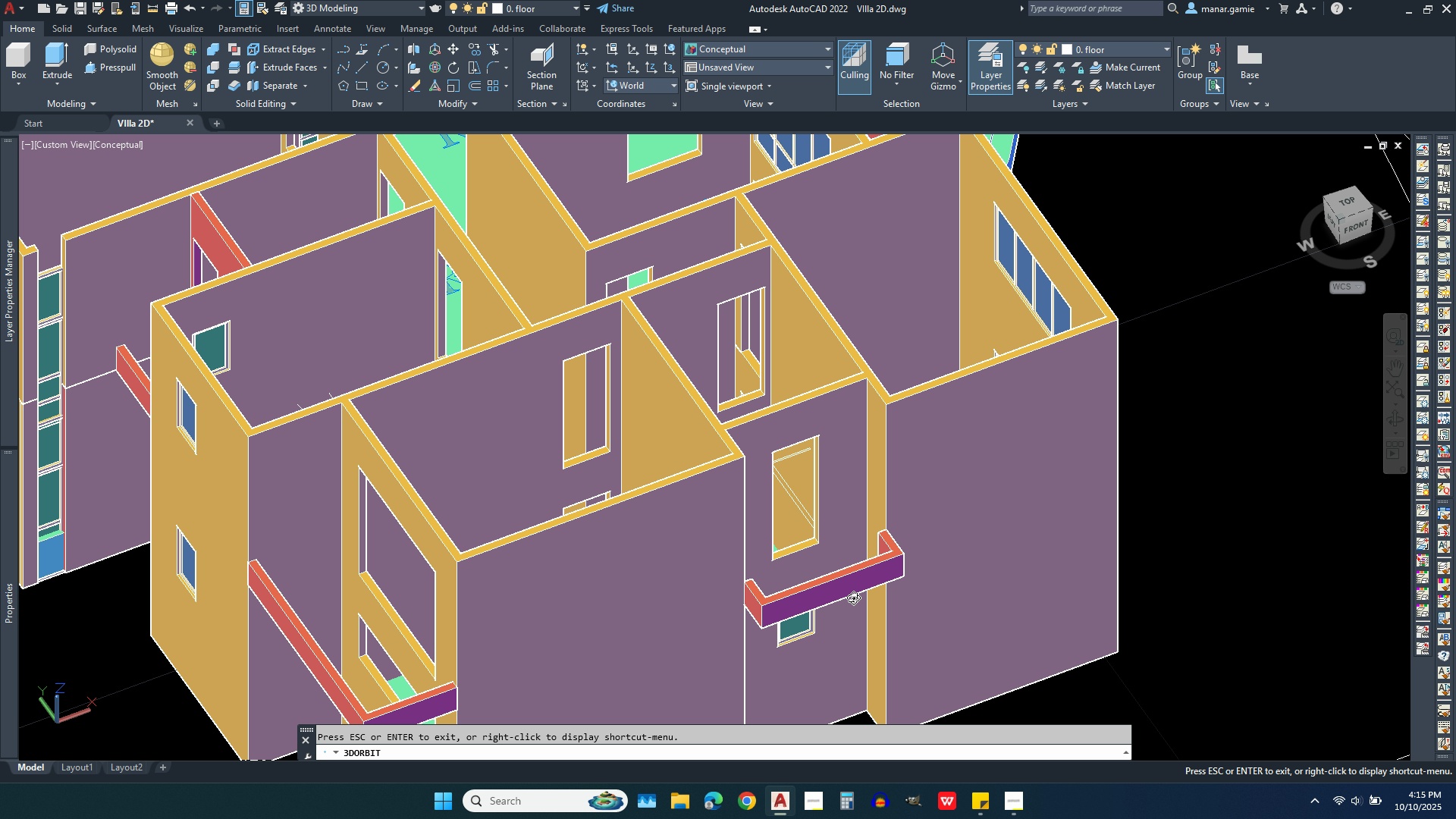 
scroll: coordinate [830, 605], scroll_direction: down, amount: 6.0
 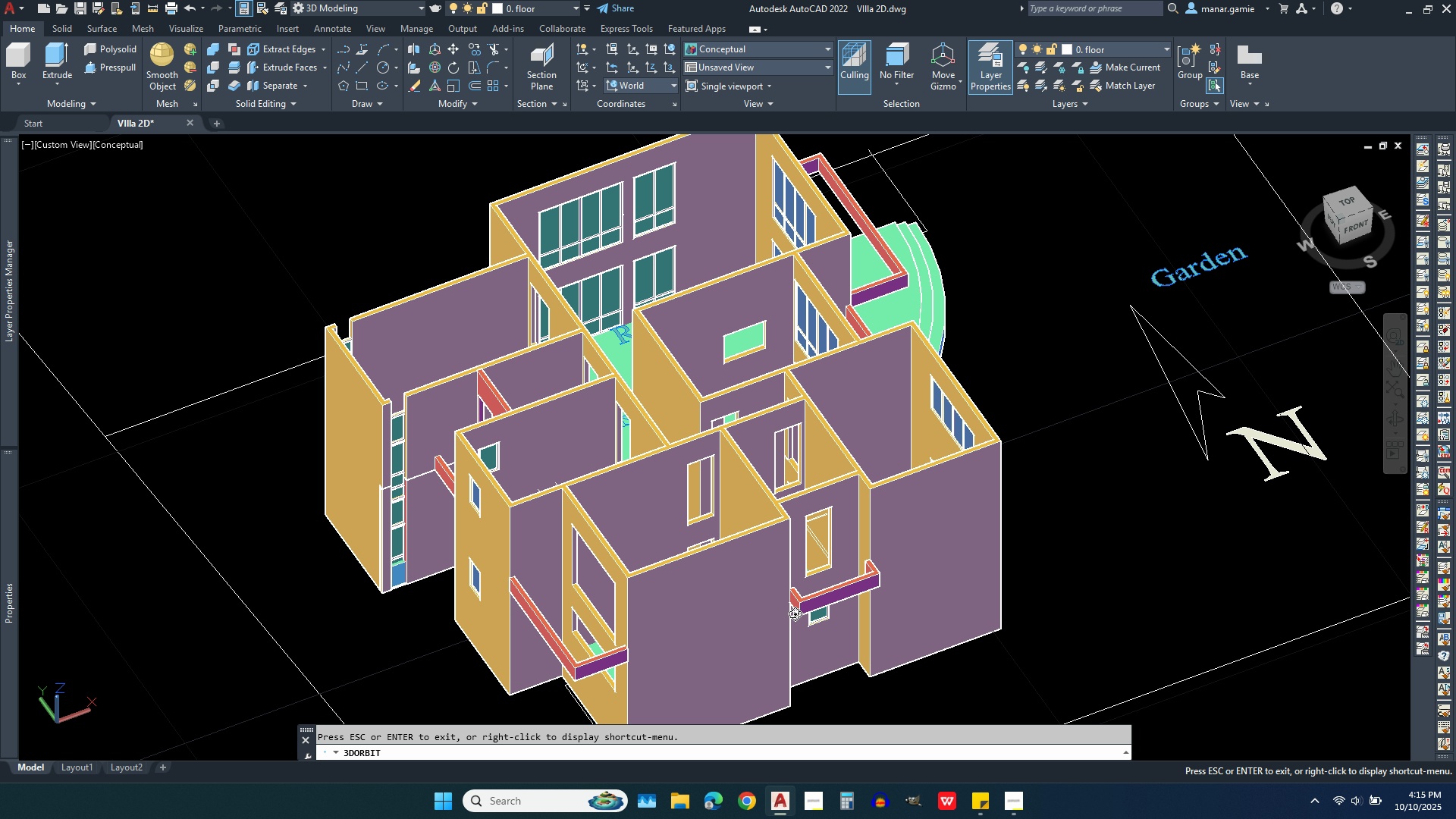 
left_click_drag(start_coordinate=[805, 600], to_coordinate=[869, 497])
 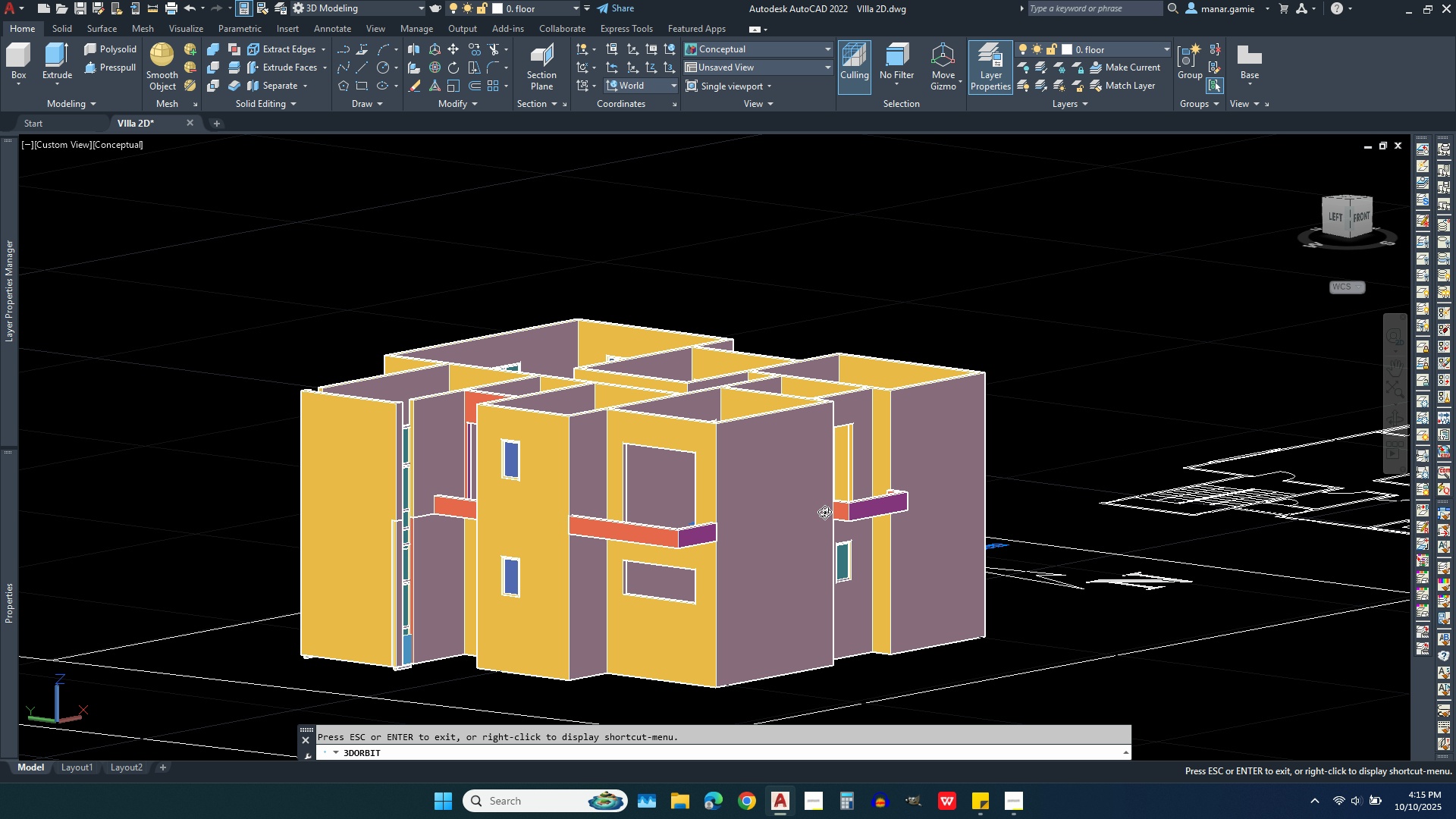 
wait(10.11)
 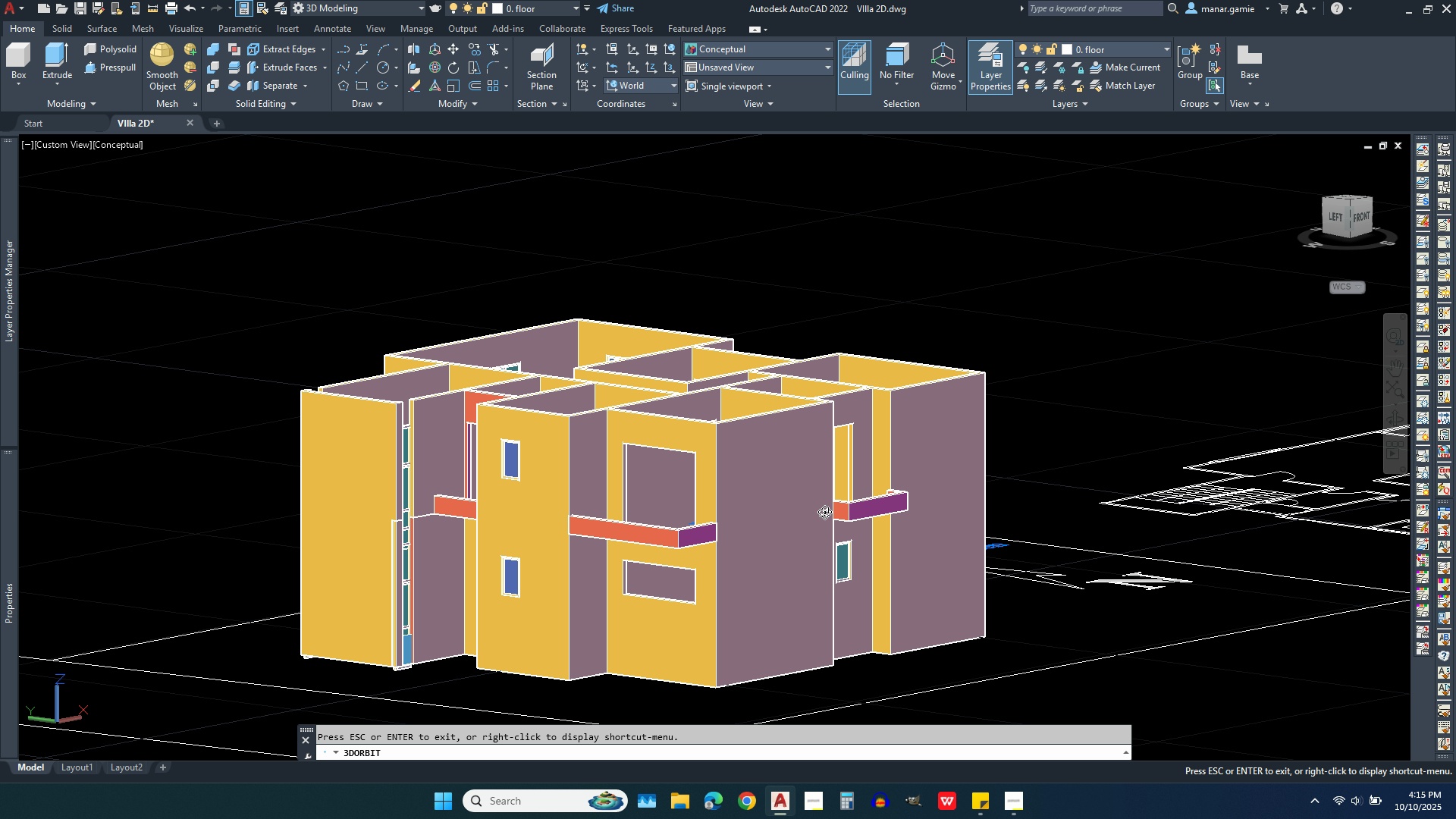 
scroll: coordinate [623, 560], scroll_direction: up, amount: 4.0
 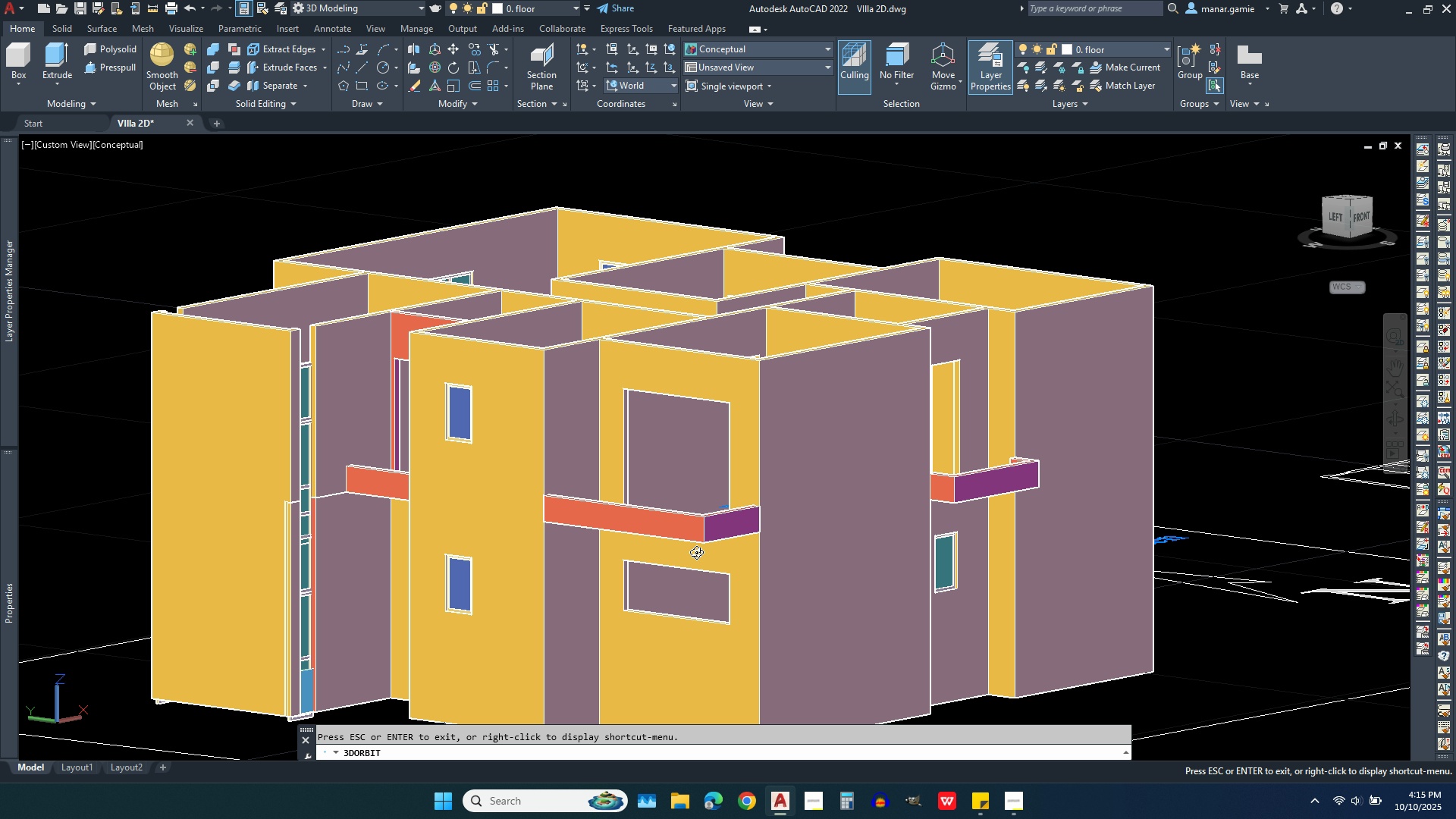 
scroll: coordinate [758, 523], scroll_direction: down, amount: 3.0
 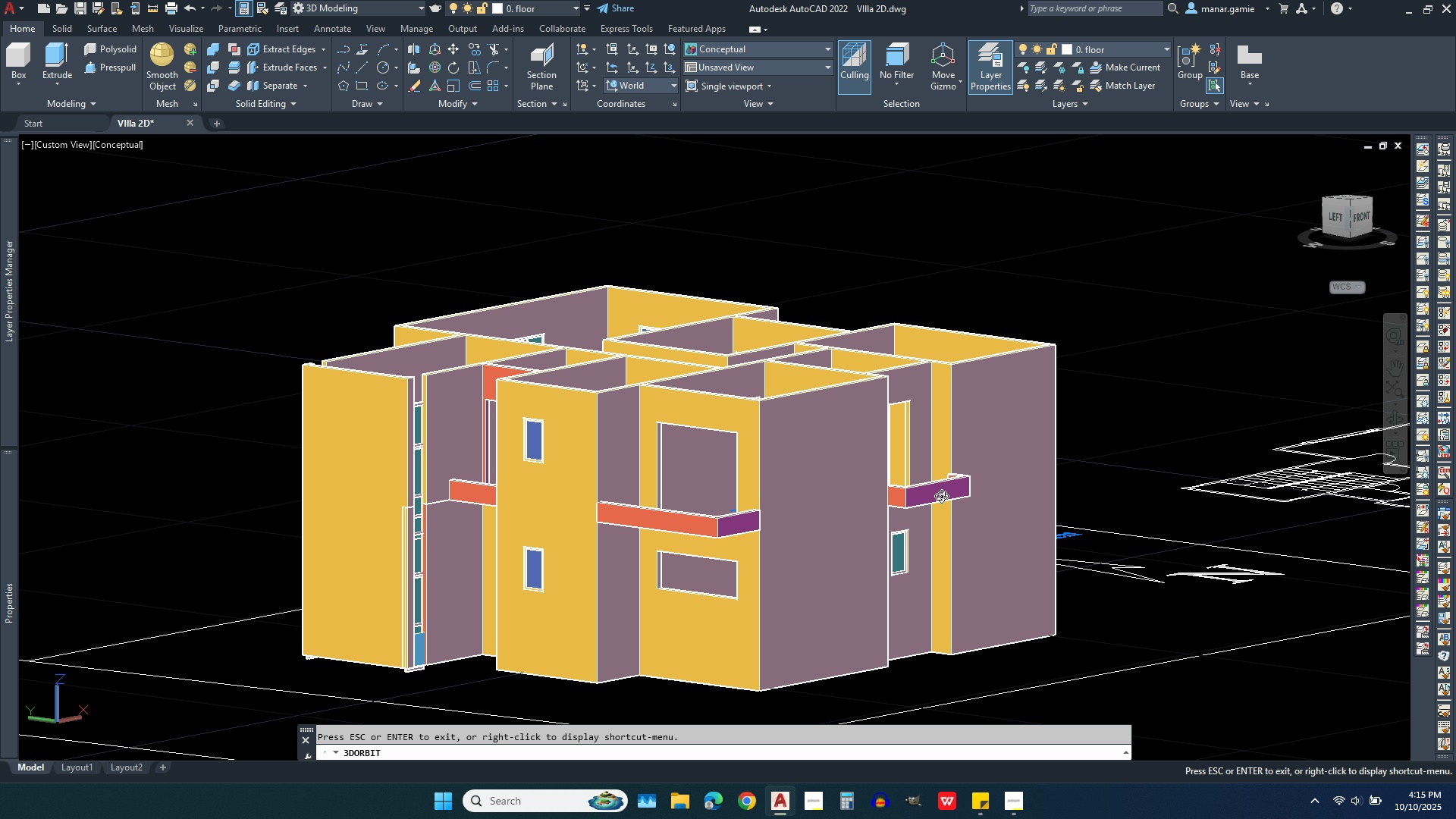 
left_click_drag(start_coordinate=[938, 496], to_coordinate=[646, 560])
 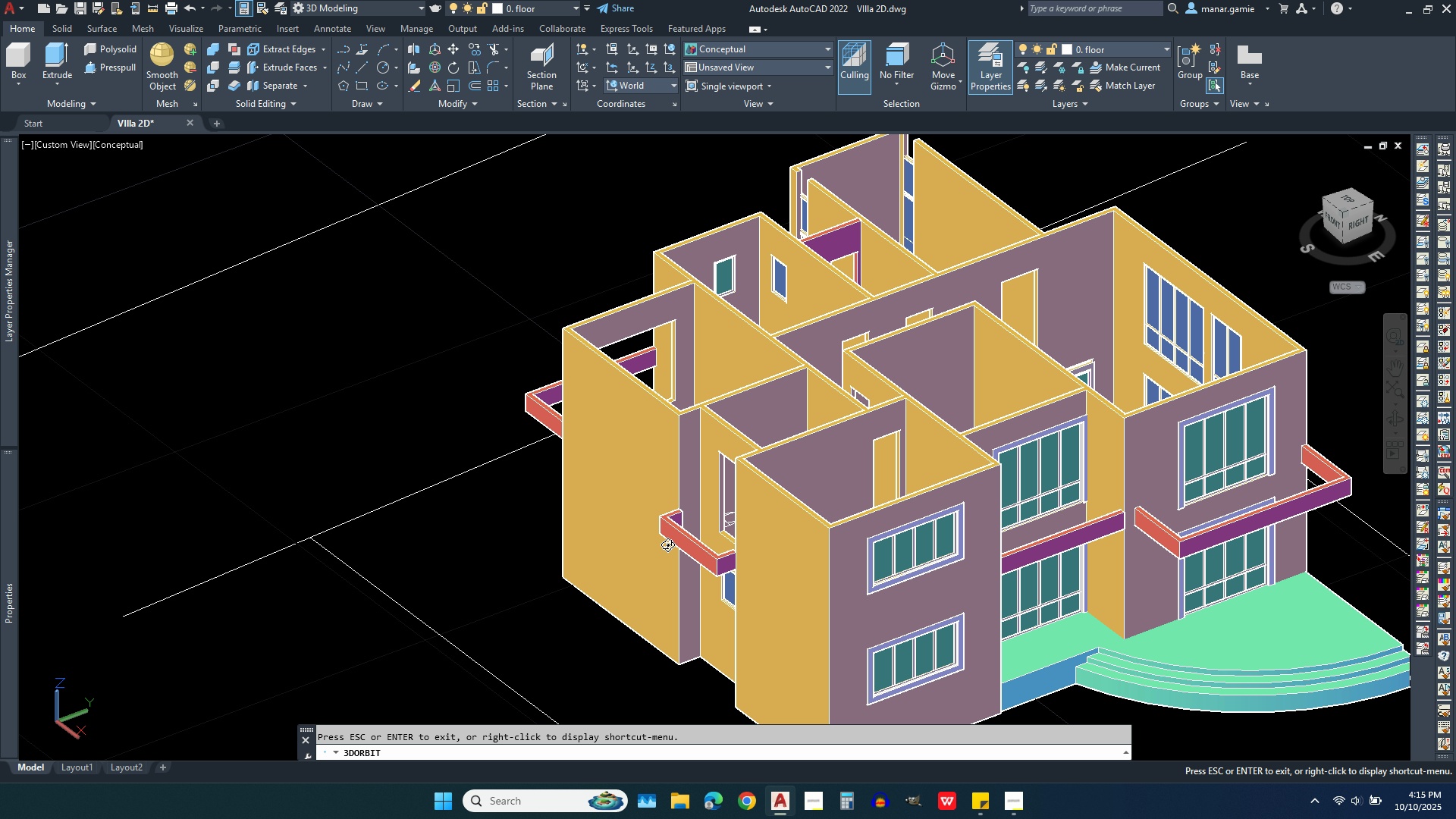 
left_click_drag(start_coordinate=[686, 541], to_coordinate=[1050, 488])
 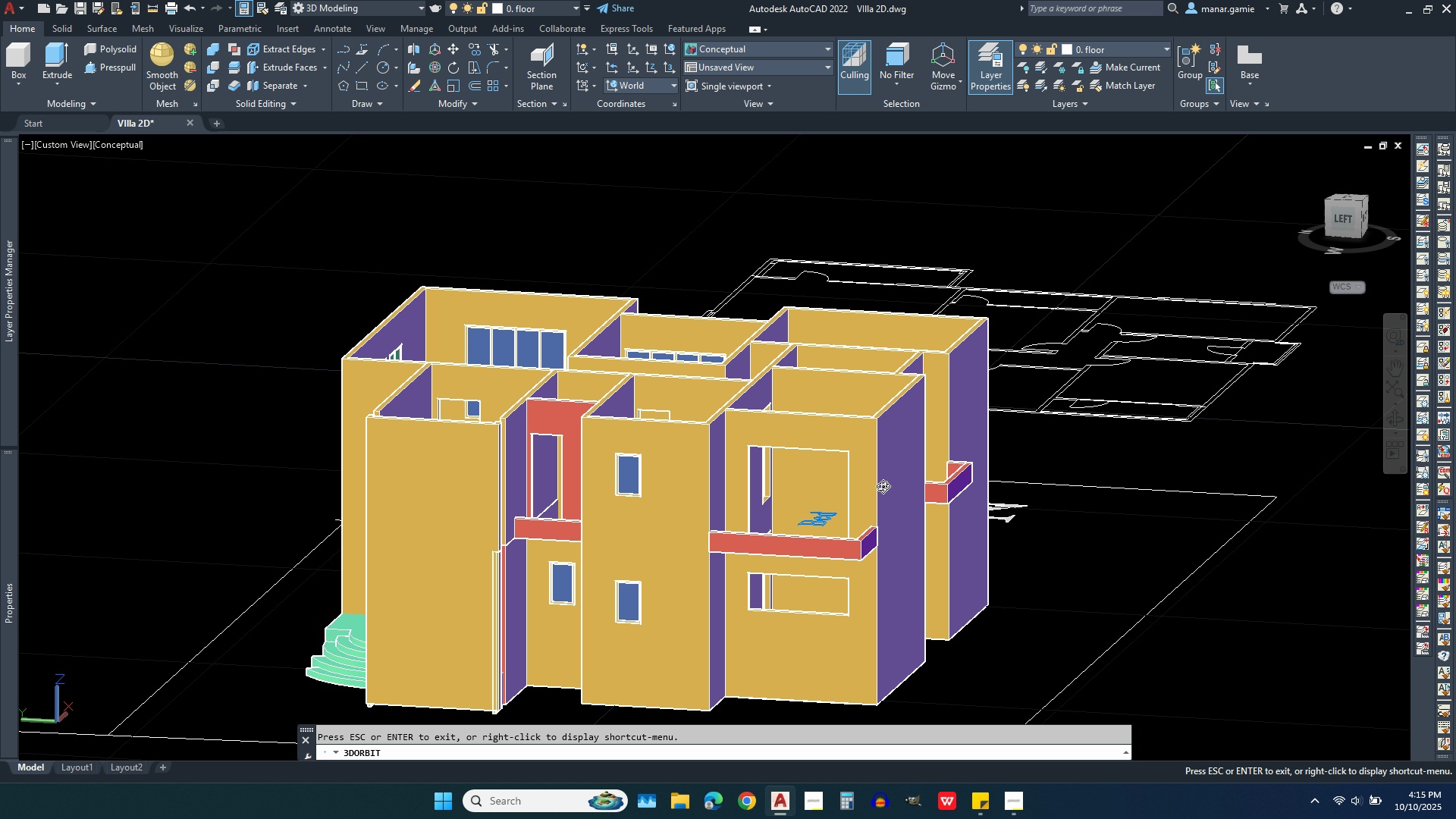 
scroll: coordinate [843, 491], scroll_direction: up, amount: 14.0
 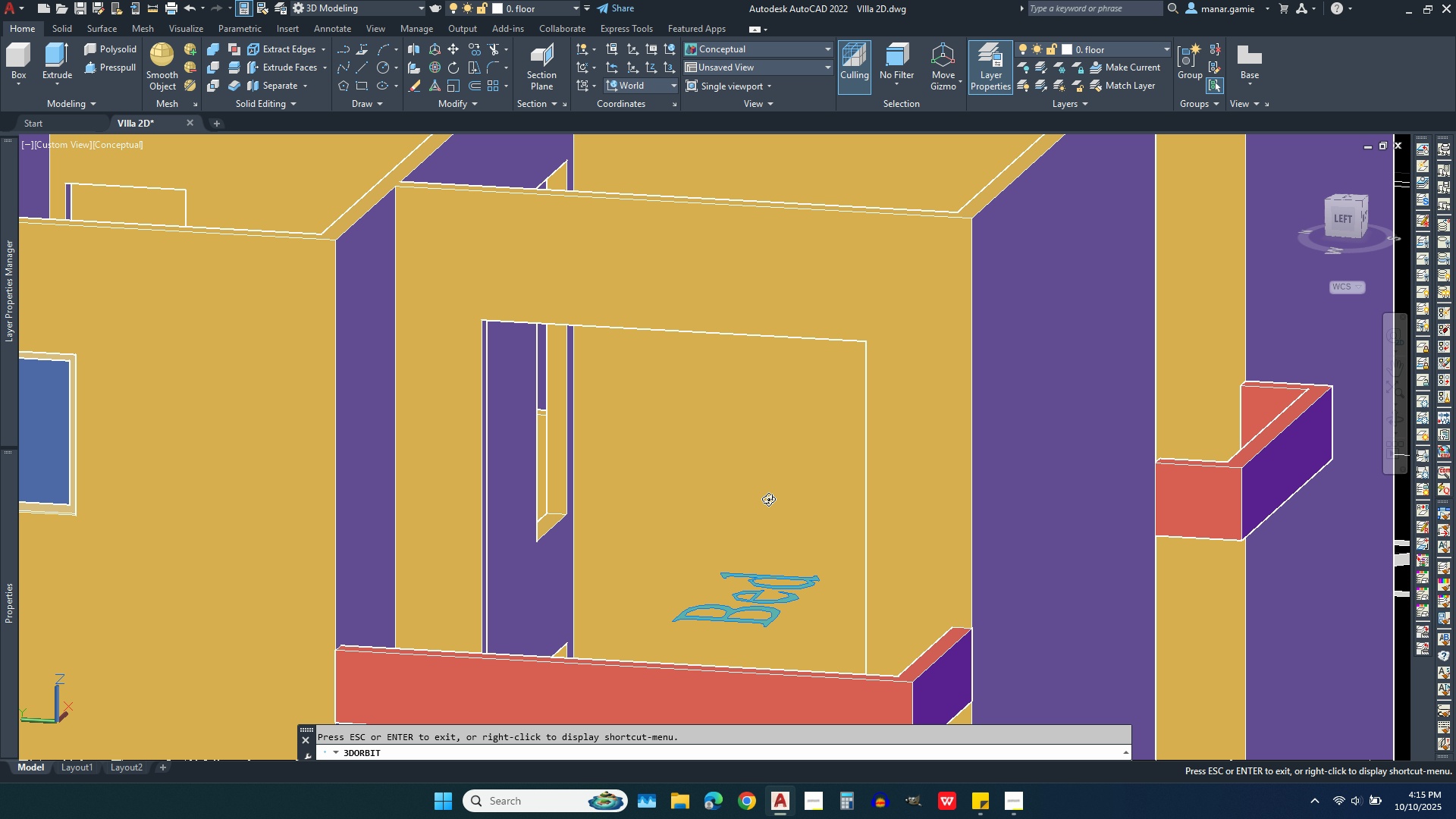 
scroll: coordinate [639, 481], scroll_direction: down, amount: 10.0
 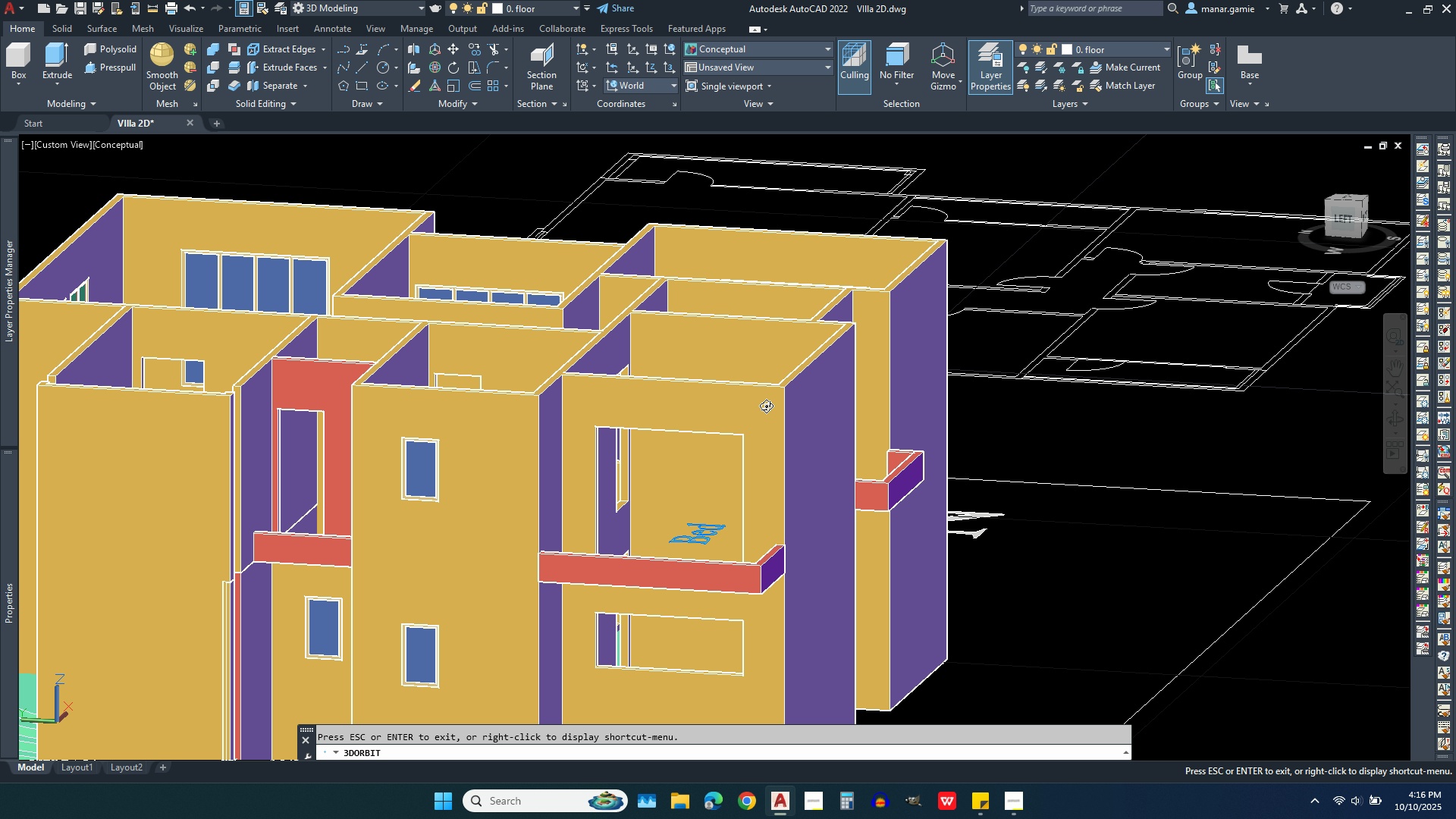 
left_click_drag(start_coordinate=[761, 409], to_coordinate=[386, 422])
 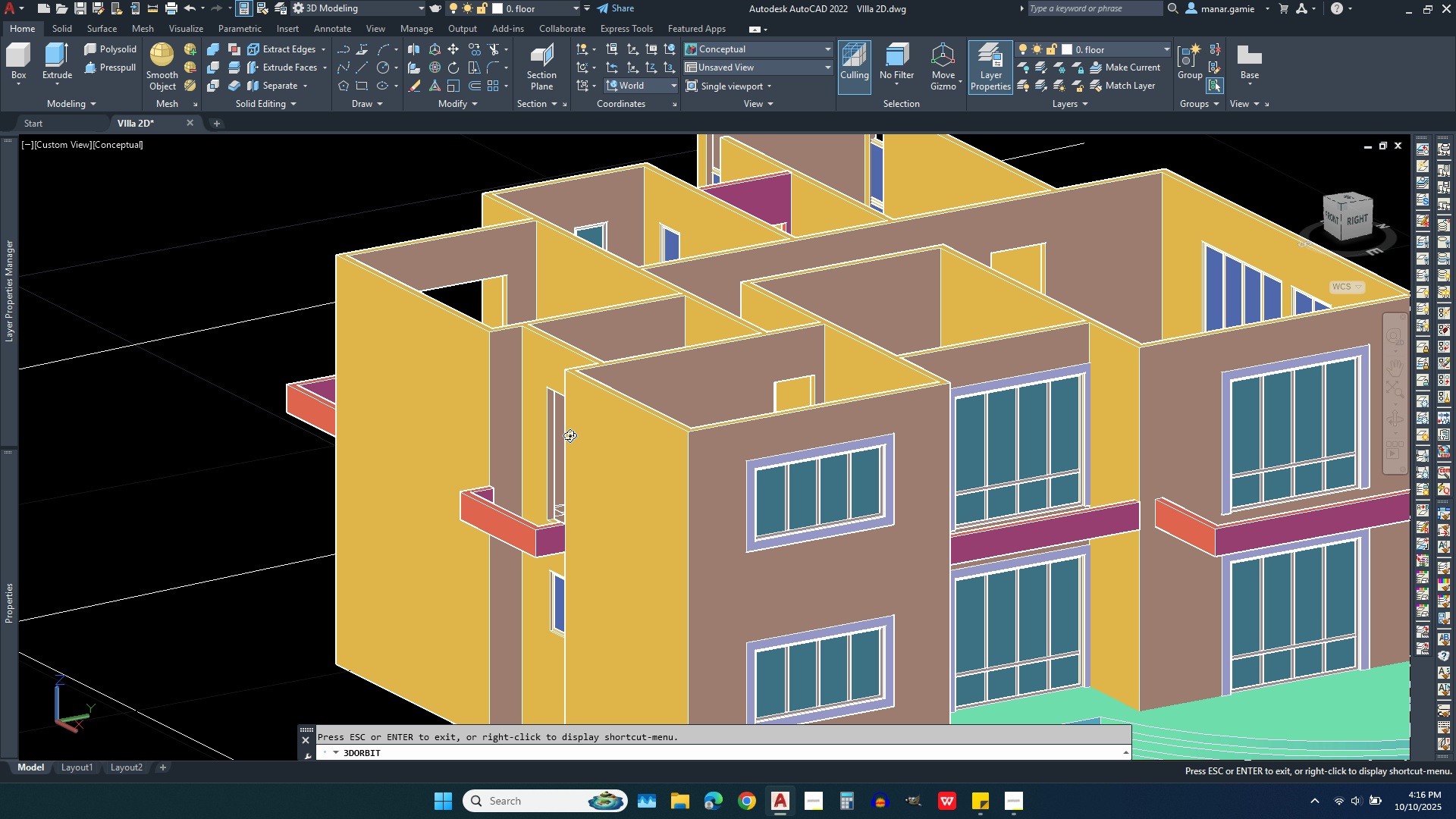 
scroll: coordinate [551, 435], scroll_direction: down, amount: 5.0
 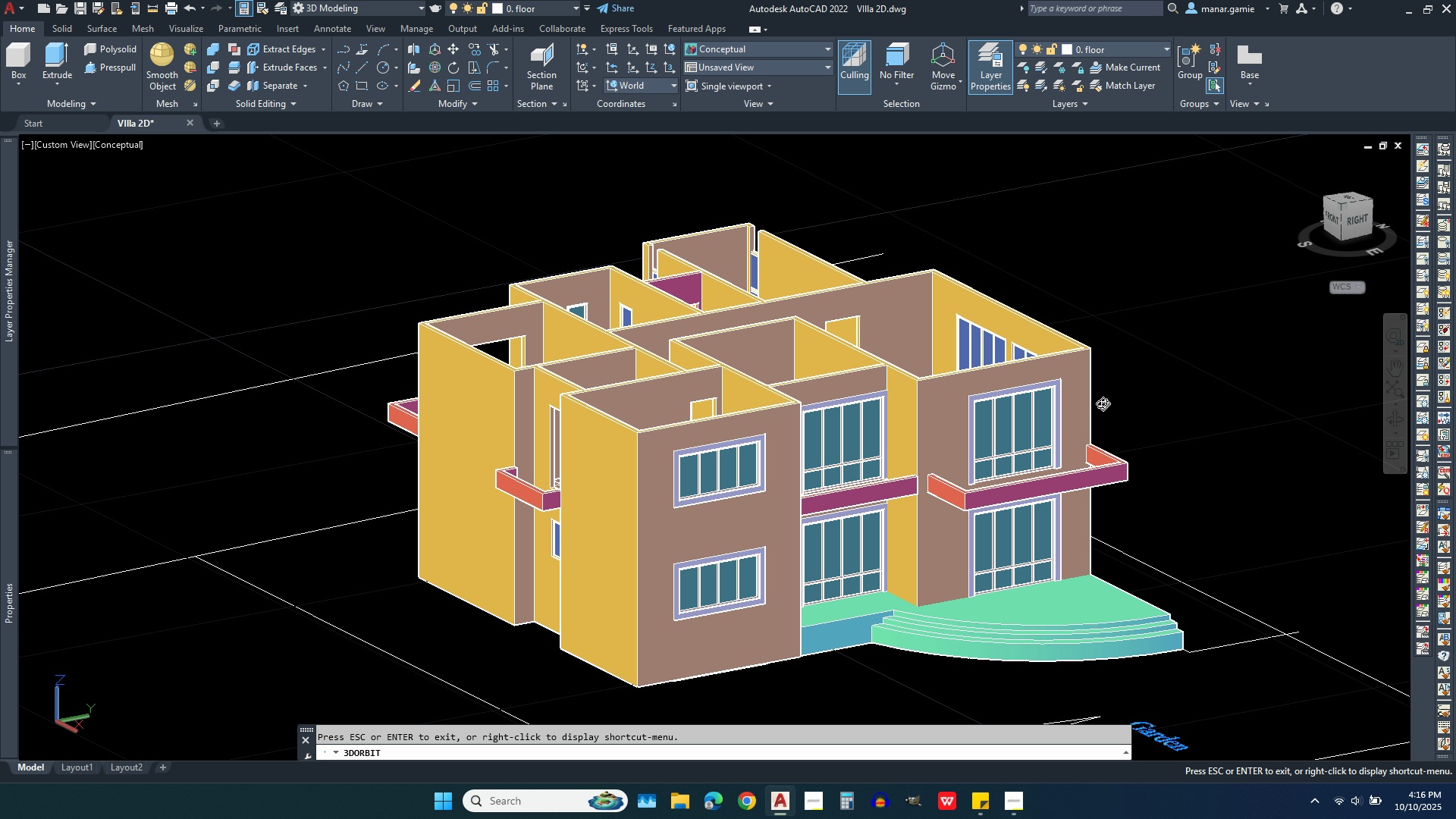 
scroll: coordinate [1042, 425], scroll_direction: up, amount: 12.0
 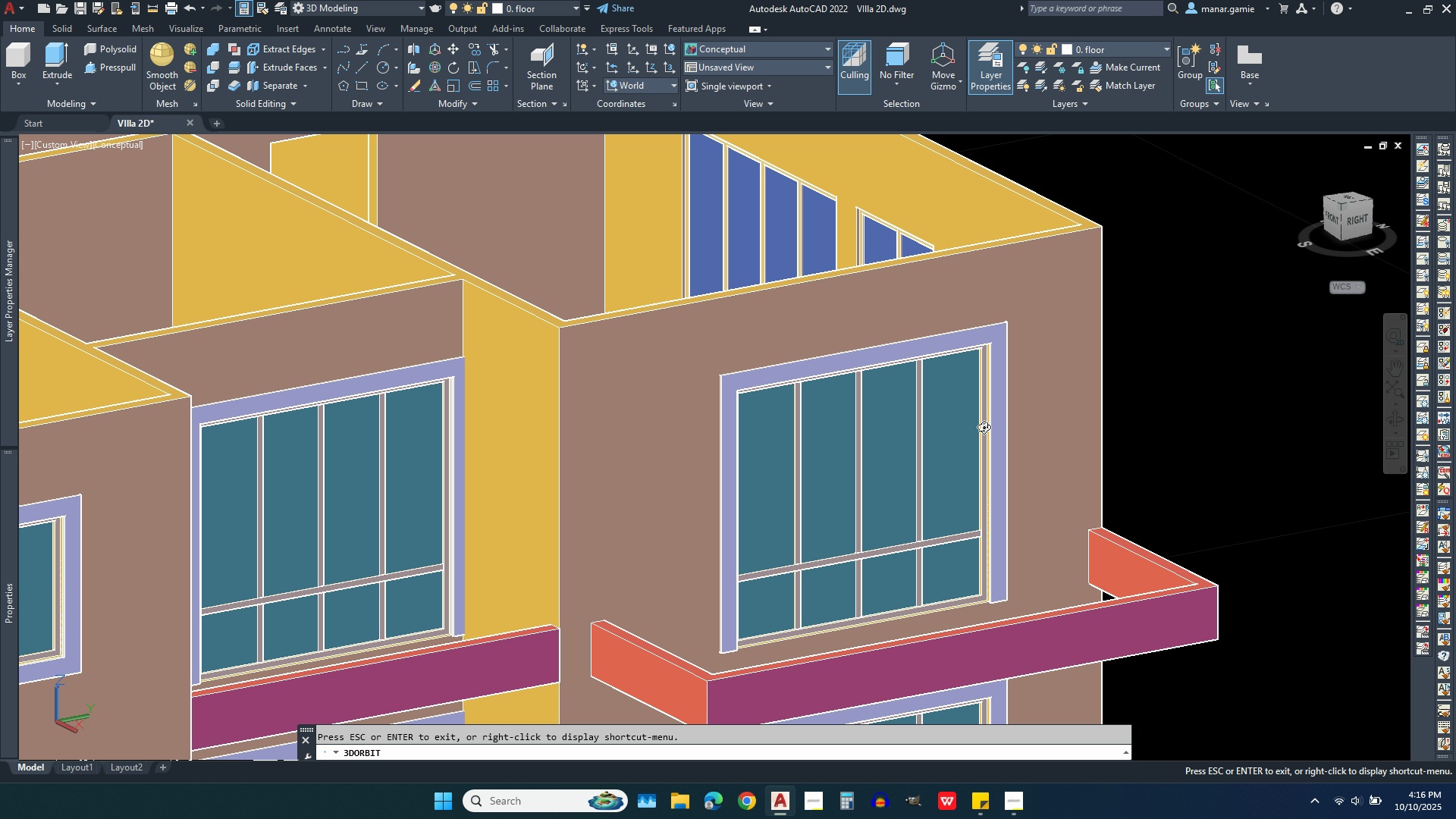 
key(Escape)
 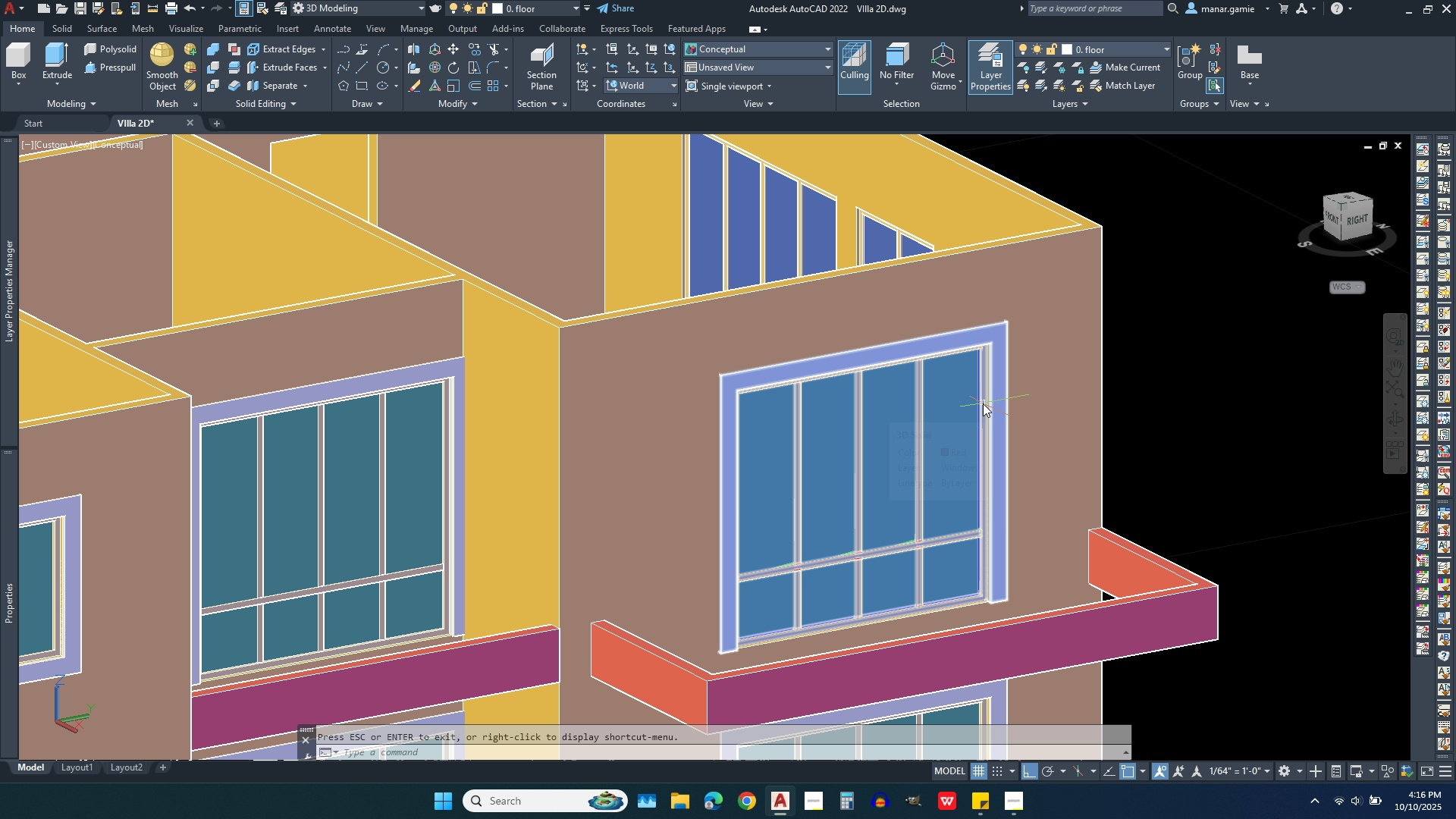 
left_click([983, 403])
 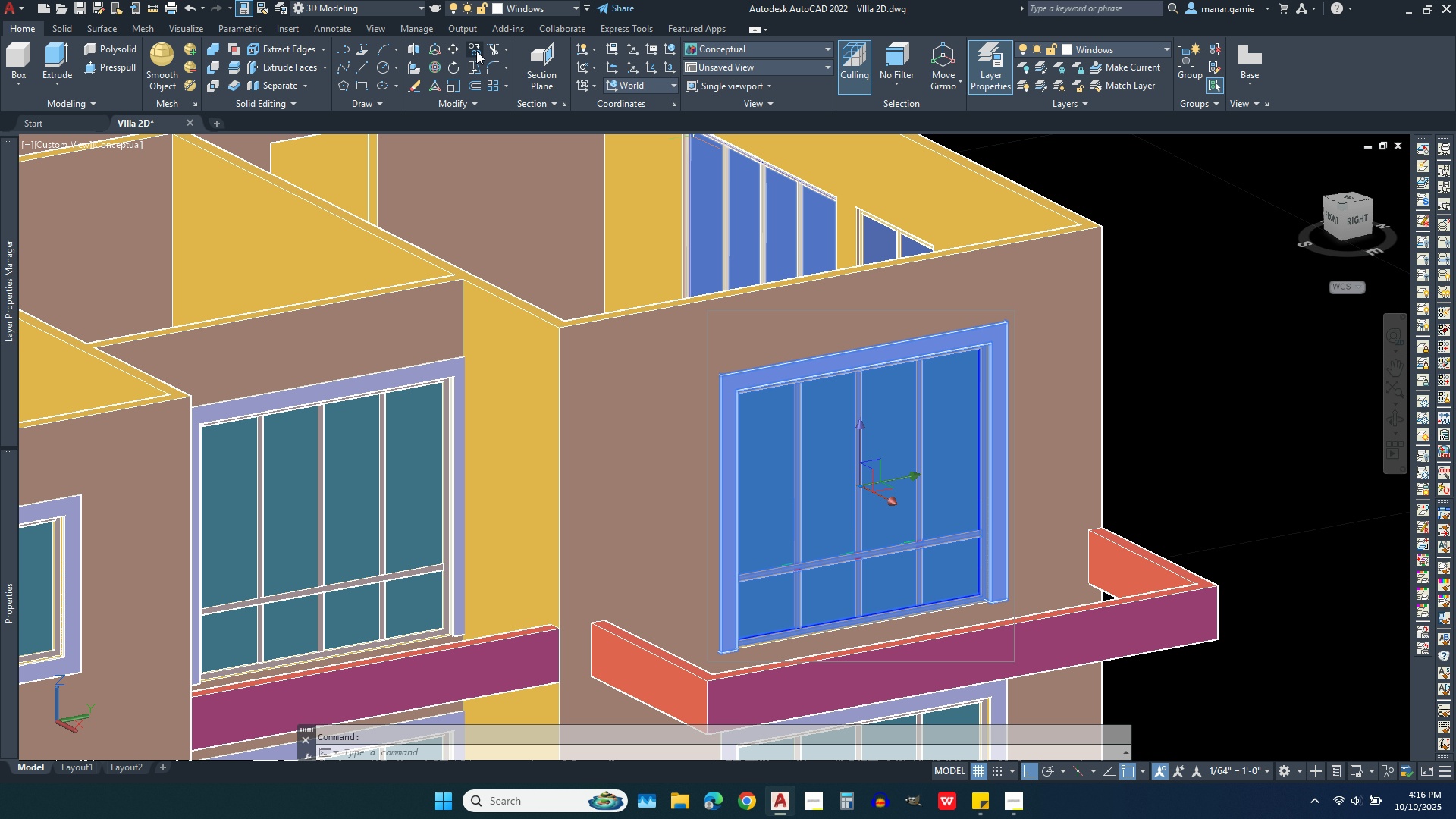 
left_click([474, 48])
 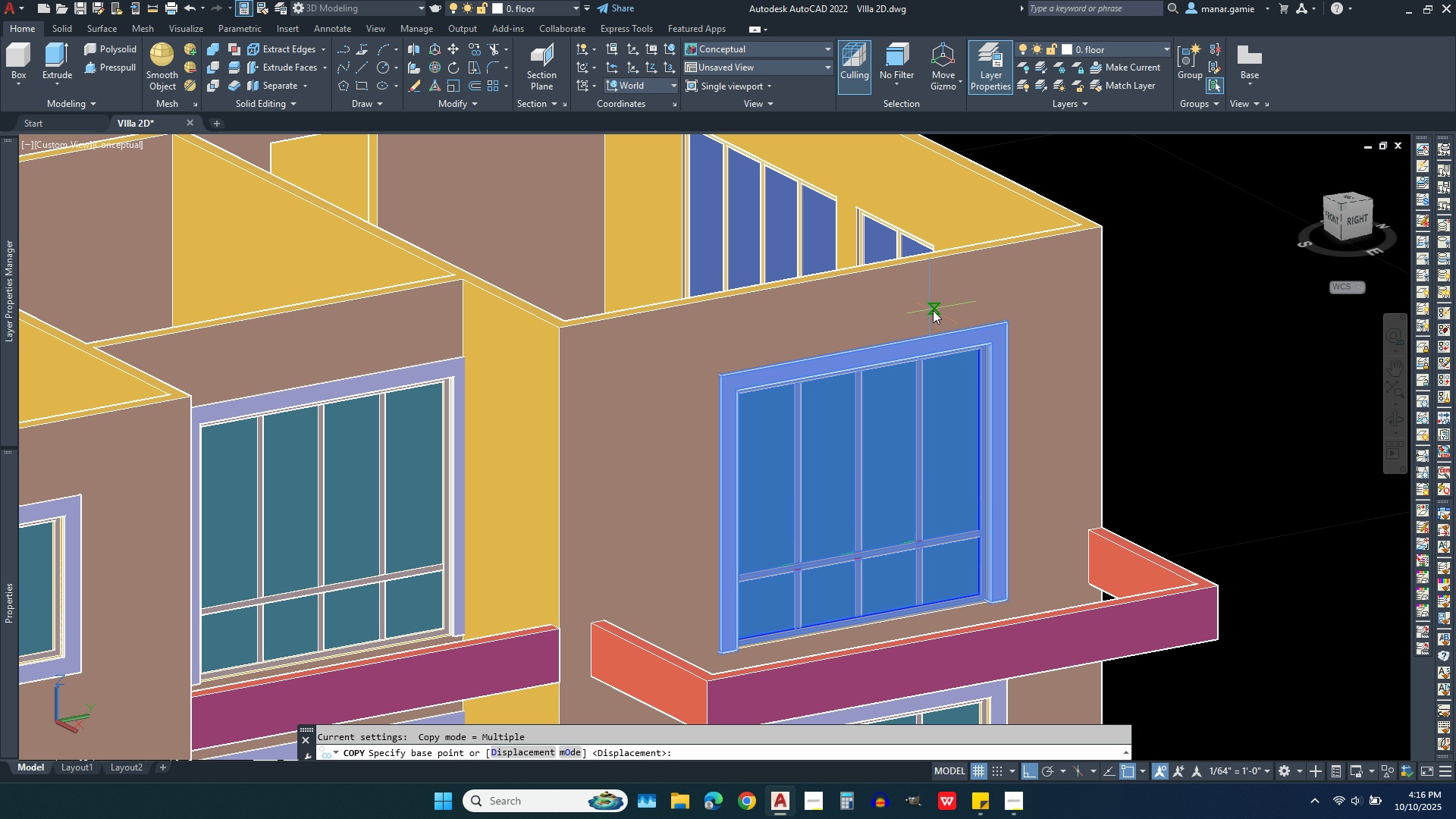 
scroll: coordinate [954, 308], scroll_direction: up, amount: 5.0
 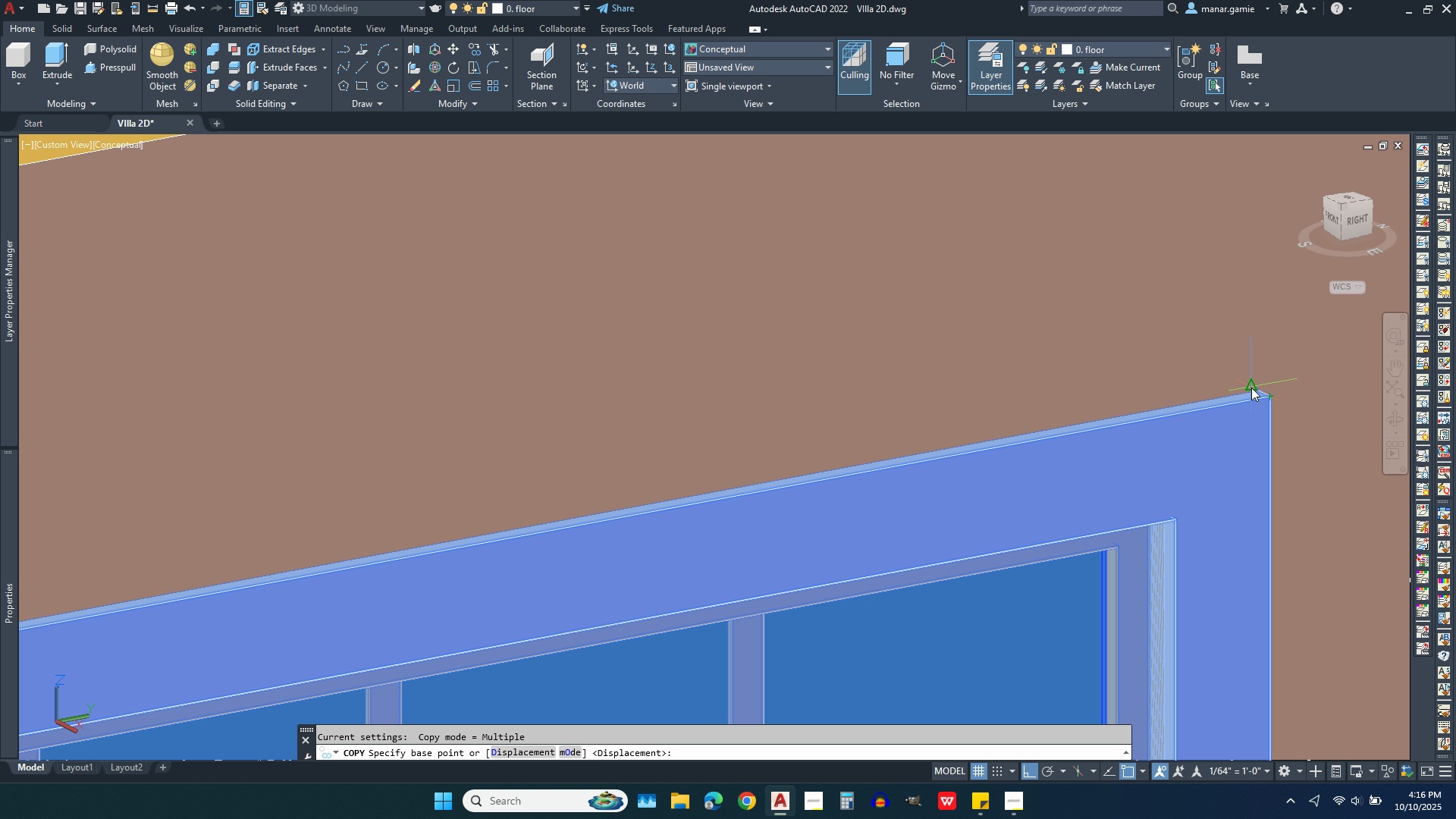 
left_click([1254, 388])
 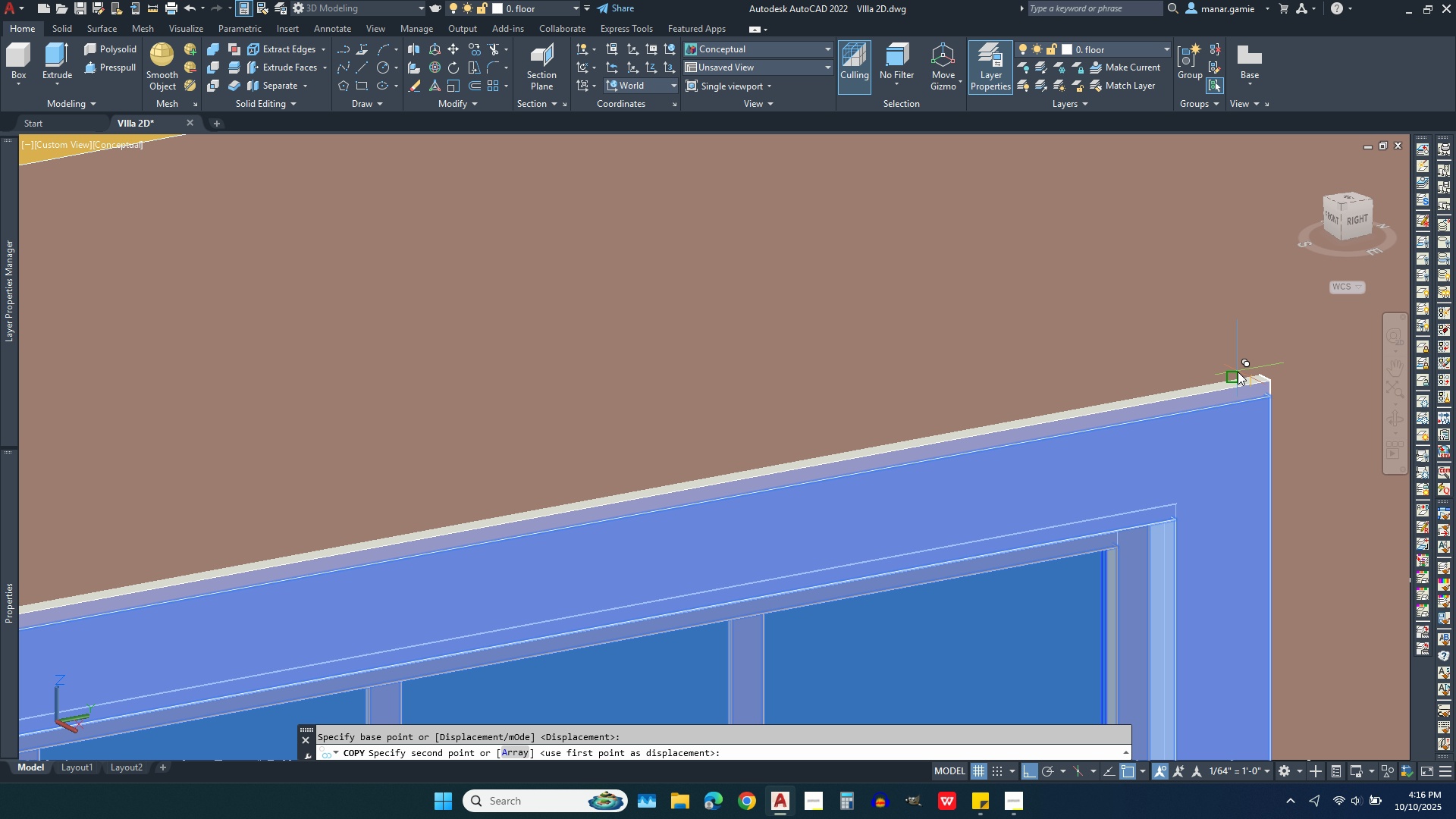 
scroll: coordinate [1238, 372], scroll_direction: down, amount: 7.0
 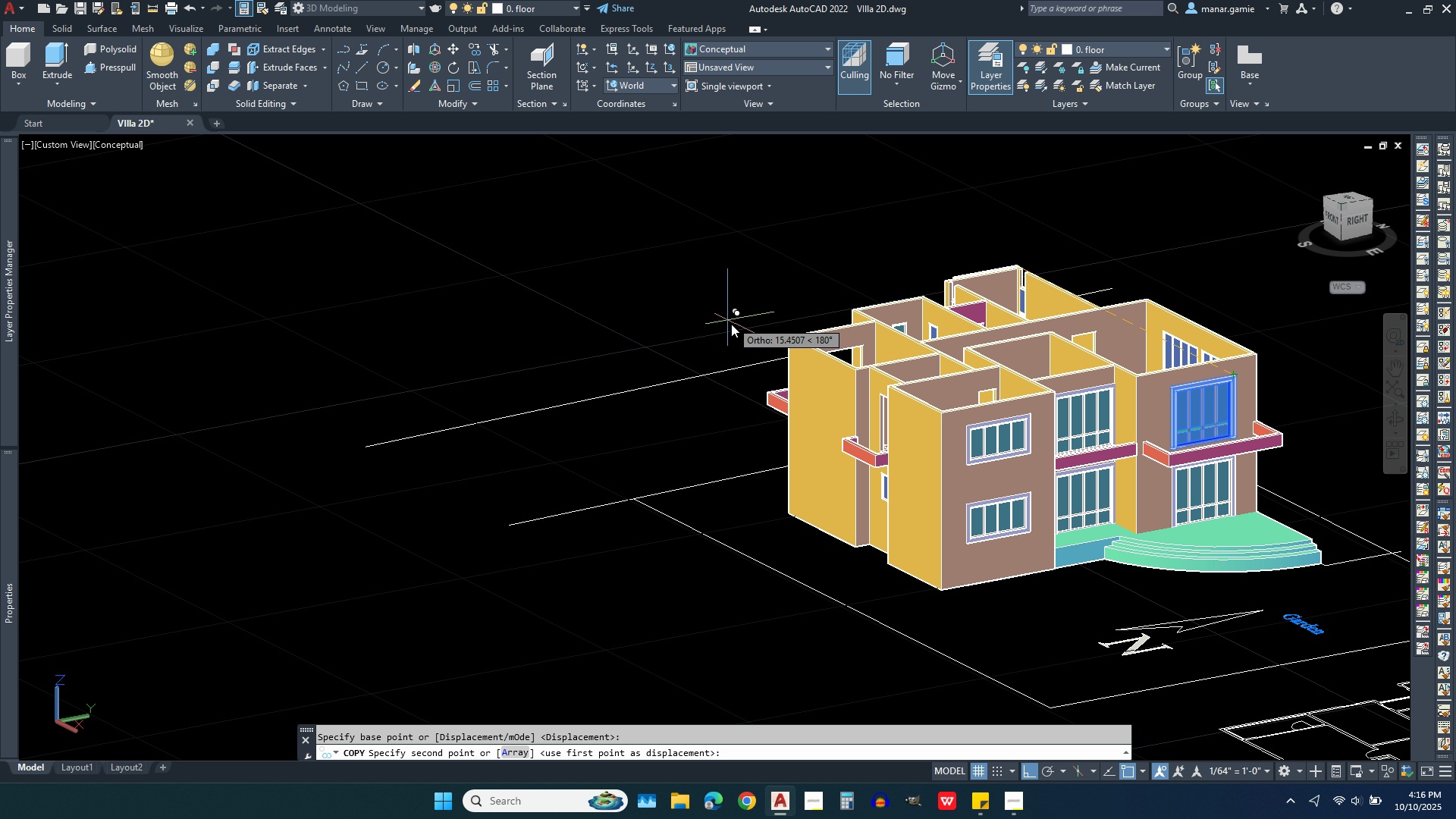 
scroll: coordinate [861, 390], scroll_direction: up, amount: 7.0
 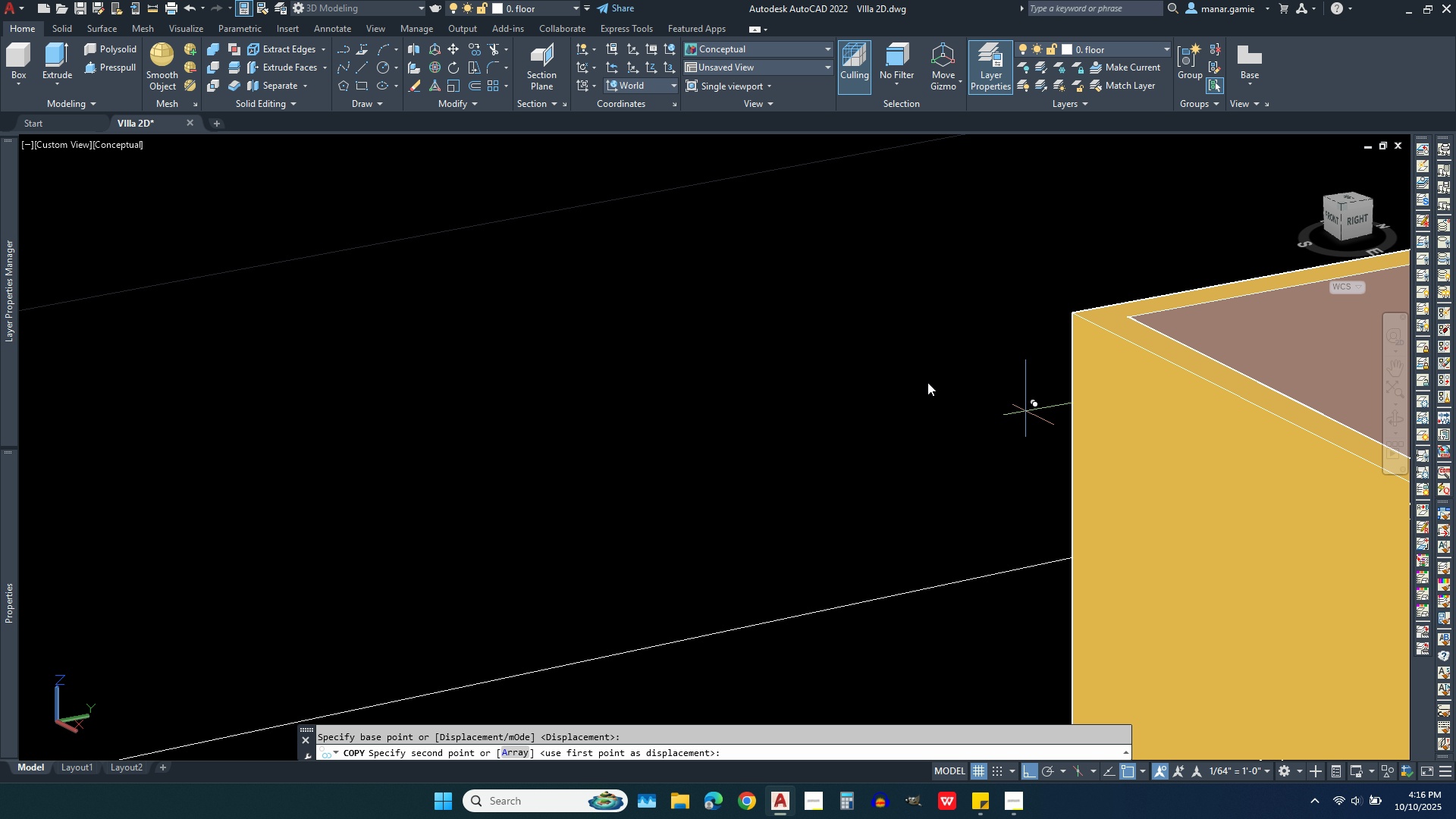 
scroll: coordinate [814, 375], scroll_direction: down, amount: 3.0
 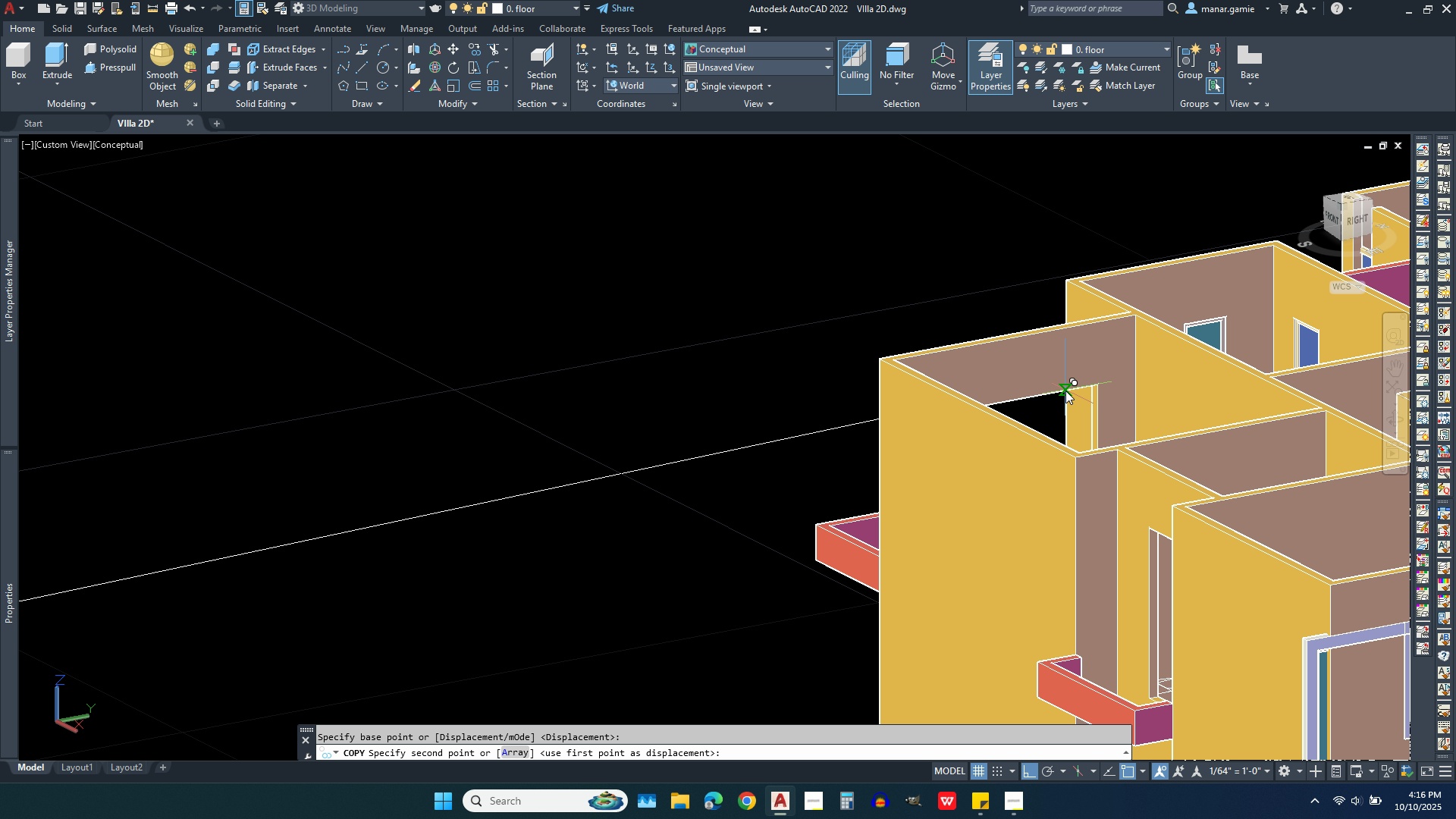 
scroll: coordinate [1068, 395], scroll_direction: up, amount: 4.0
 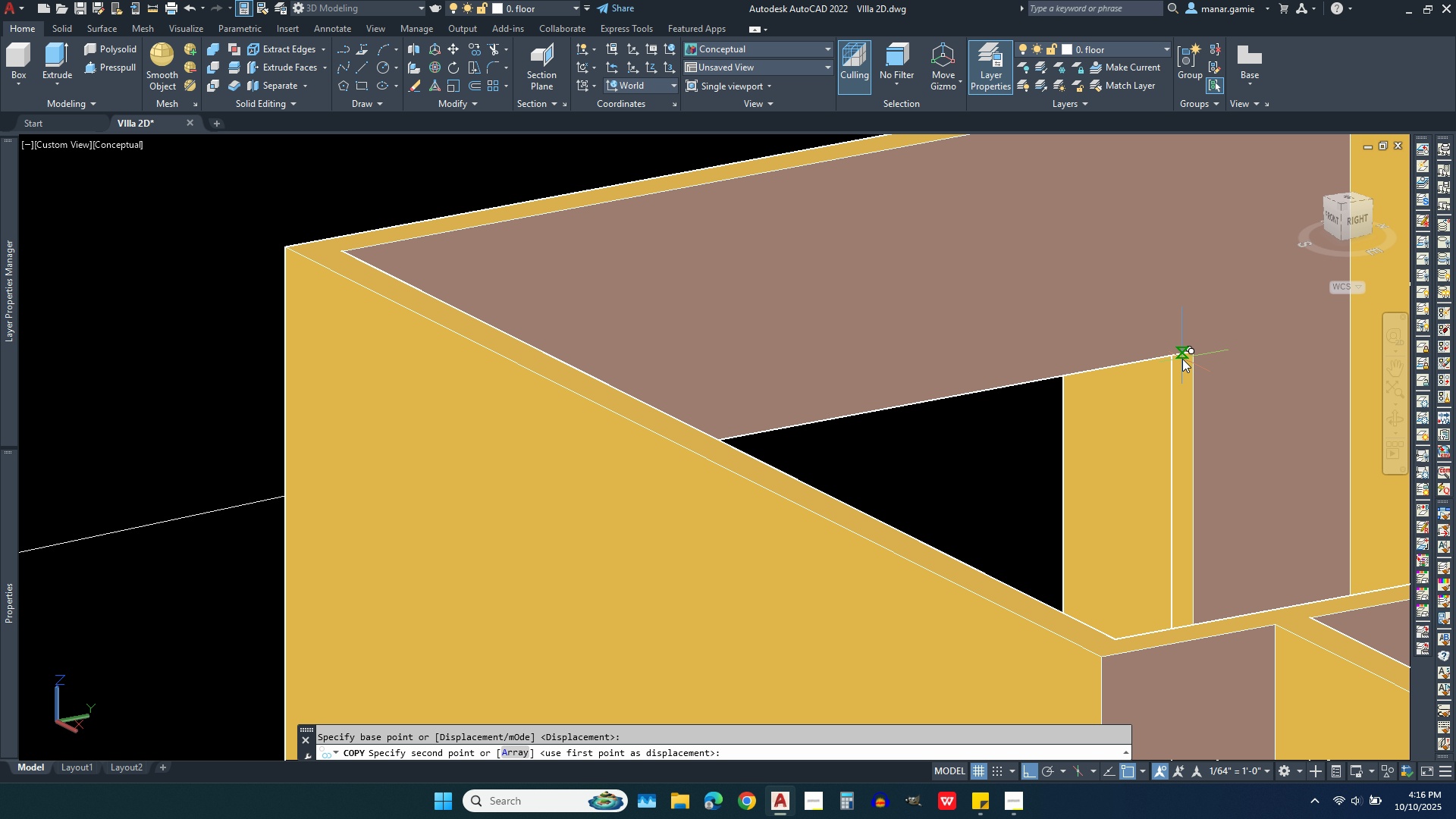 
left_click([1182, 359])
 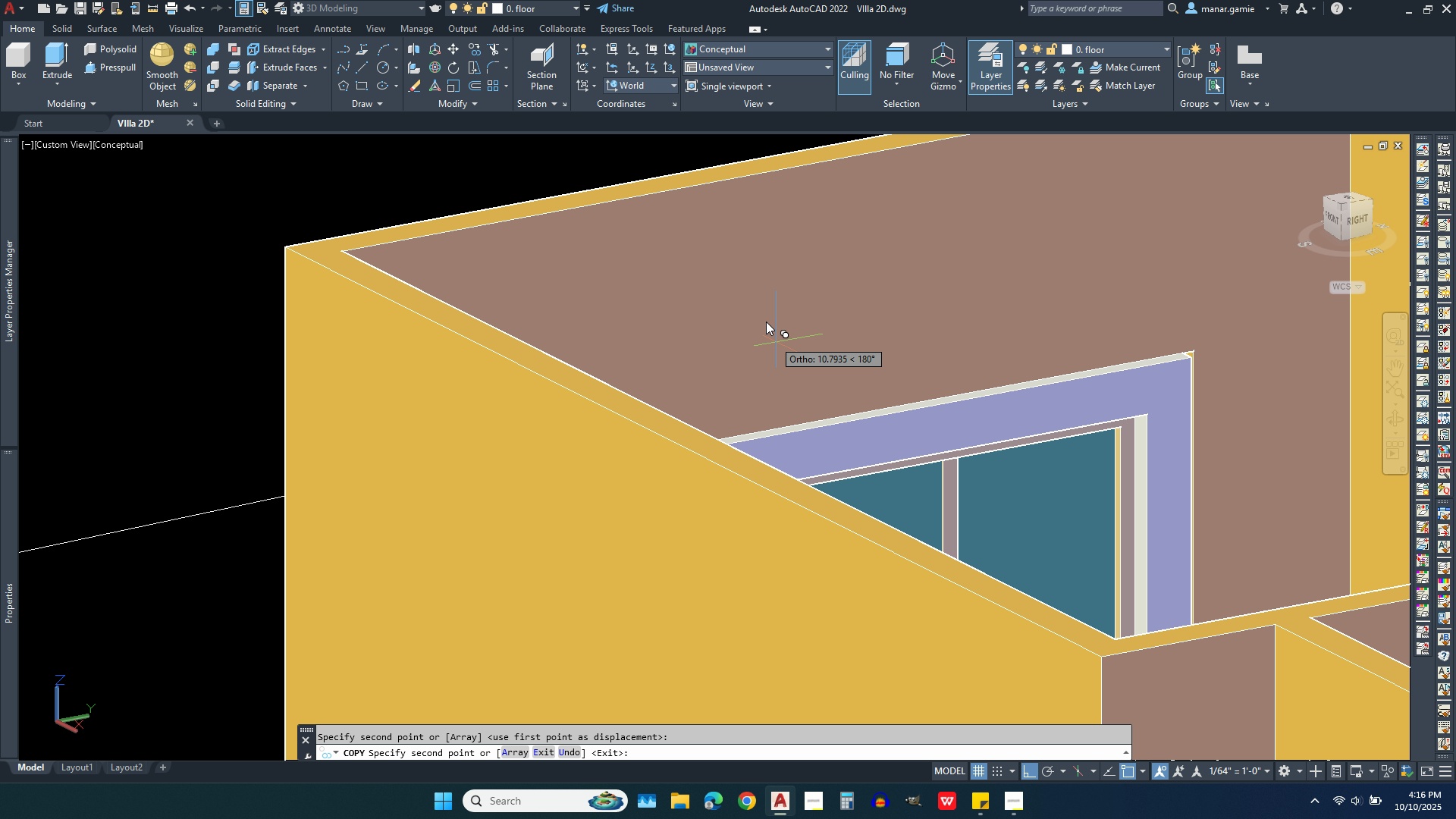 
scroll: coordinate [761, 311], scroll_direction: down, amount: 3.0
 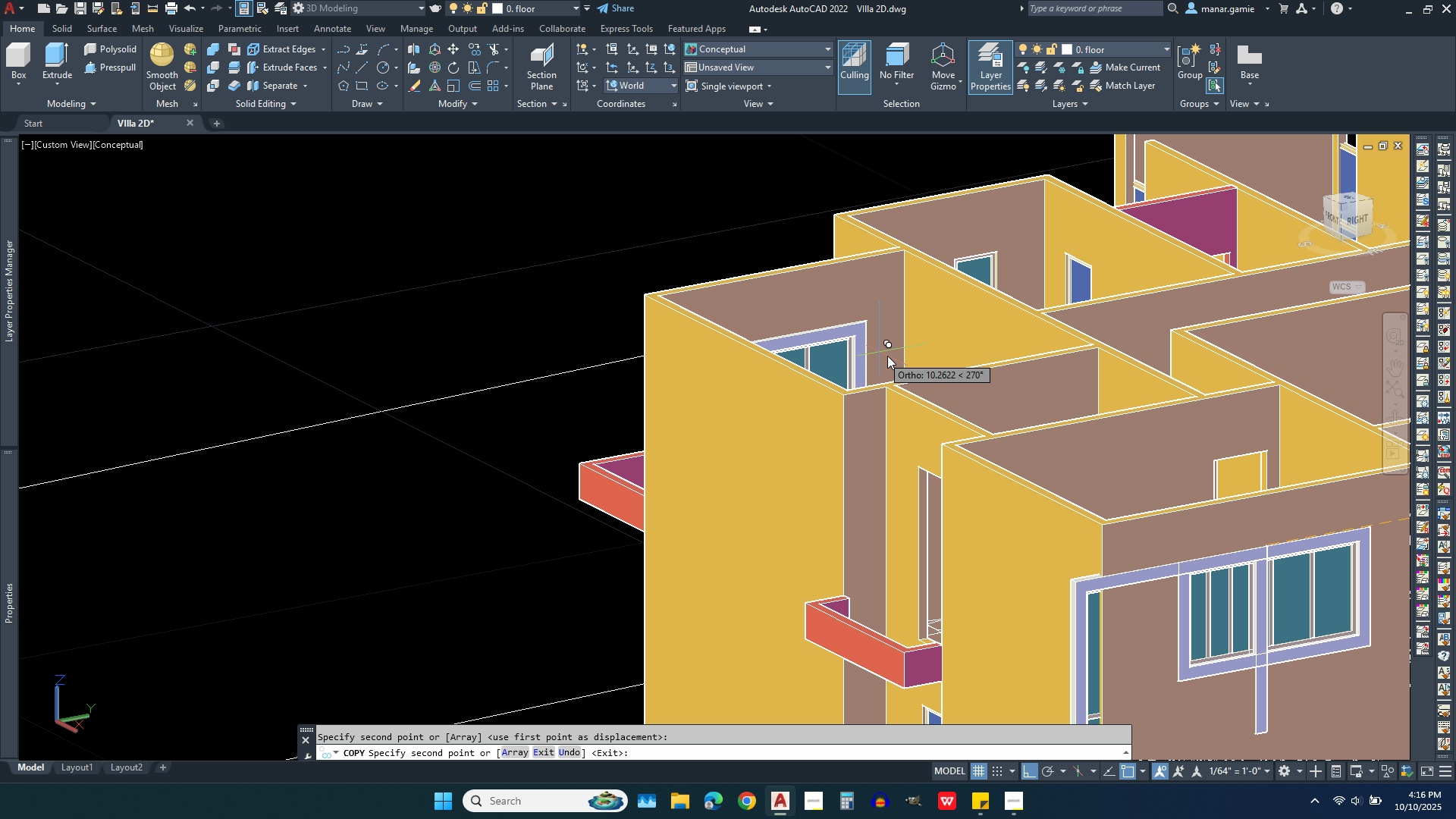 
key(Escape)
 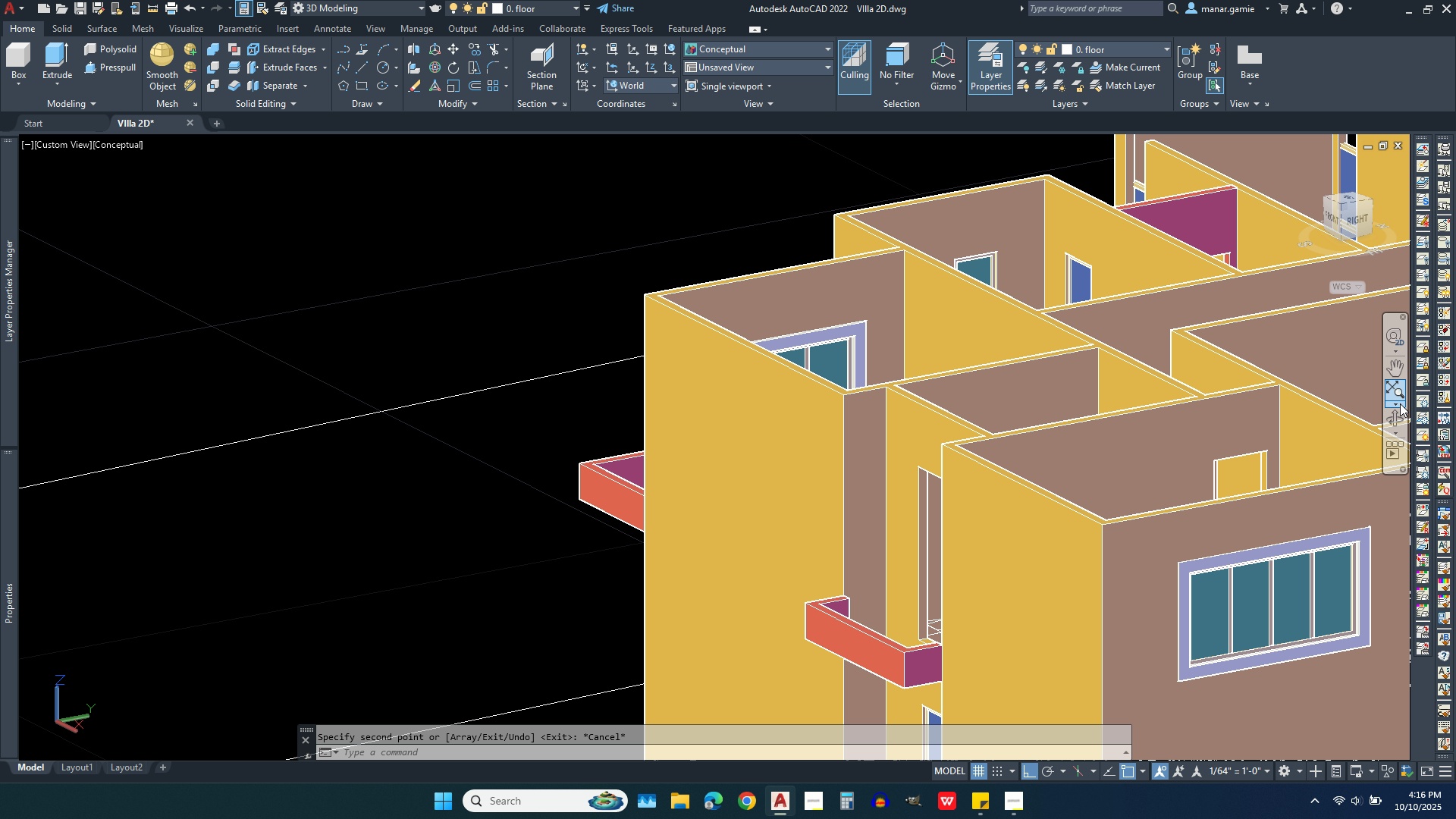 
left_click([1392, 419])
 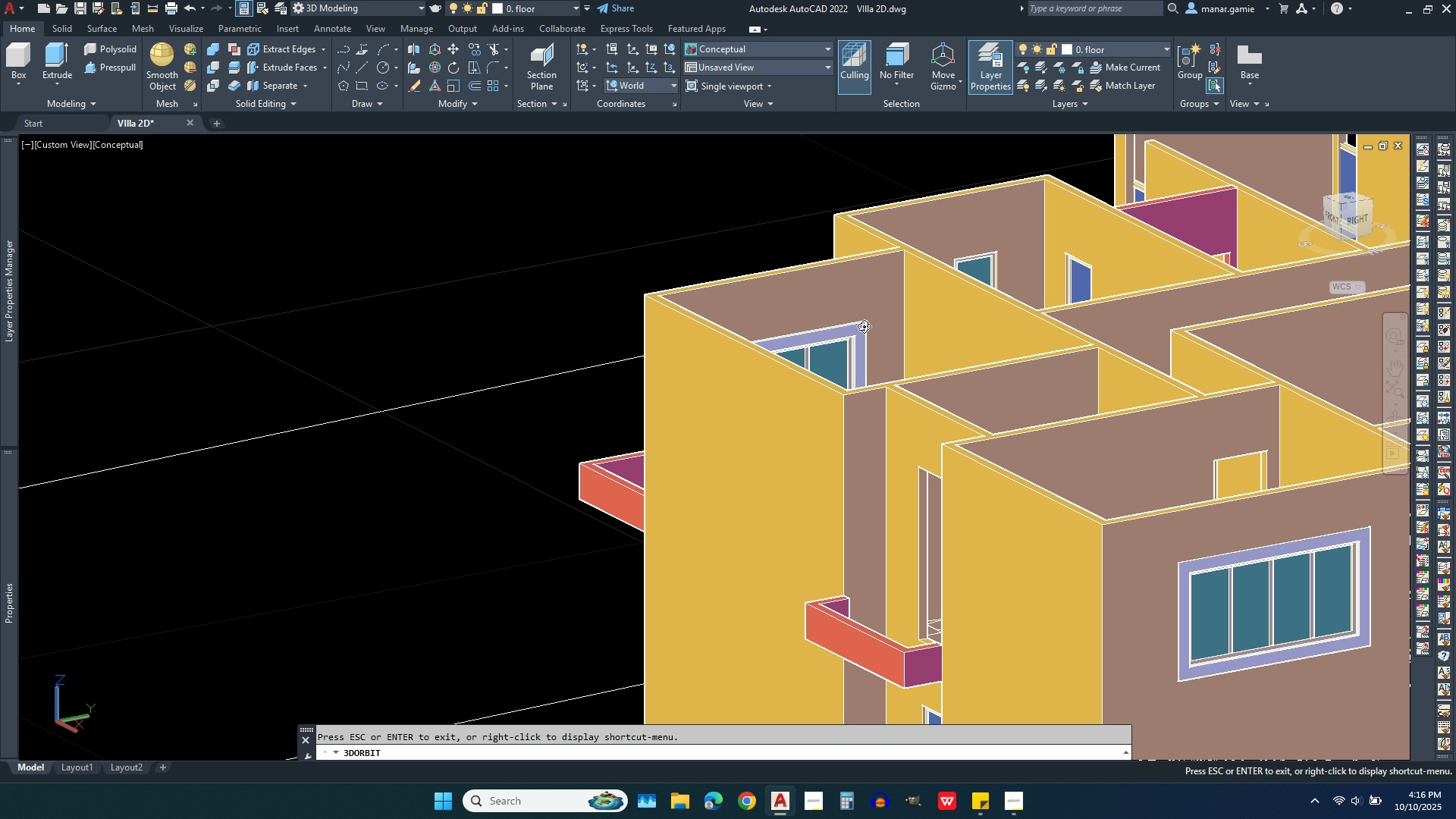 
left_click_drag(start_coordinate=[866, 326], to_coordinate=[1211, 340])
 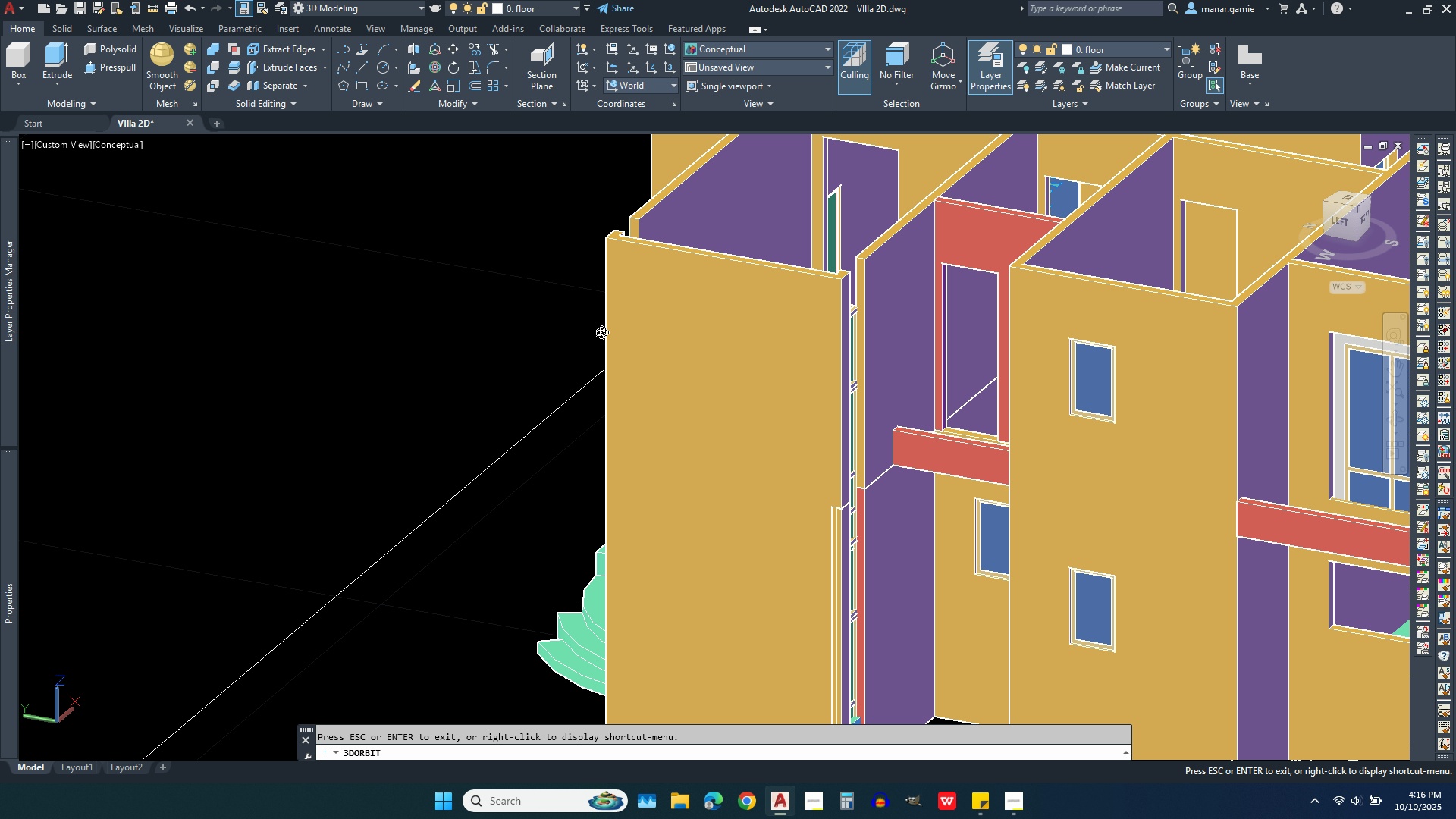 
scroll: coordinate [906, 356], scroll_direction: up, amount: 8.0
 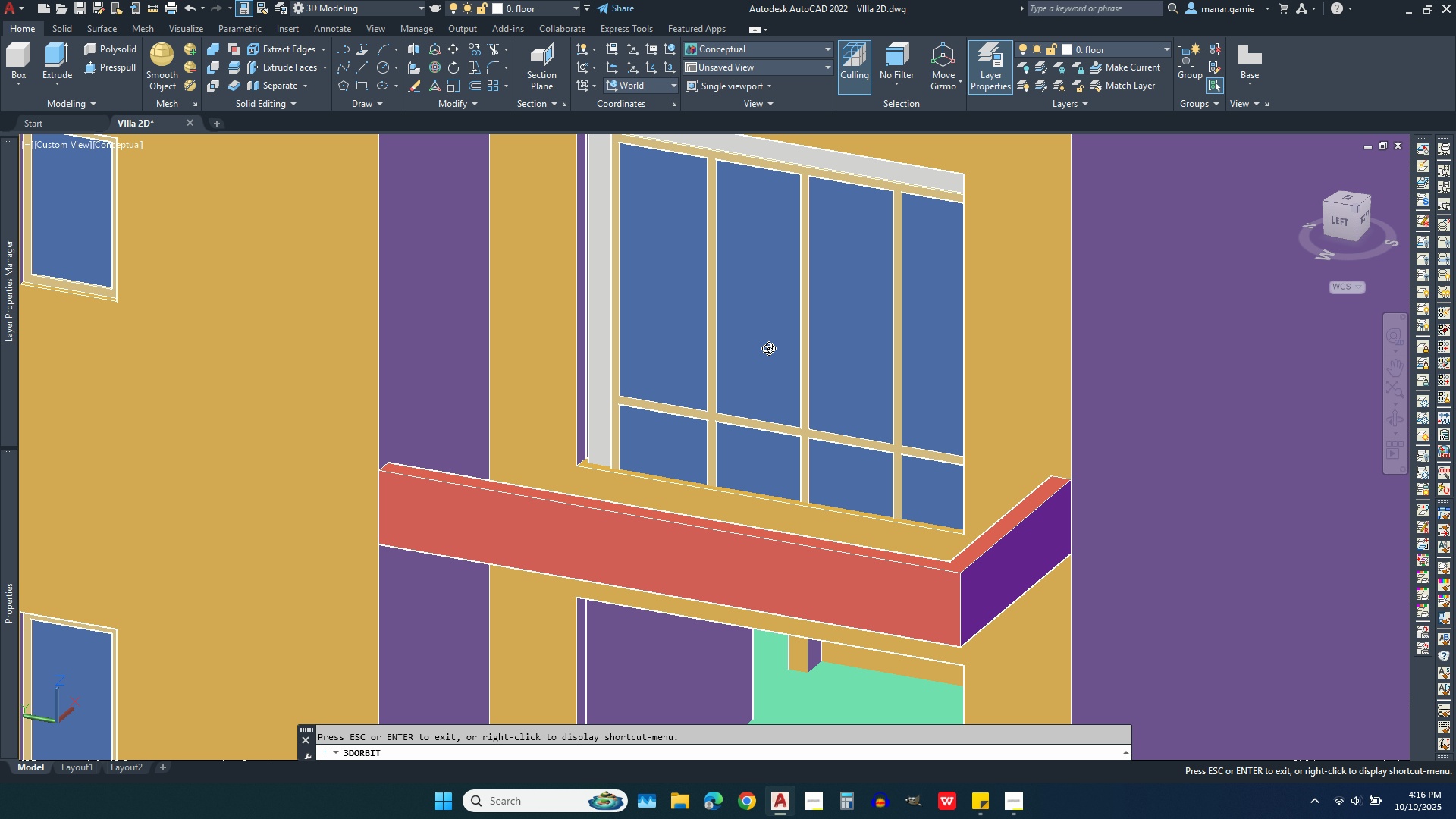 
right_click([755, 334])
 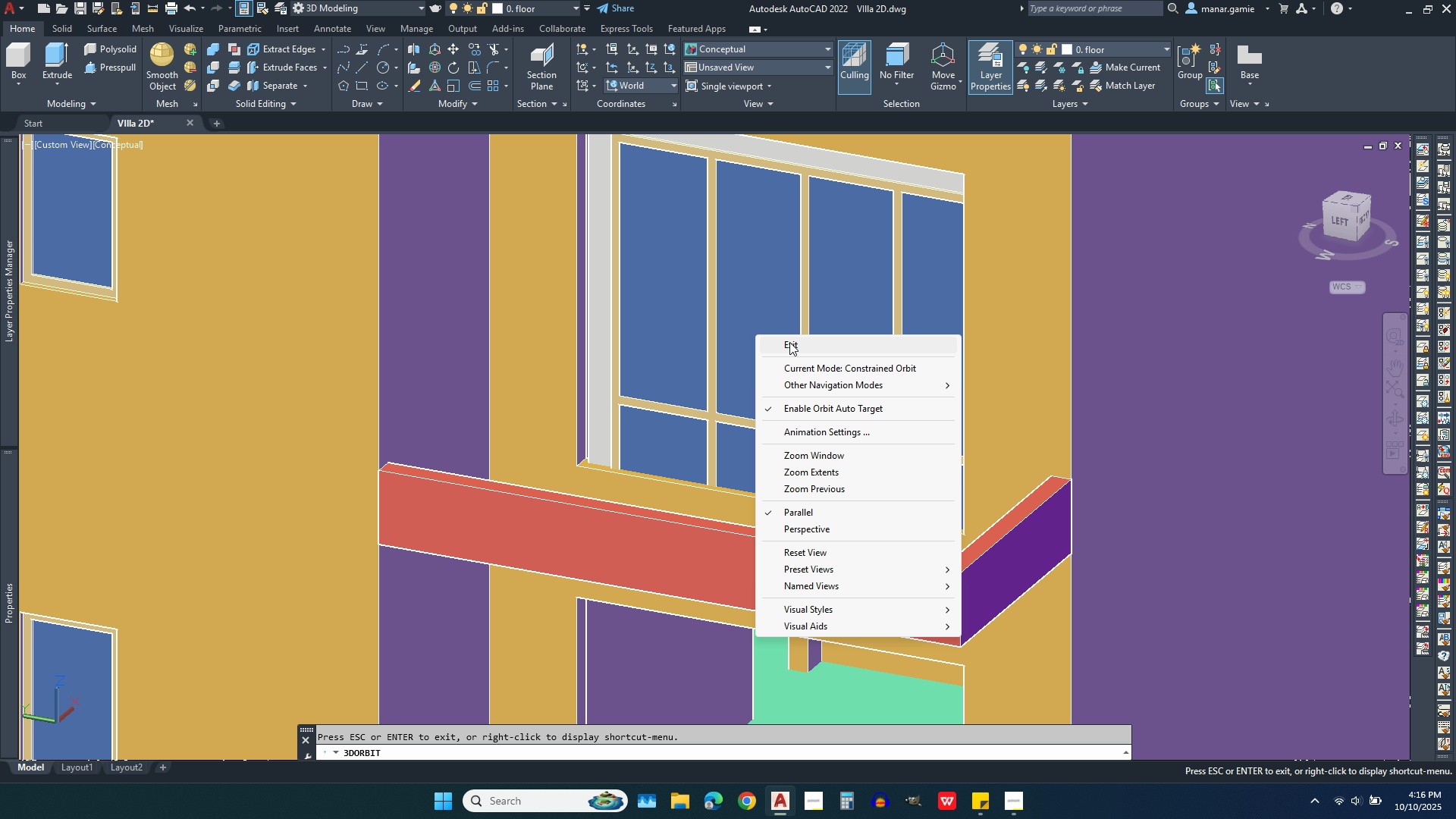 
left_click([789, 342])
 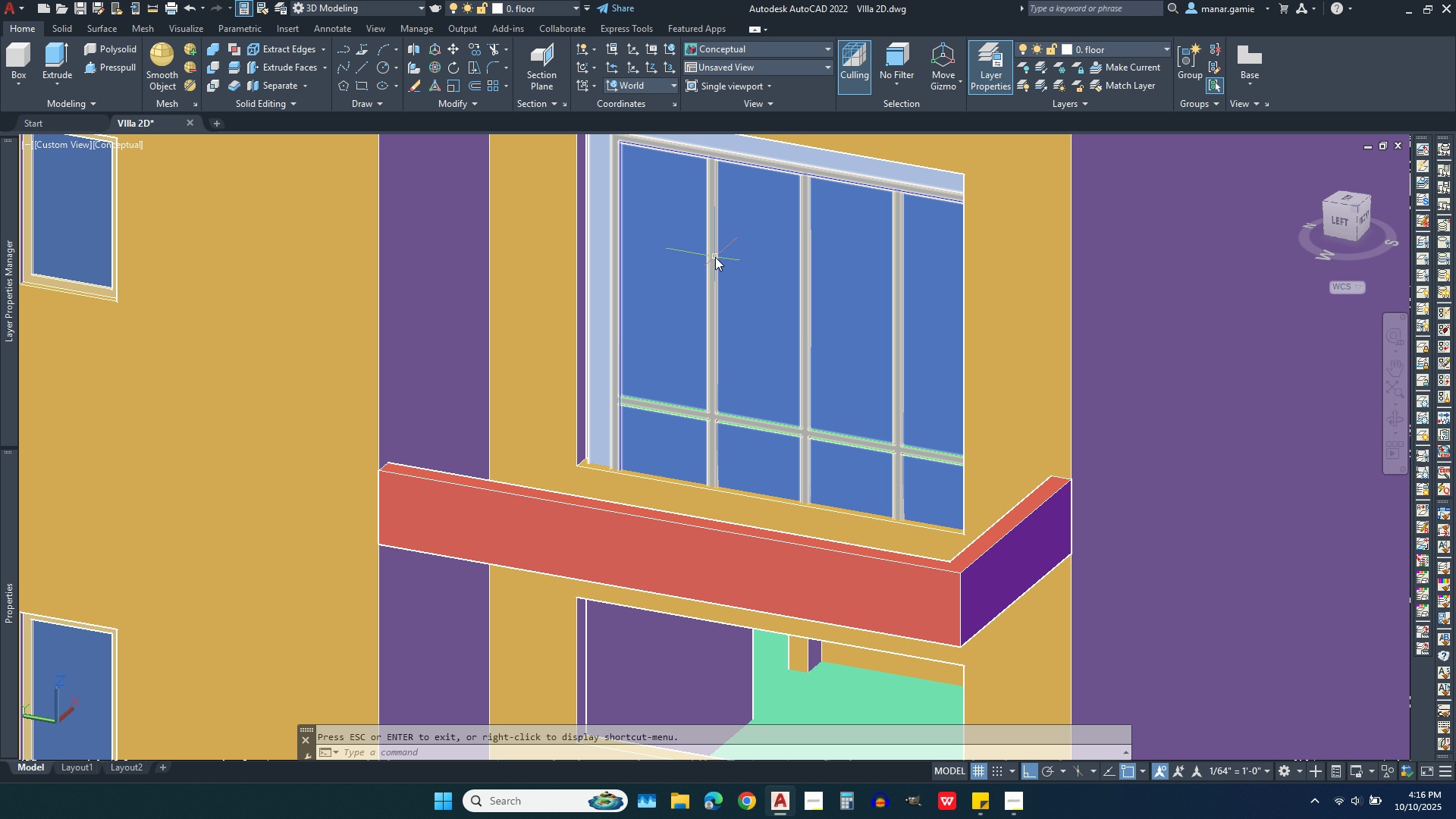 
left_click([715, 257])
 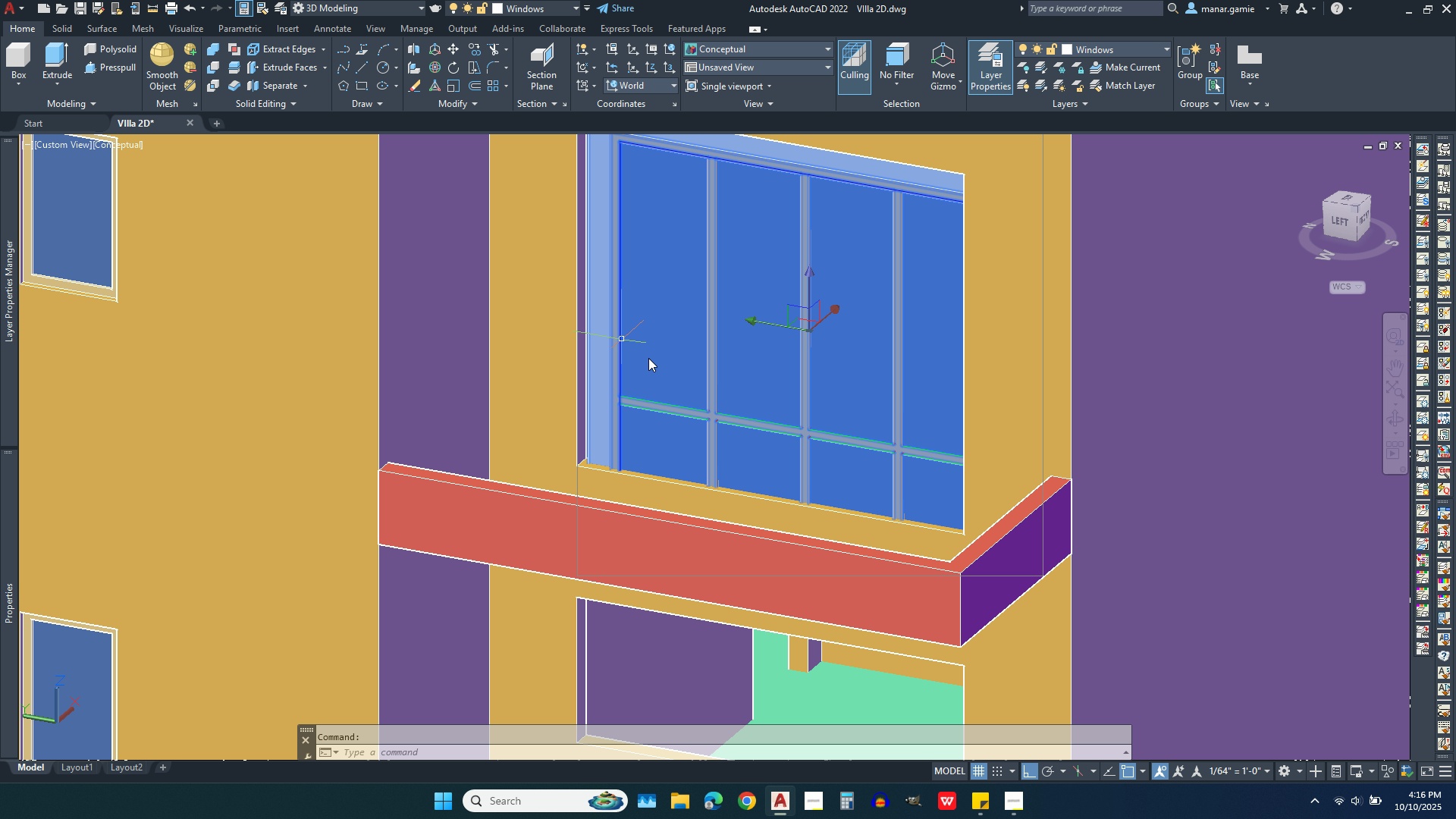 
scroll: coordinate [707, 459], scroll_direction: down, amount: 2.0
 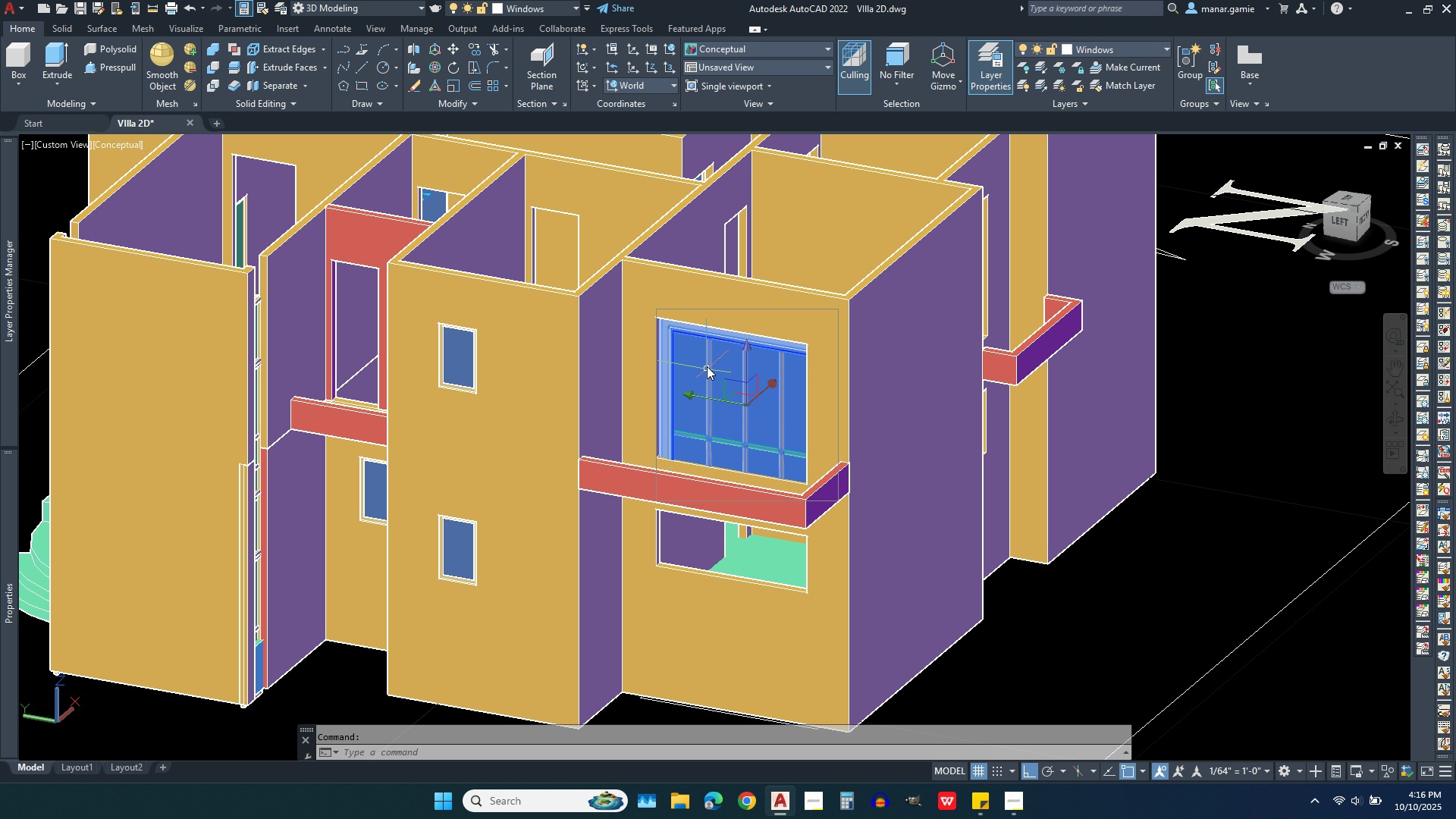 
scroll: coordinate [707, 366], scroll_direction: up, amount: 1.0
 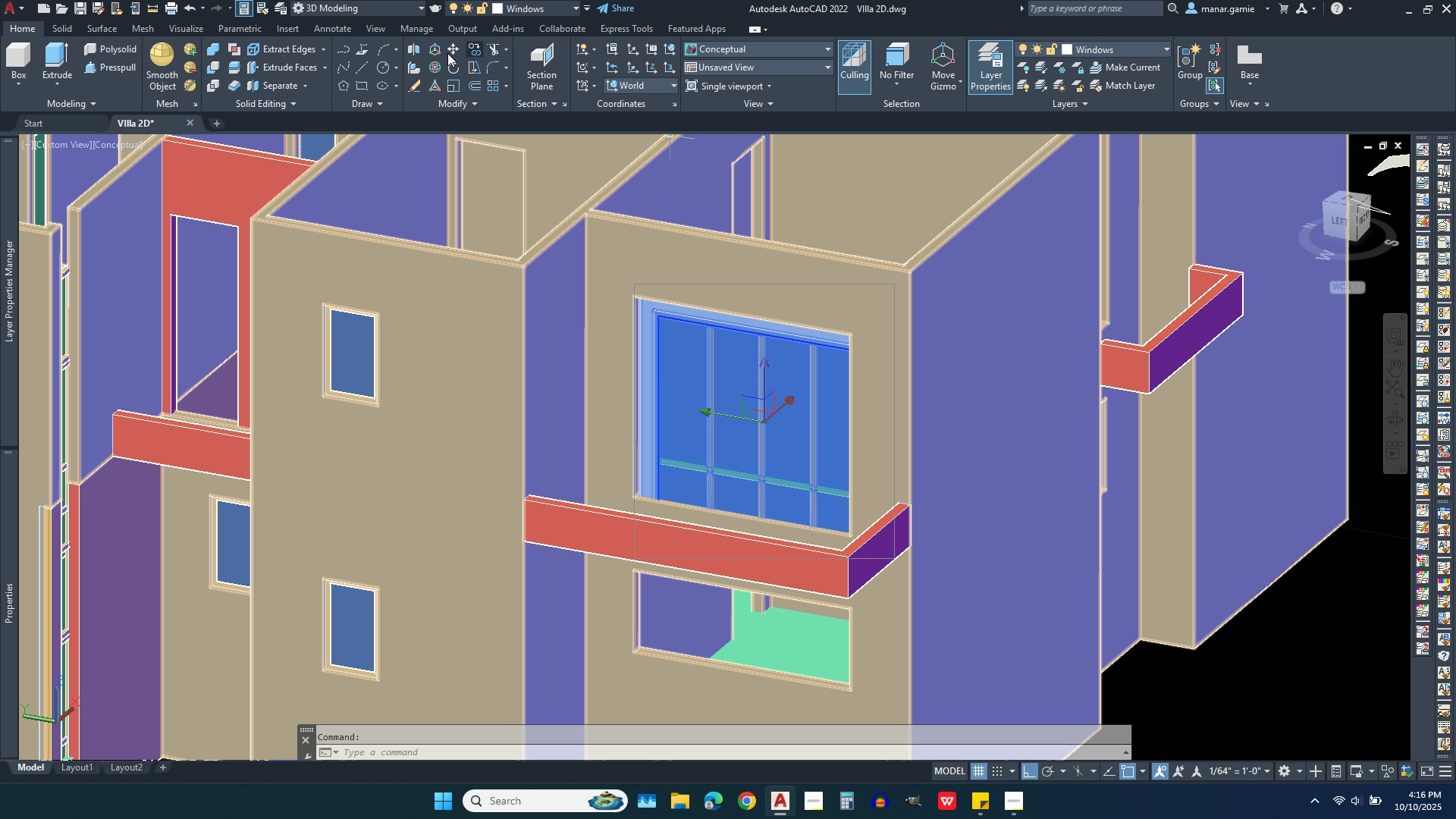 
left_click([452, 48])
 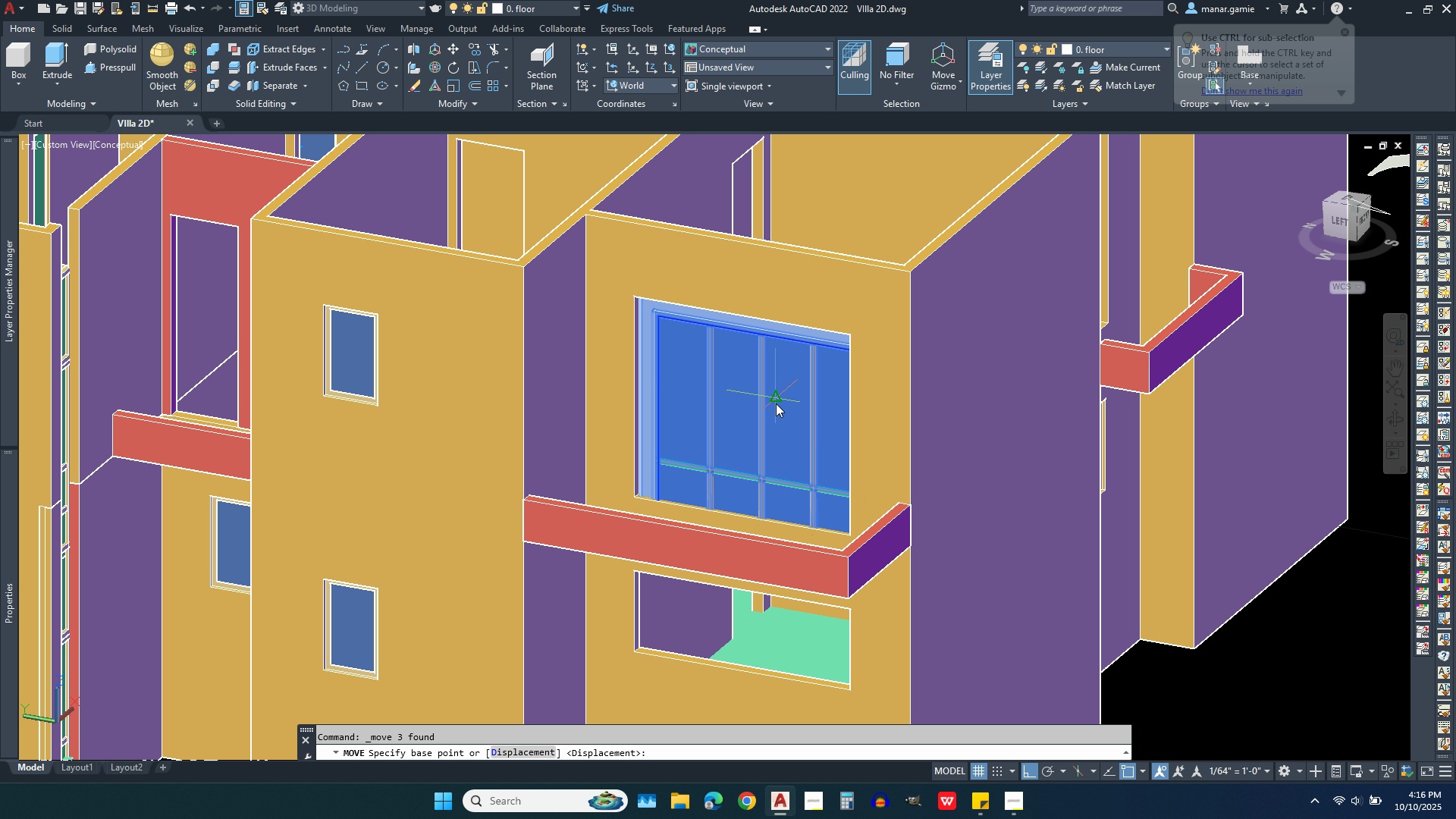 
left_click([779, 406])
 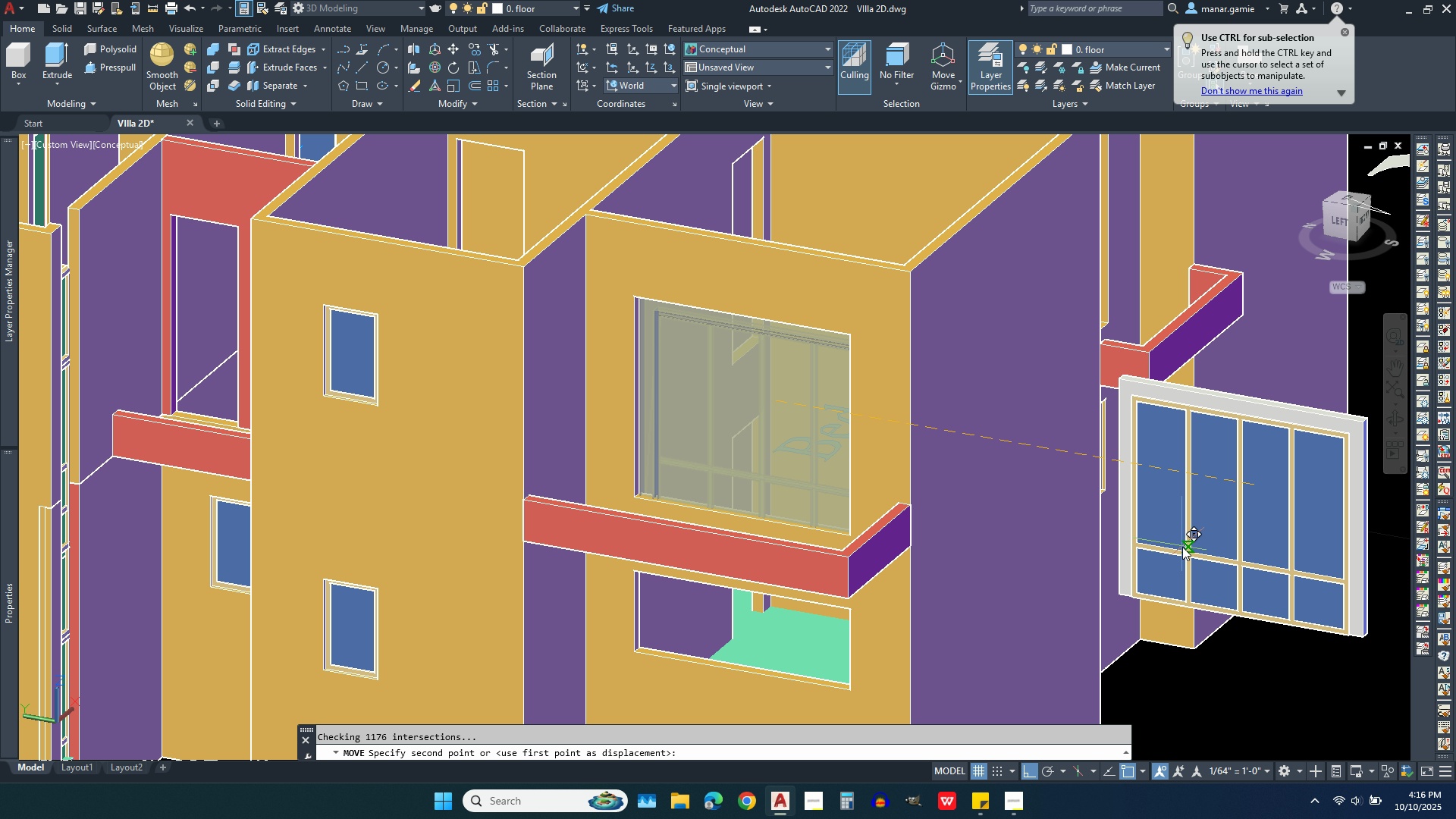 
left_click([1182, 547])
 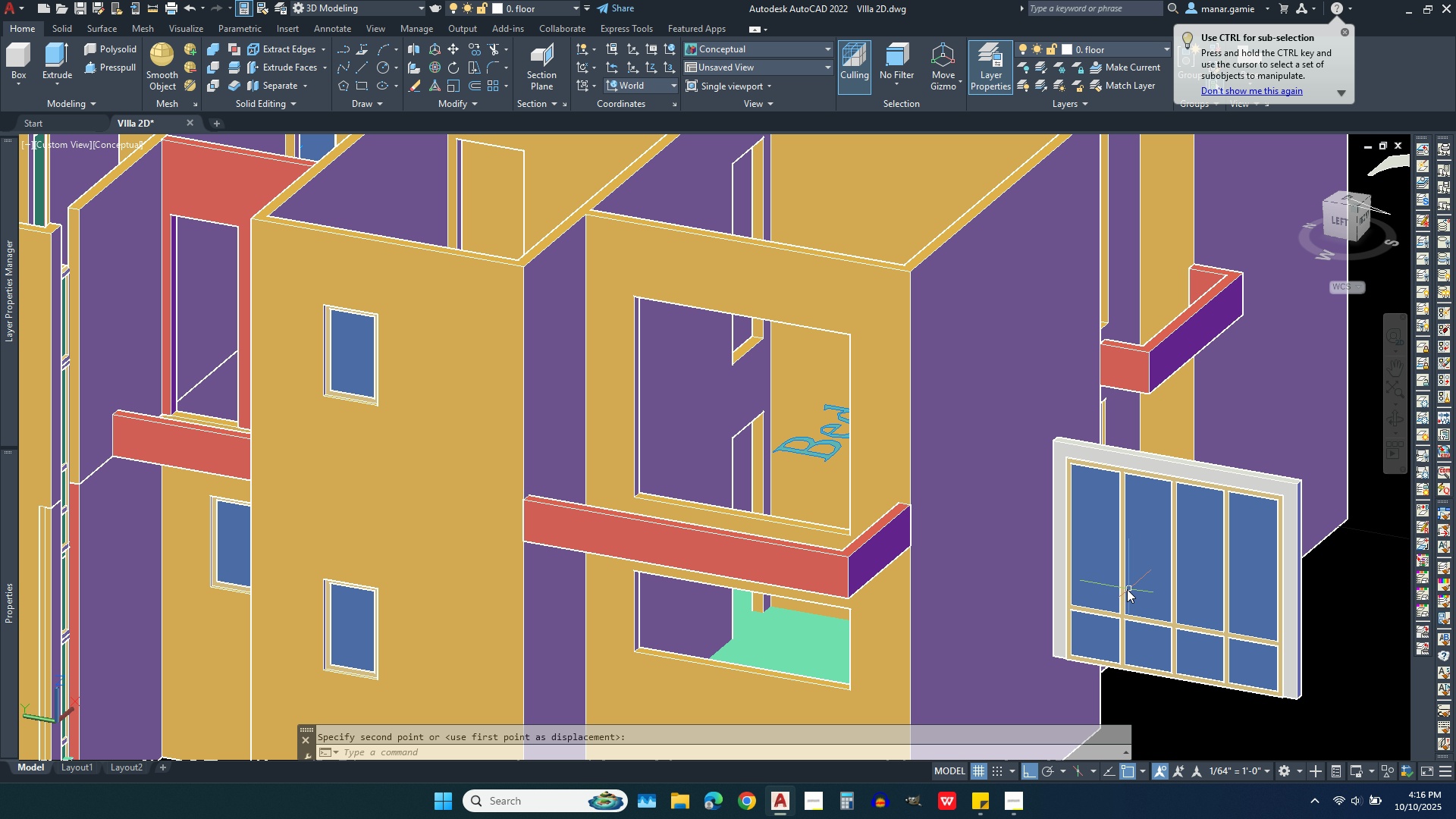 
scroll: coordinate [1060, 560], scroll_direction: up, amount: 2.0
 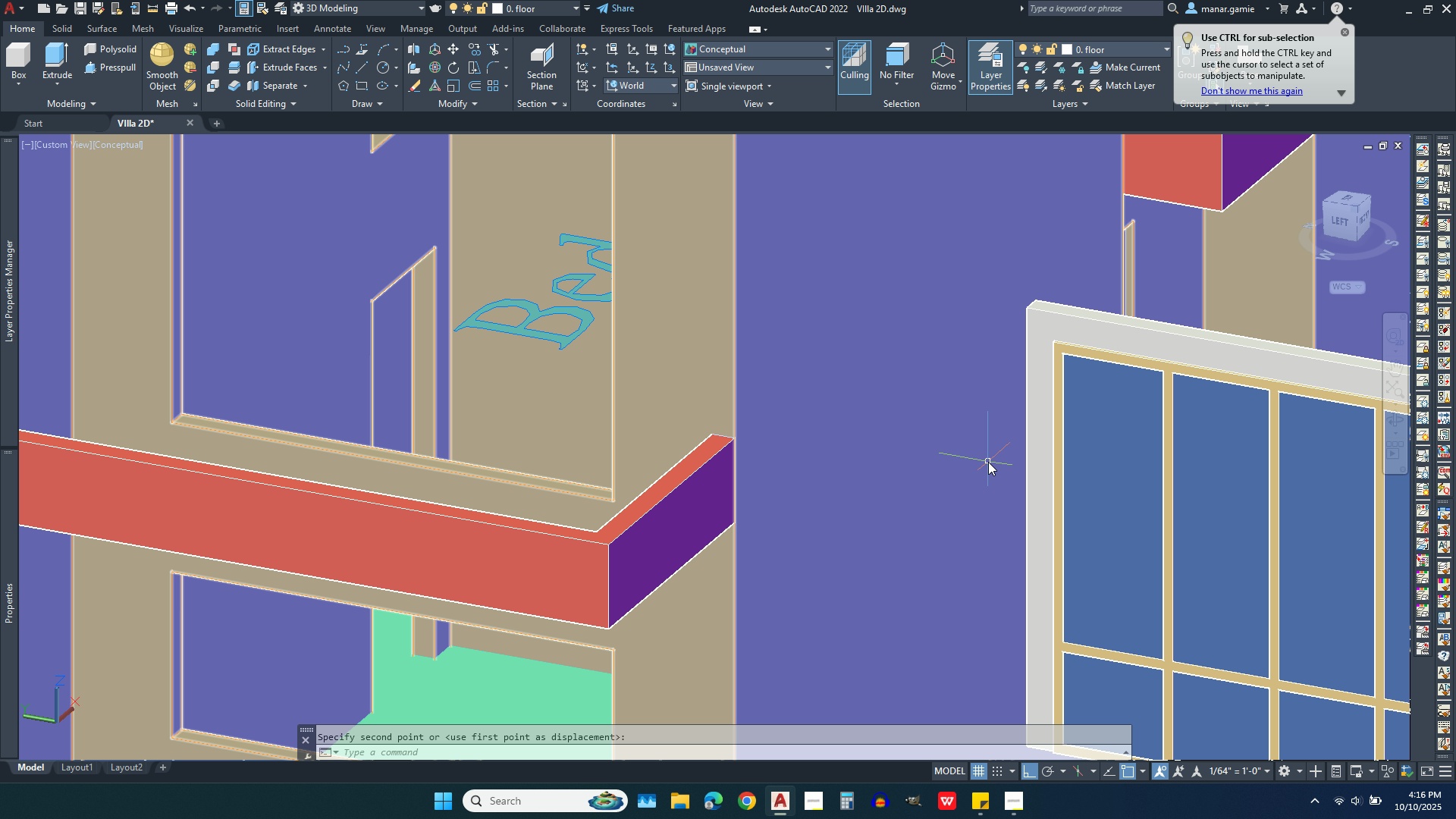 
scroll: coordinate [981, 462], scroll_direction: down, amount: 3.0
 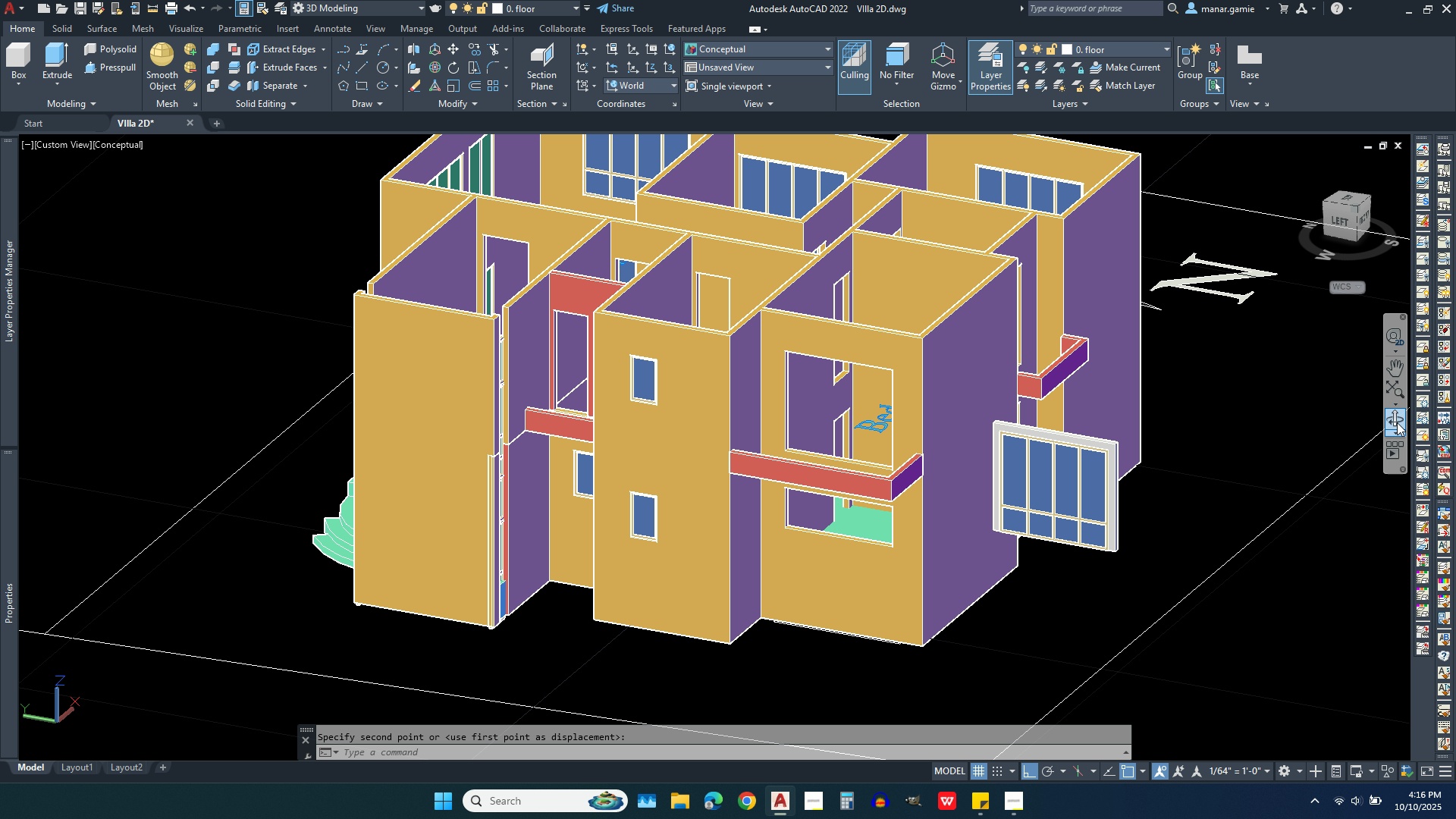 
left_click([1397, 422])
 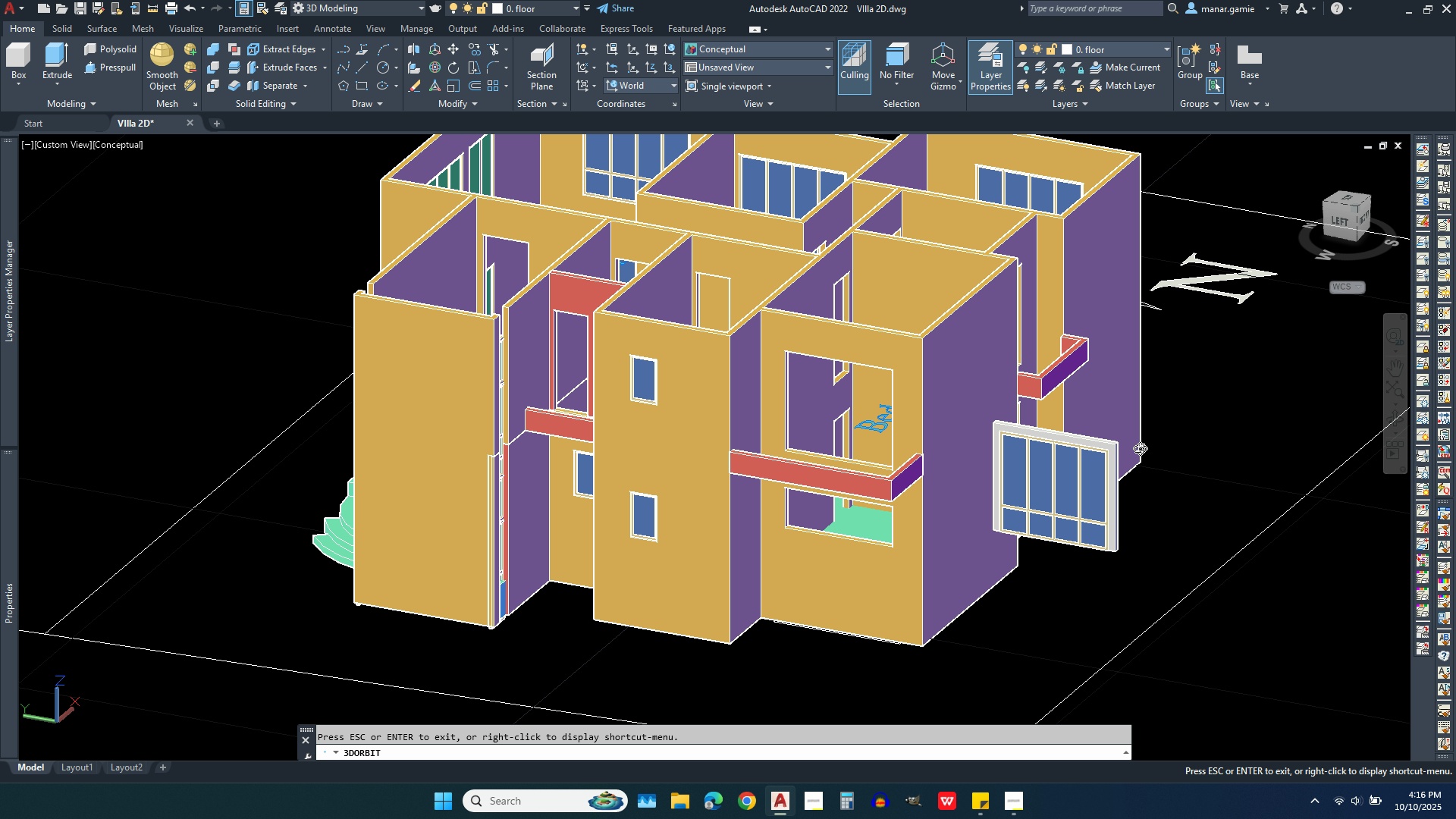 
left_click_drag(start_coordinate=[1124, 459], to_coordinate=[968, 481])
 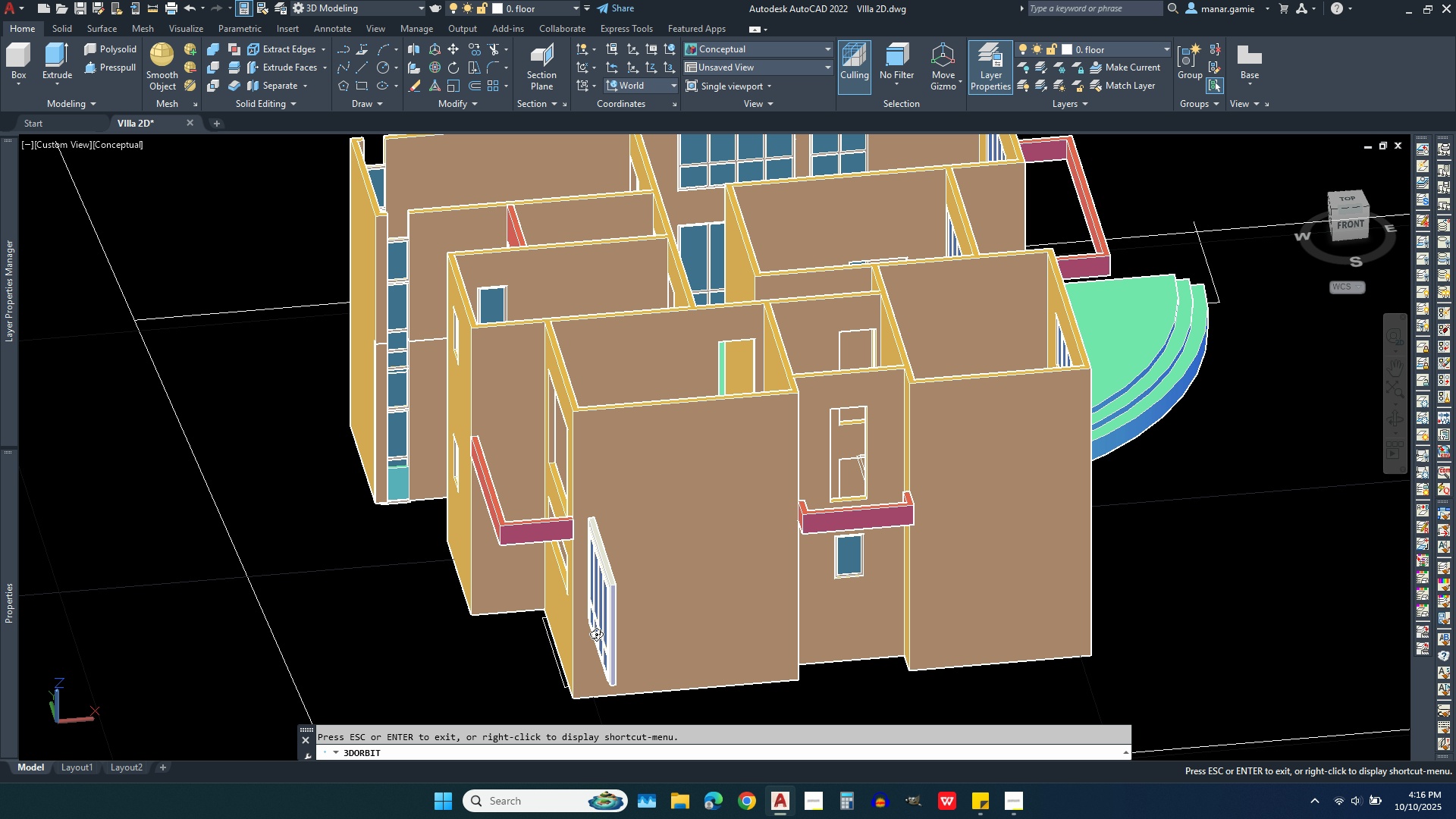 
scroll: coordinate [559, 605], scroll_direction: up, amount: 25.0
 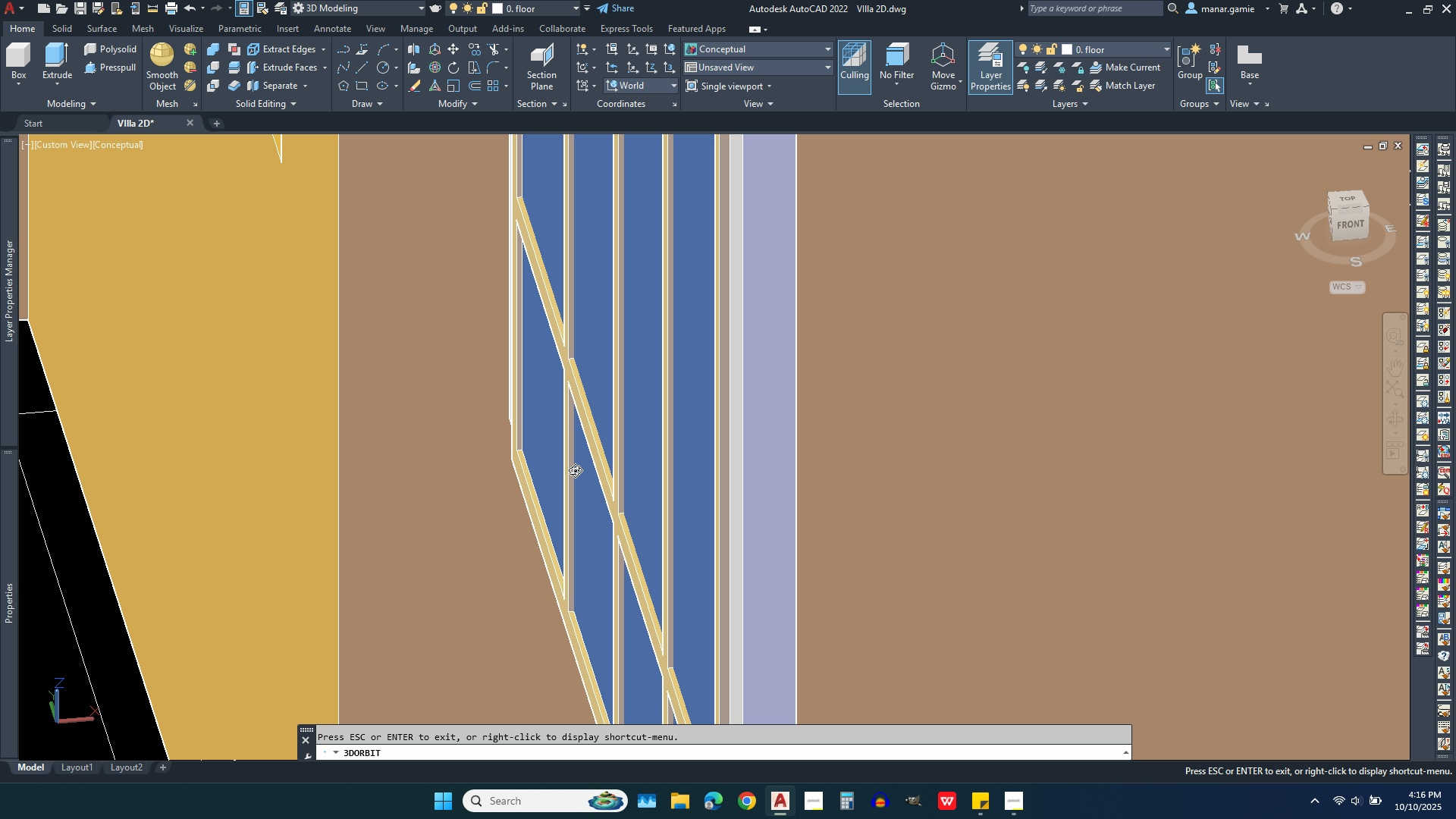 
left_click_drag(start_coordinate=[559, 467], to_coordinate=[506, 460])
 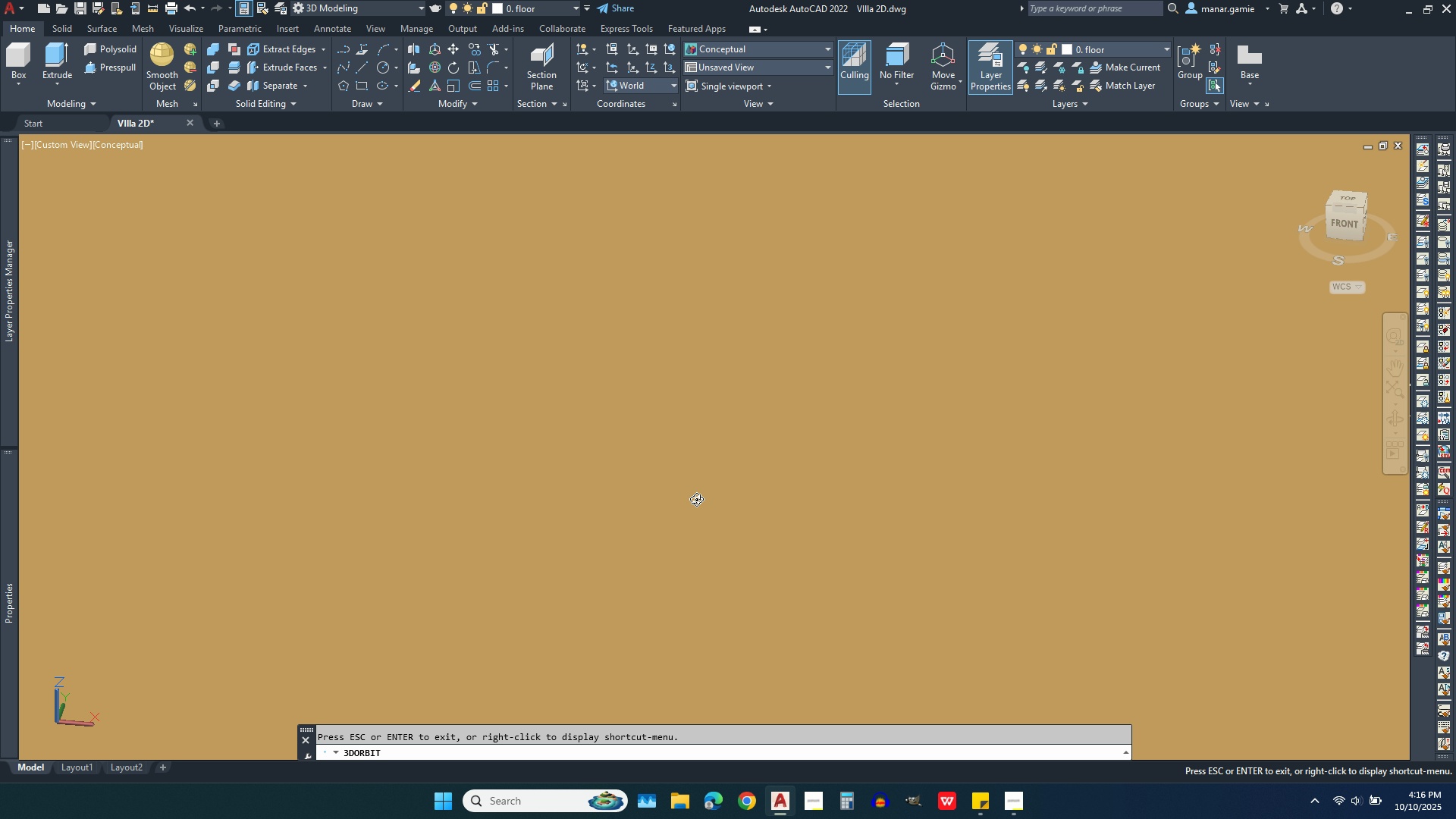 
scroll: coordinate [657, 520], scroll_direction: down, amount: 13.0
 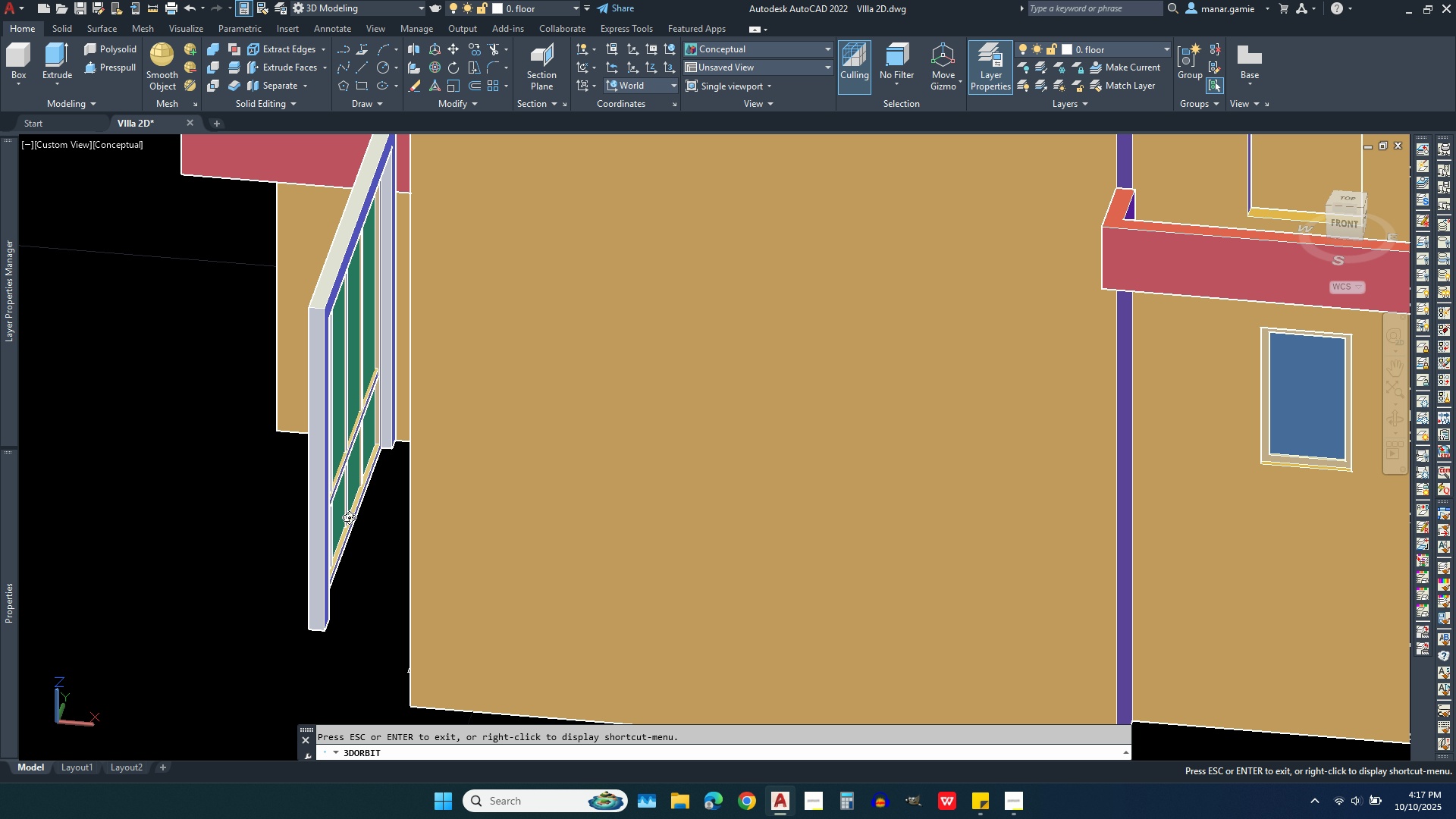 
key(Escape)
 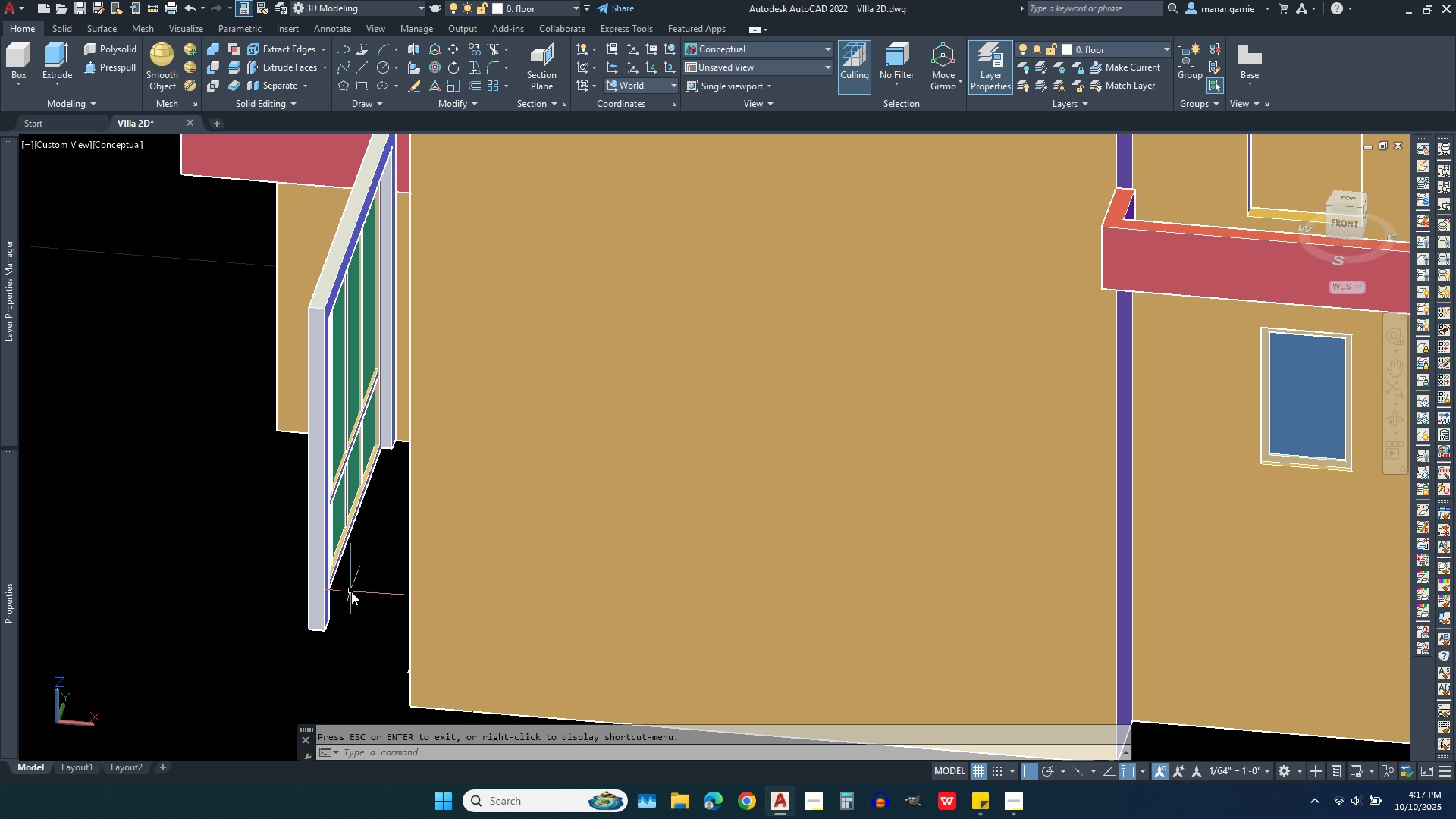 
left_click([351, 592])
 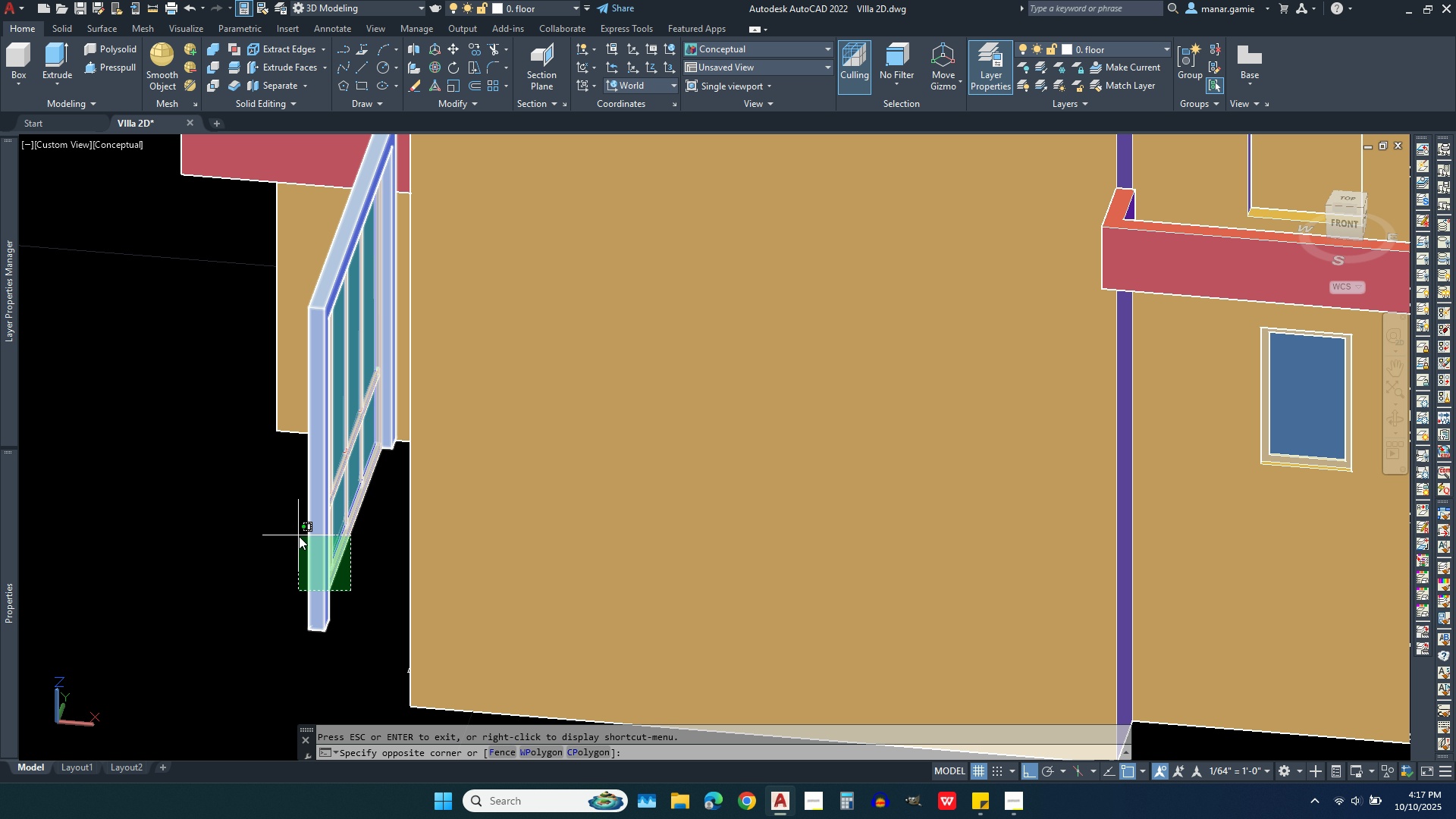 
left_click([299, 536])
 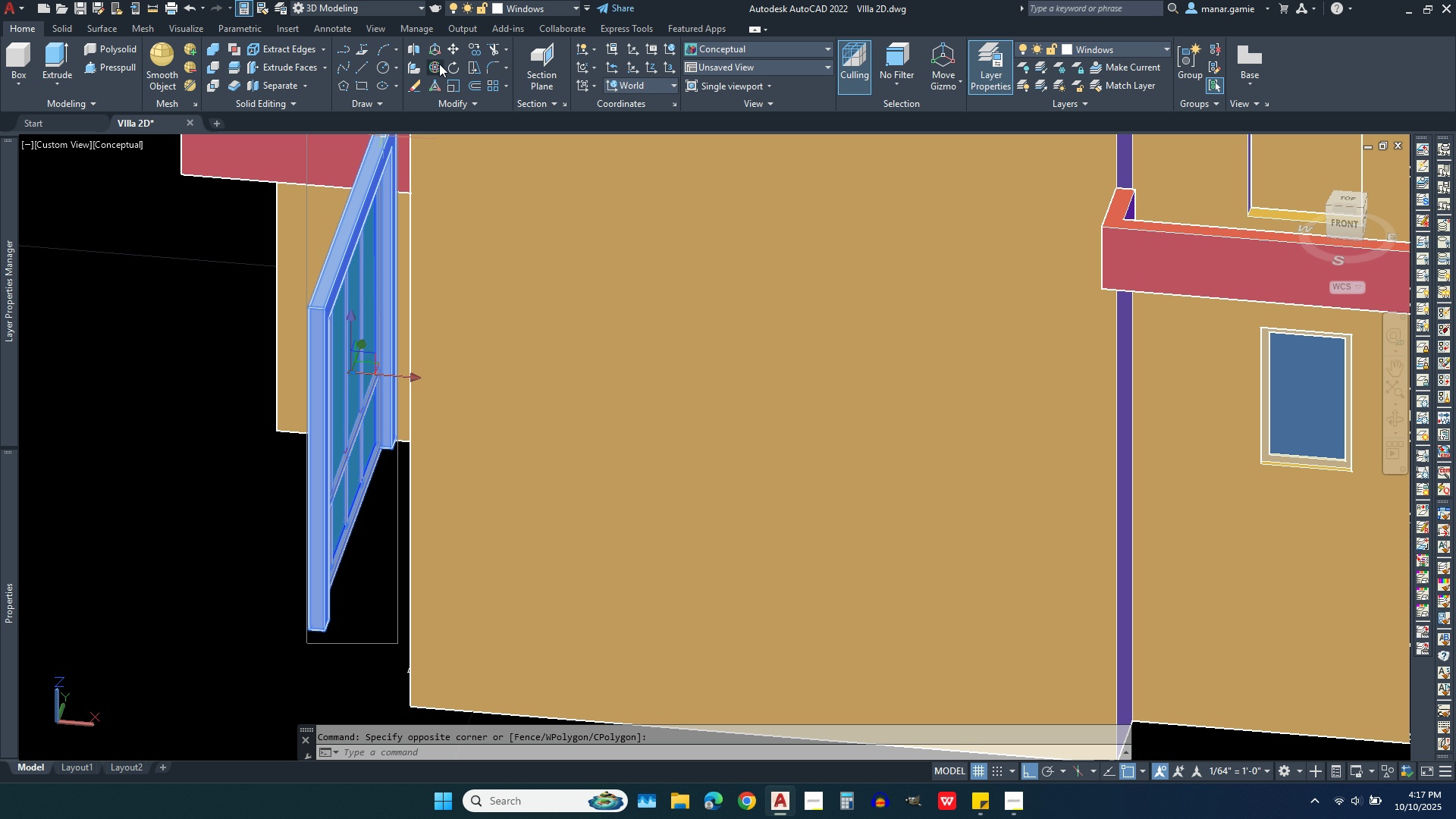 
left_click([431, 66])
 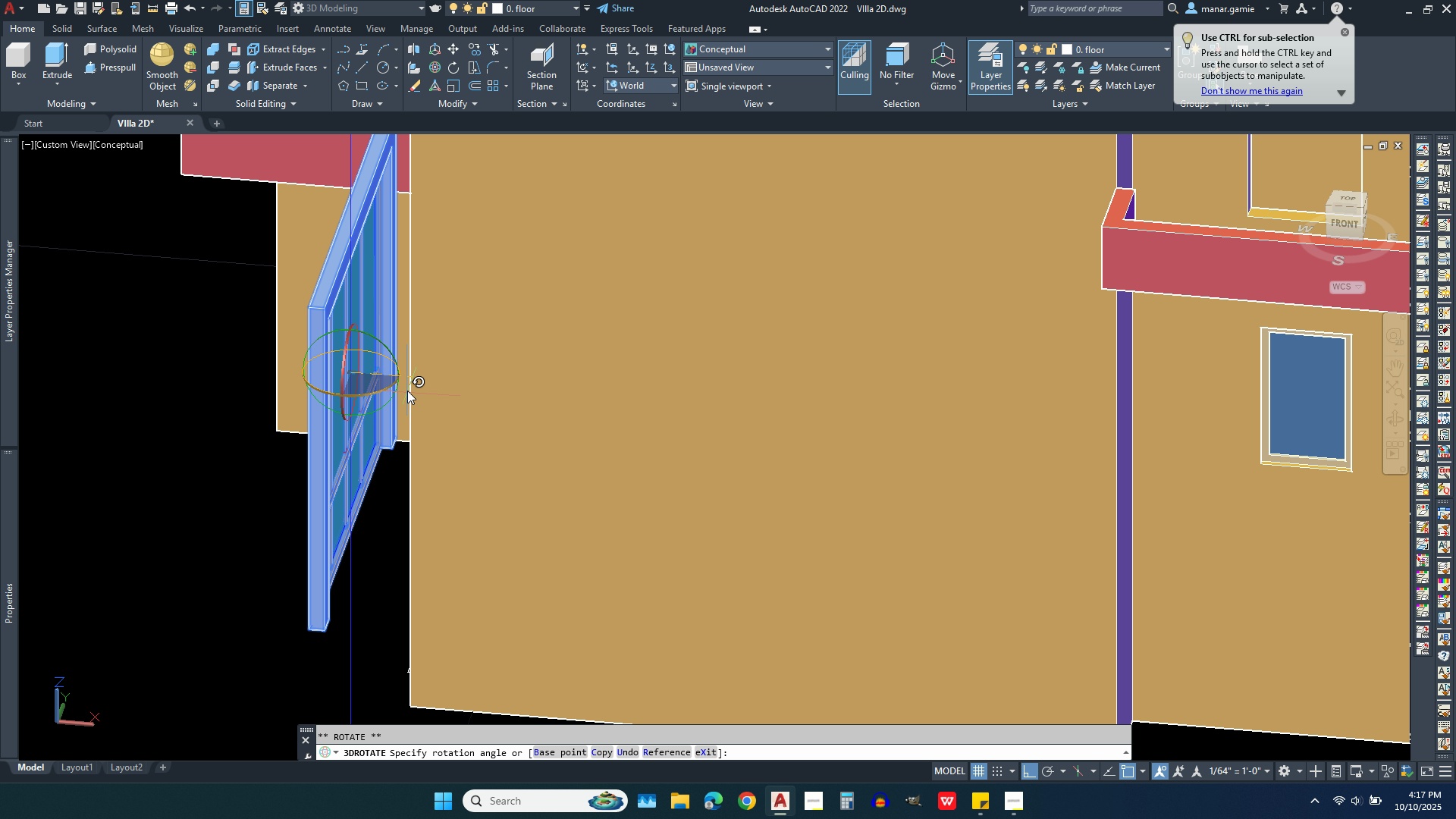 
wait(5.77)
 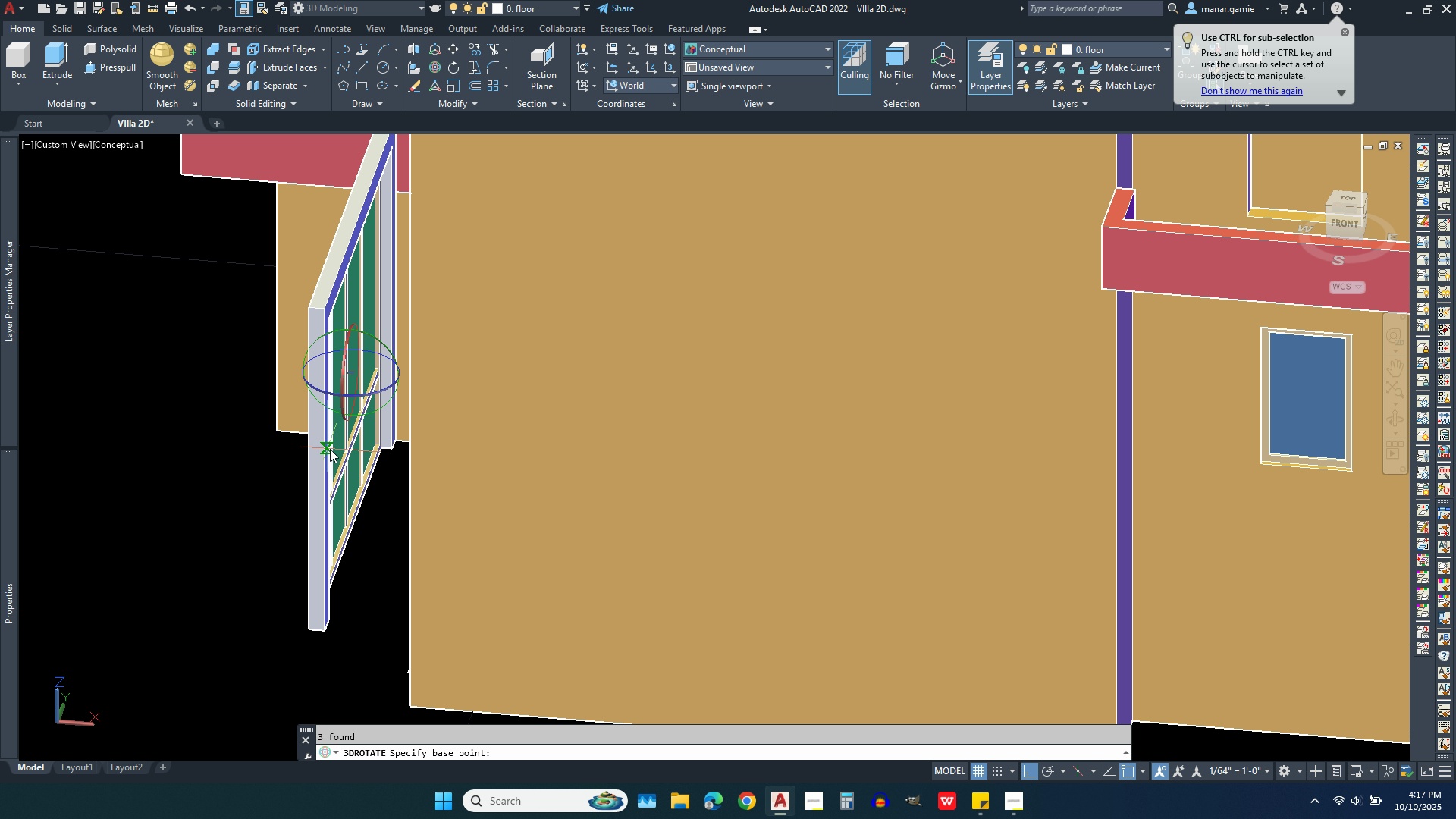 
type(180)
 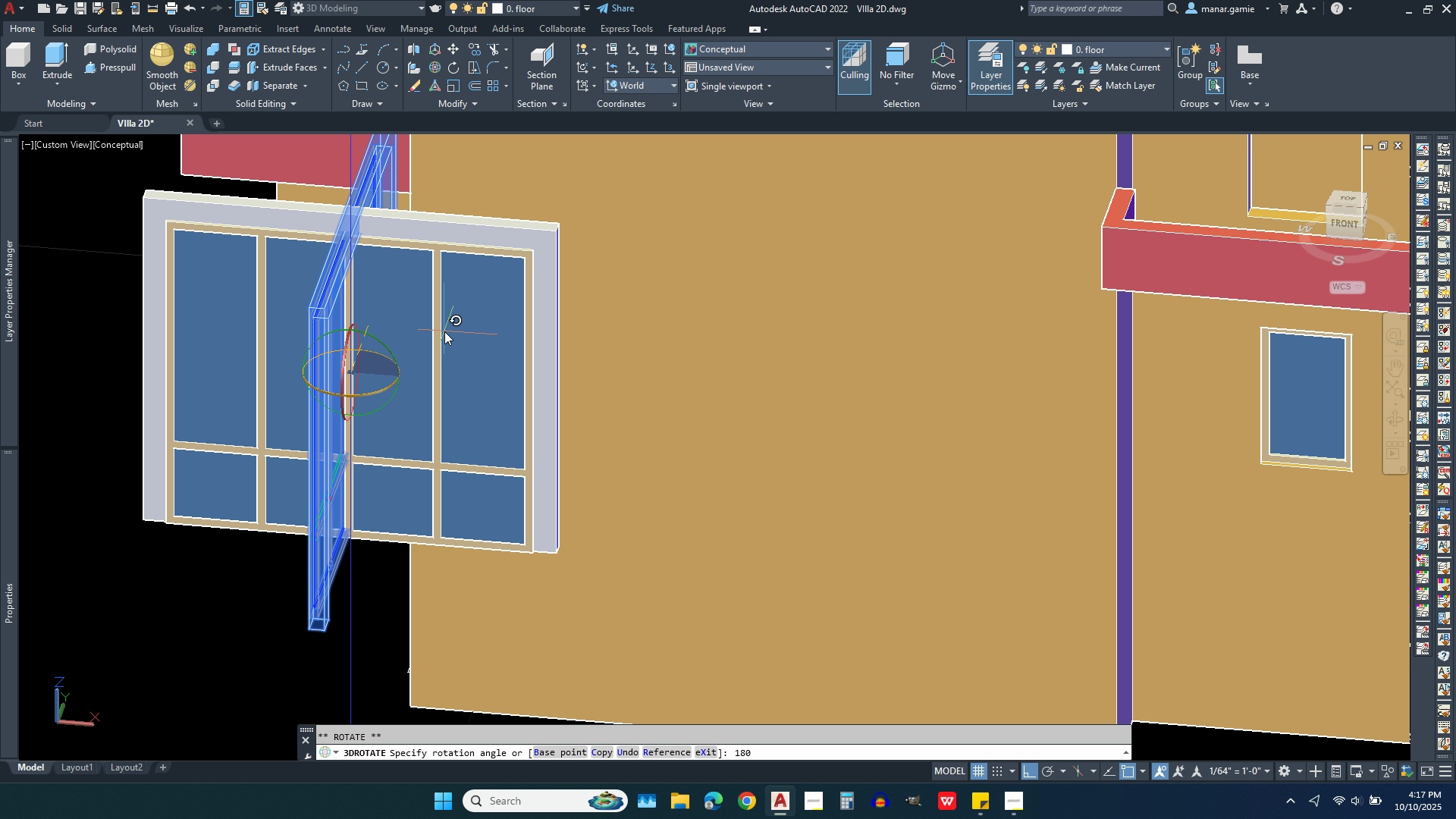 
key(Enter)
 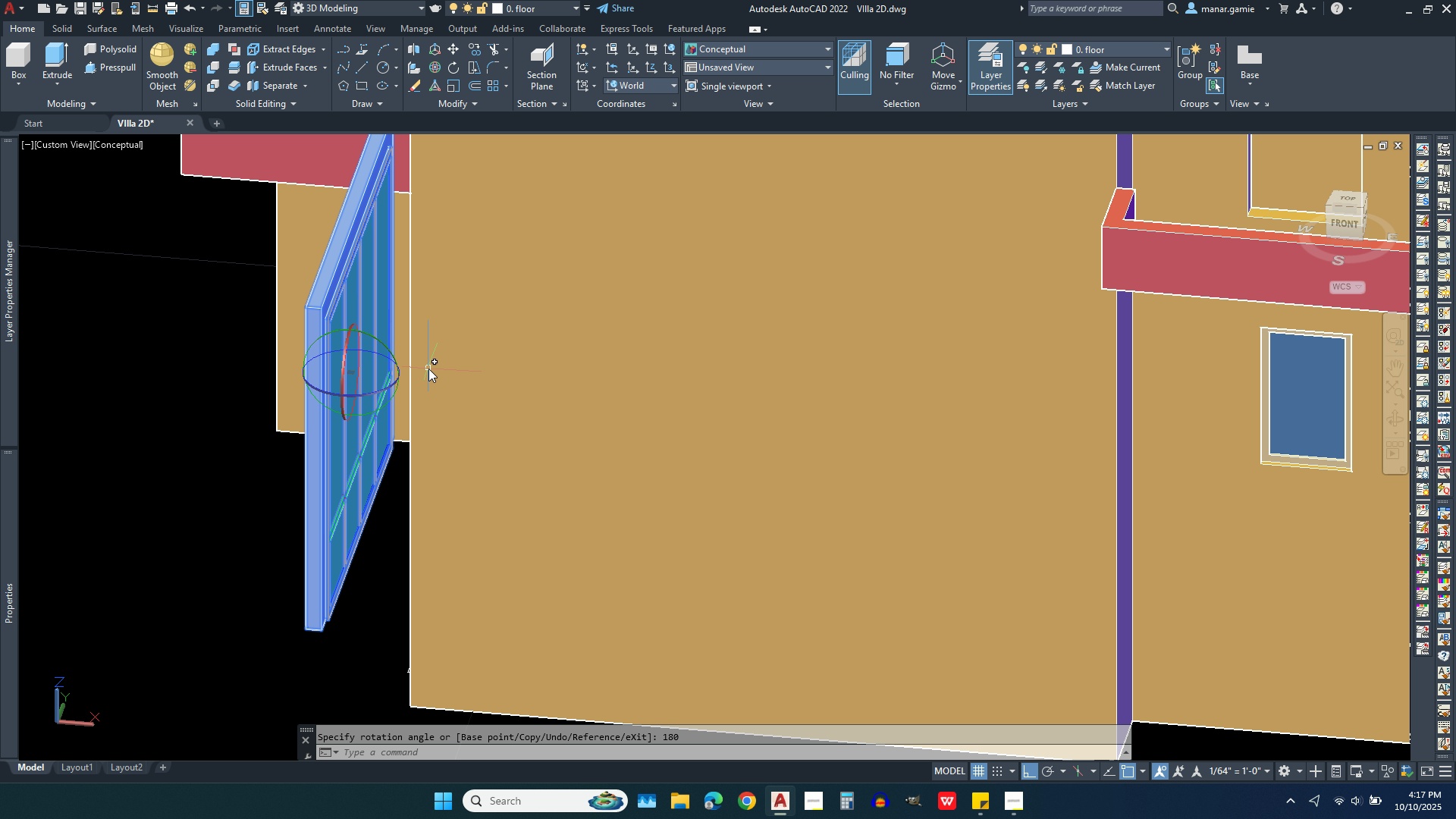 
scroll: coordinate [513, 377], scroll_direction: down, amount: 3.0
 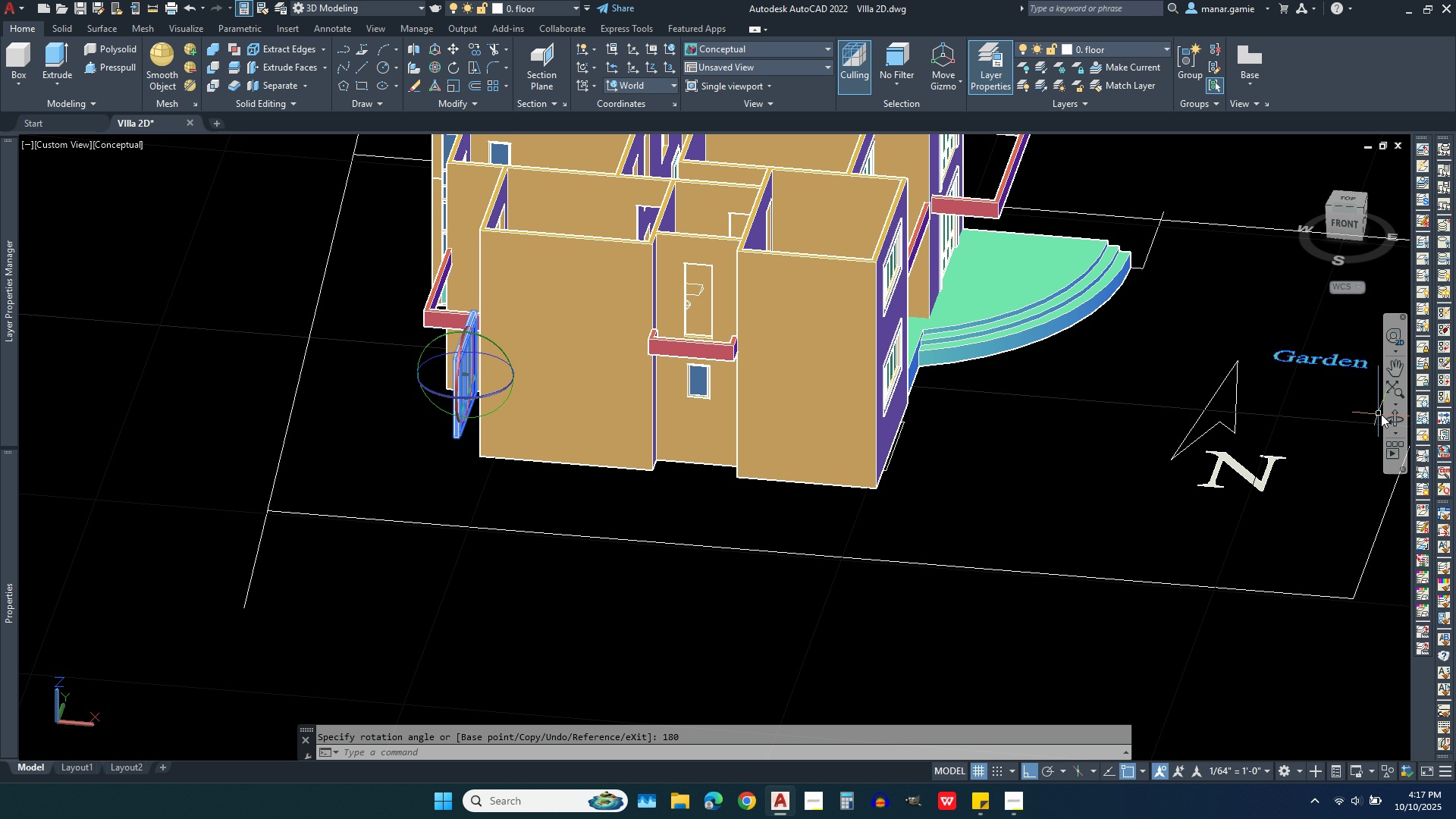 
left_click([1389, 416])
 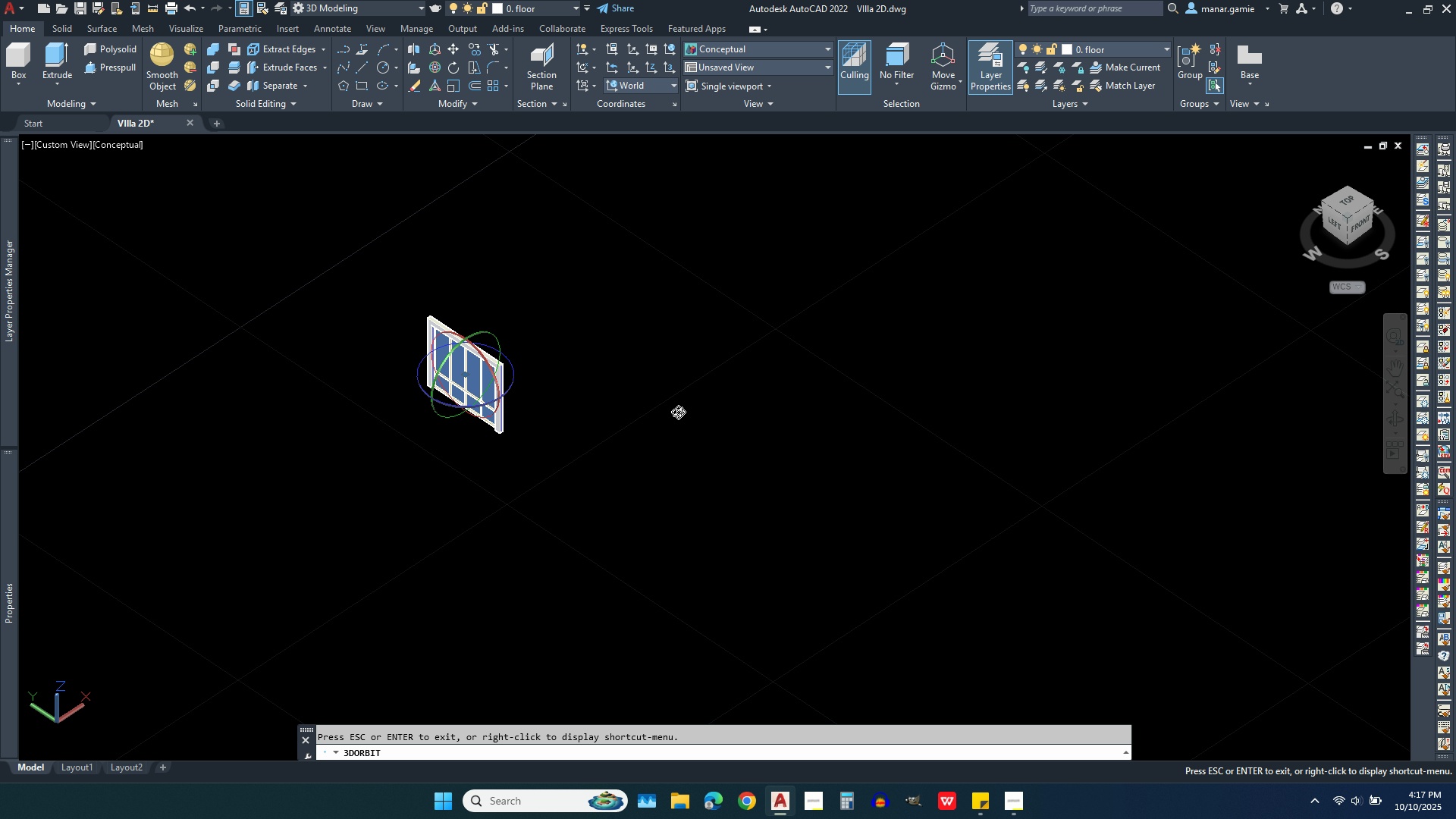 
scroll: coordinate [423, 327], scroll_direction: up, amount: 12.0
 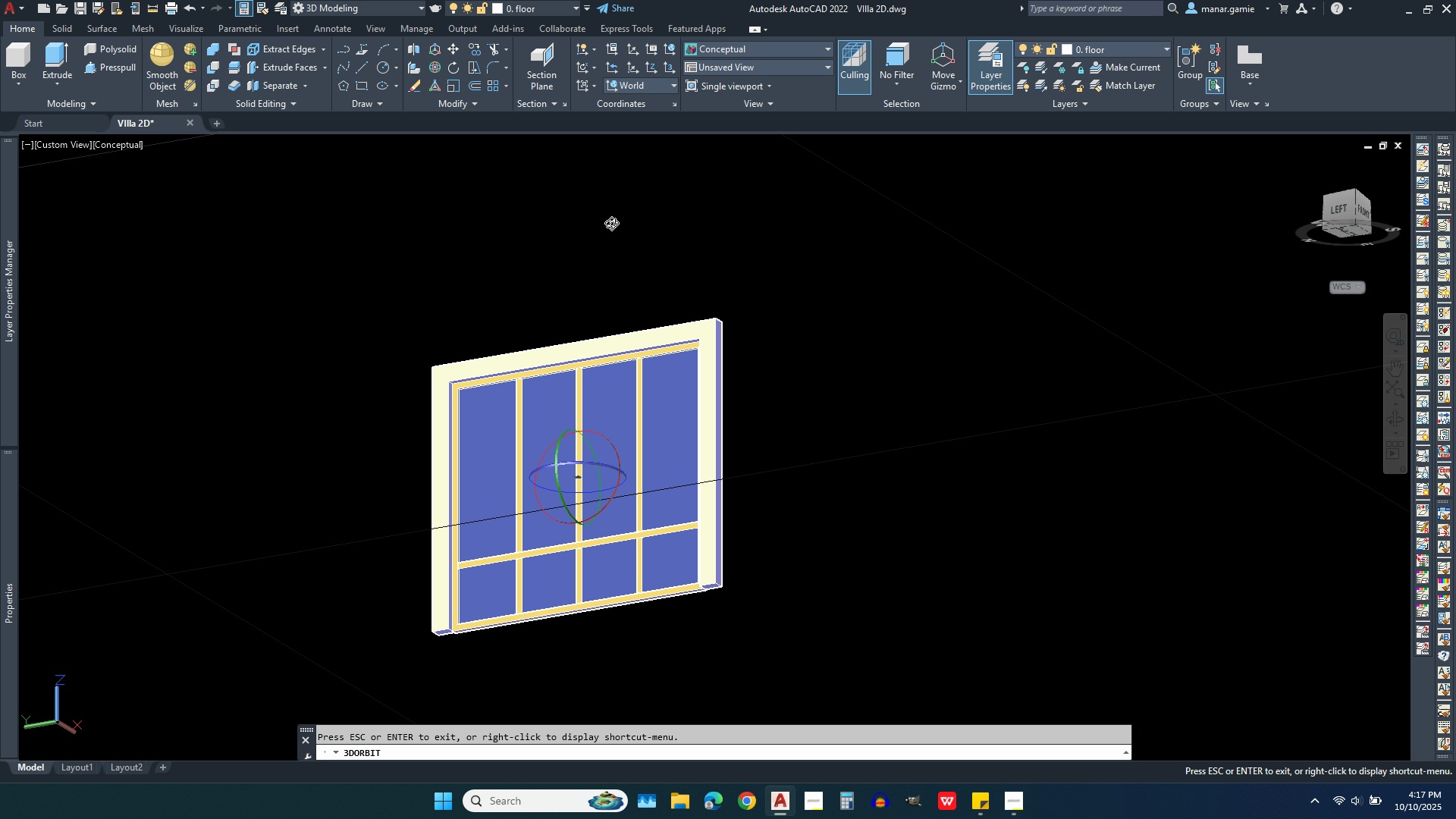 
scroll: coordinate [736, 382], scroll_direction: down, amount: 5.0
 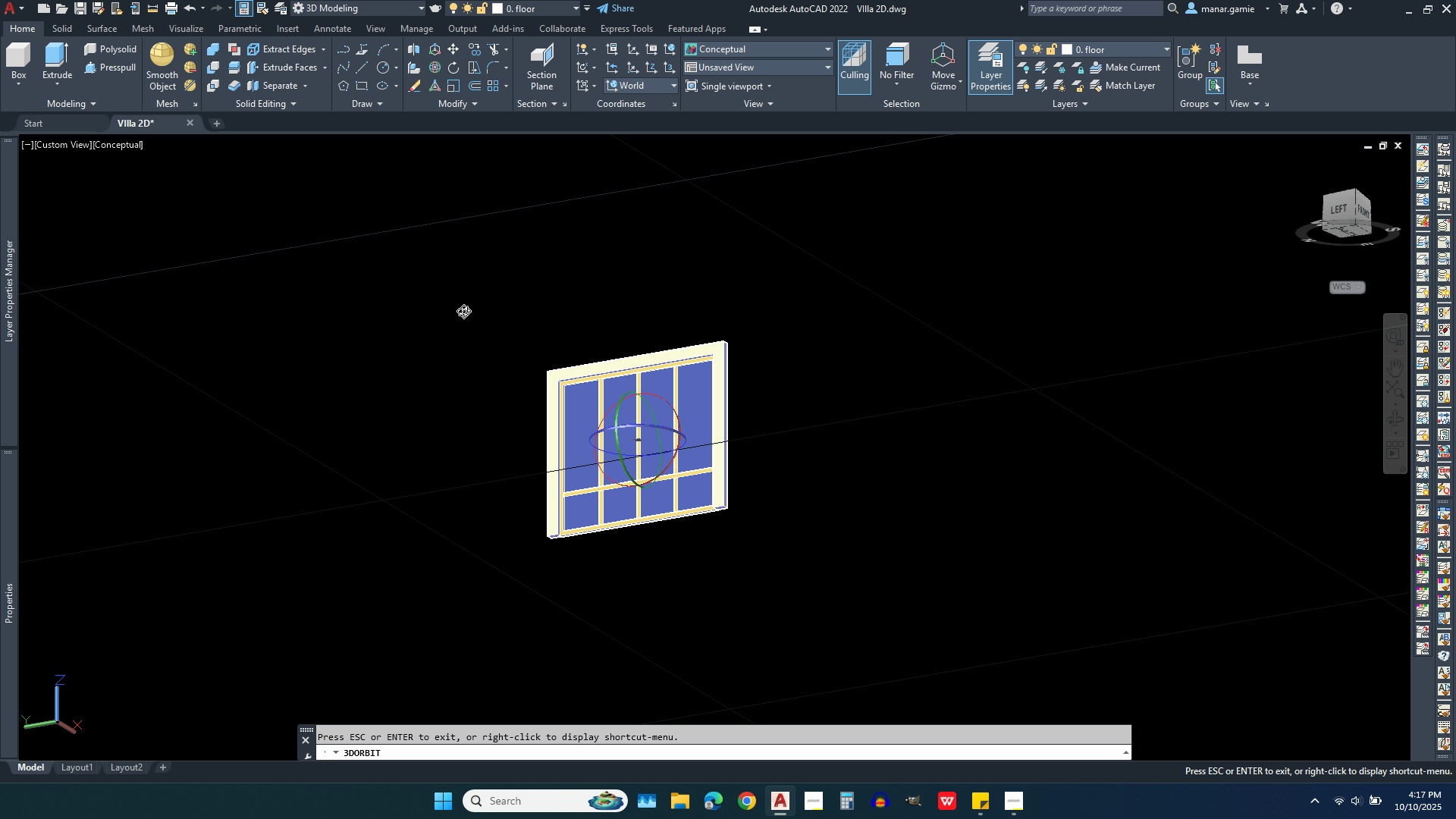 
scroll: coordinate [532, 377], scroll_direction: up, amount: 7.0
 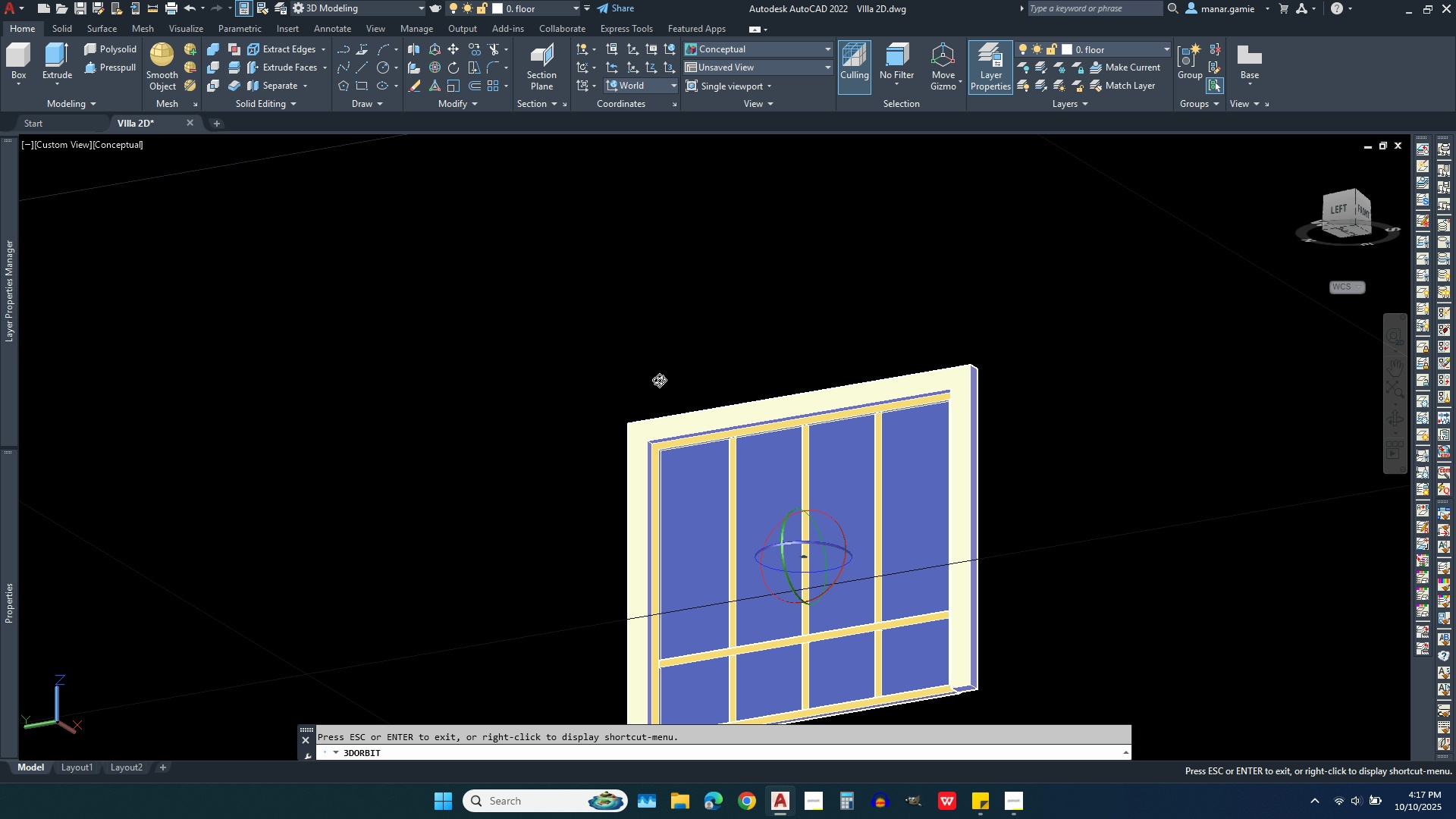 
key(Escape)
 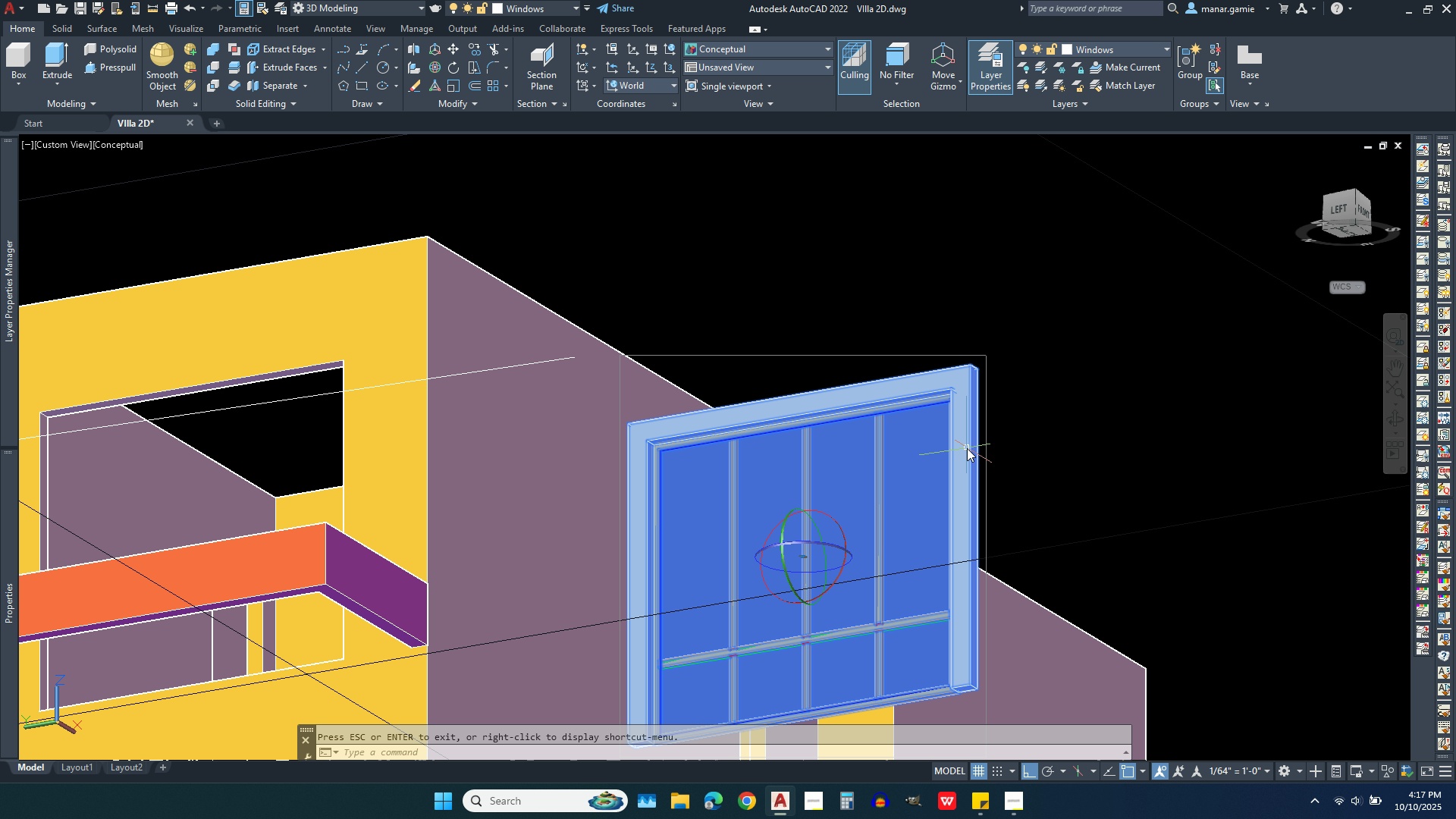 
key(Escape)
 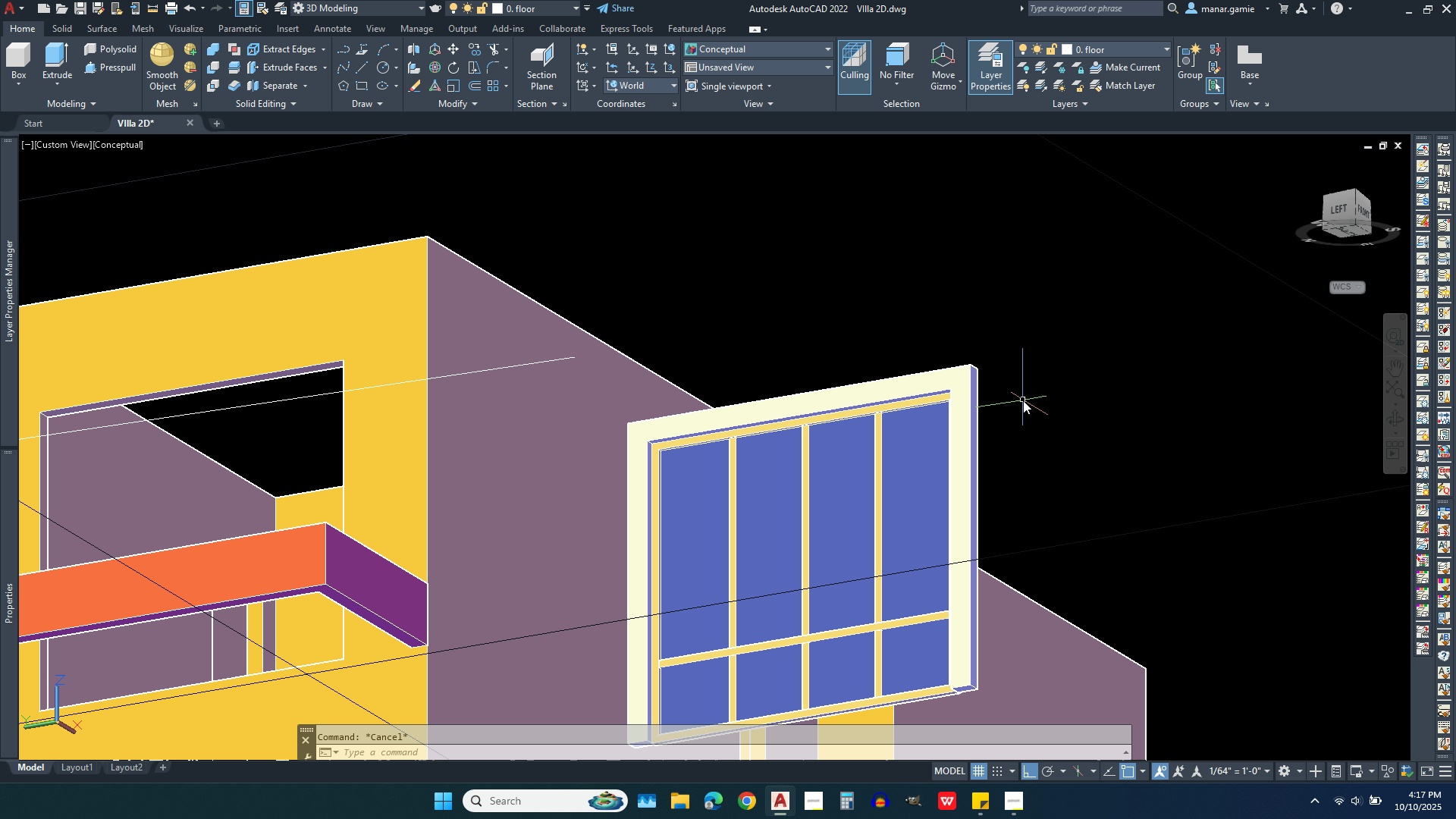 
left_click([1005, 432])
 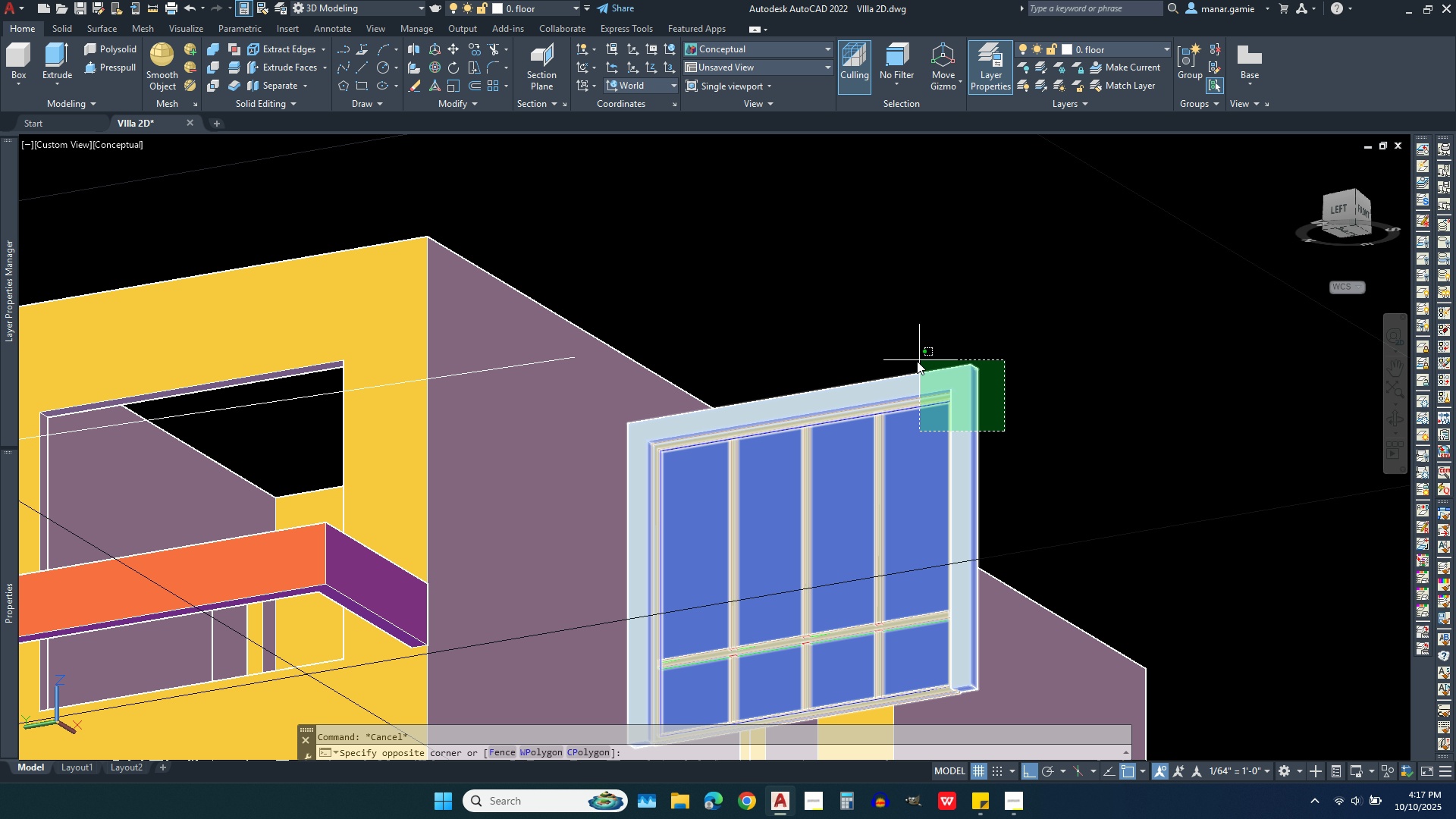 
left_click([917, 361])
 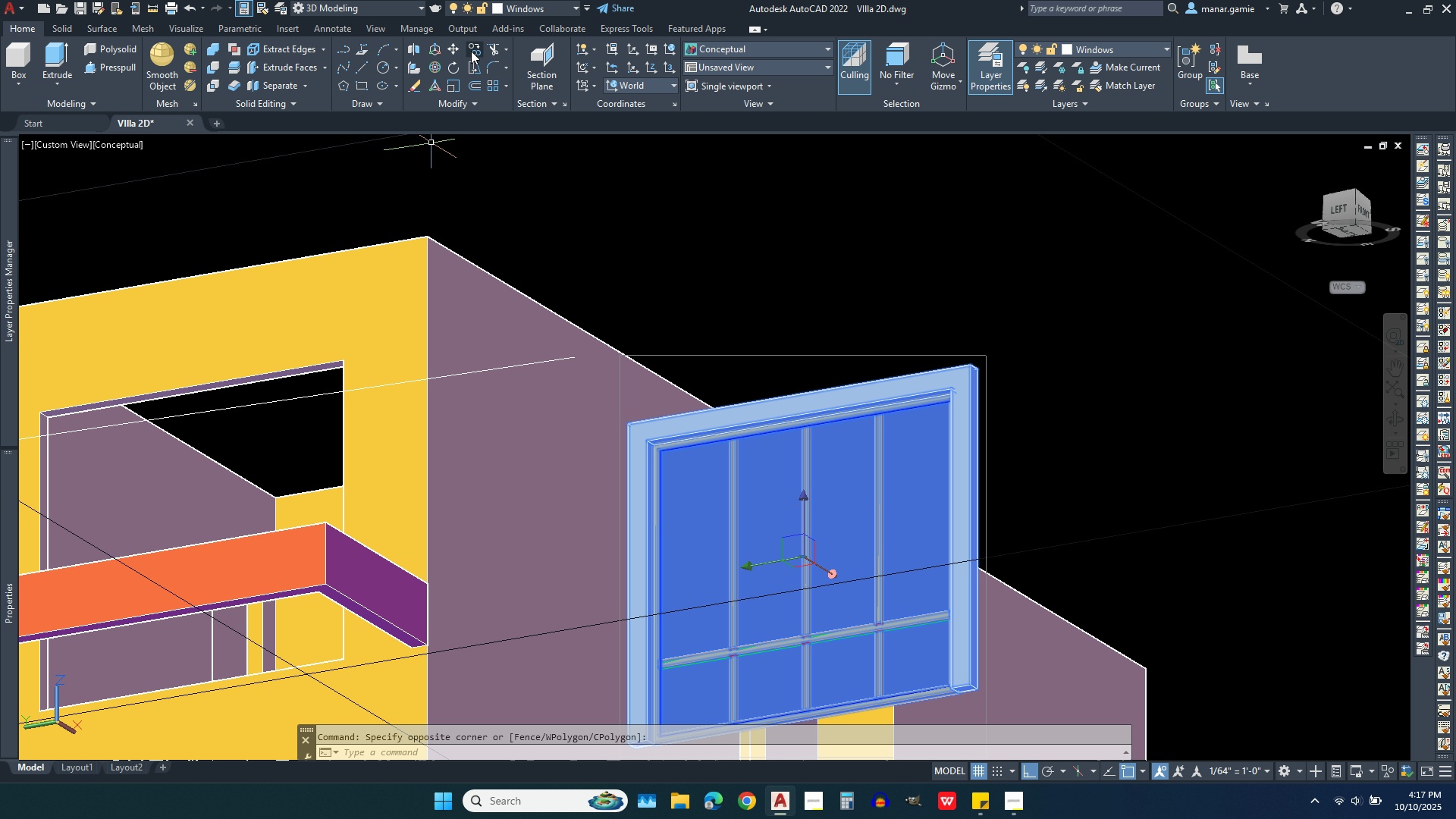 
left_click([476, 51])
 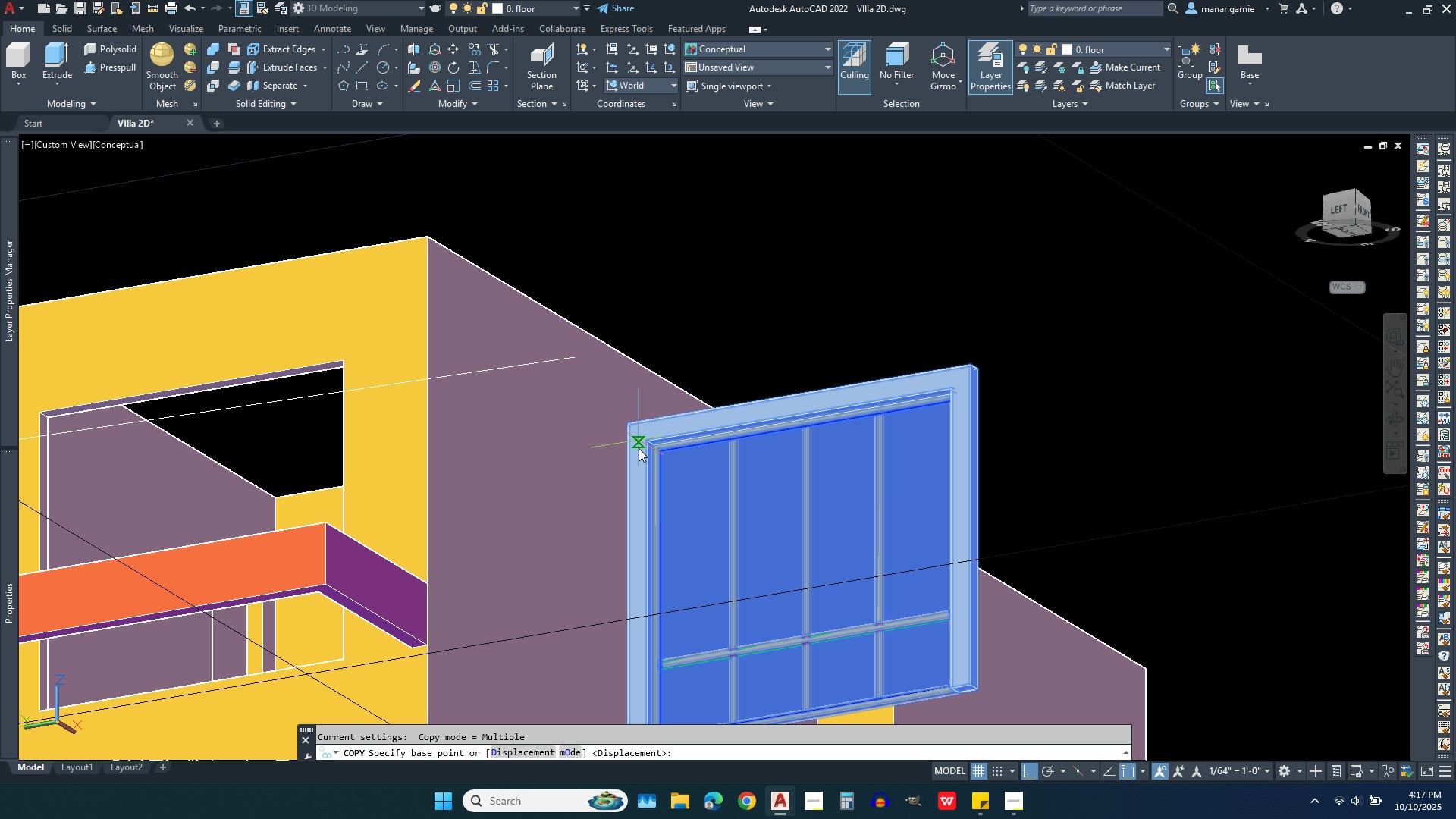 
scroll: coordinate [635, 462], scroll_direction: up, amount: 6.0
 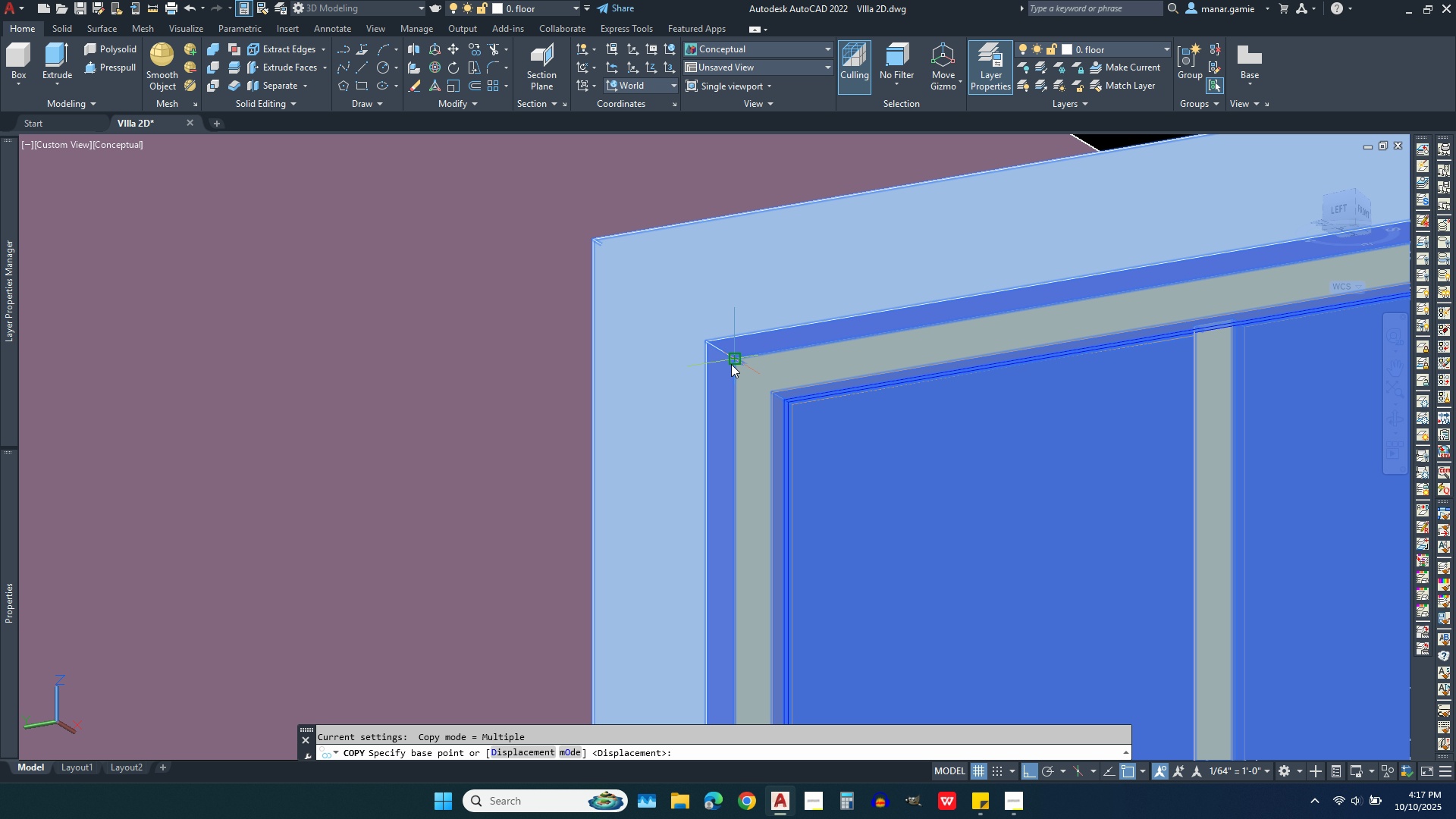 
left_click([731, 364])
 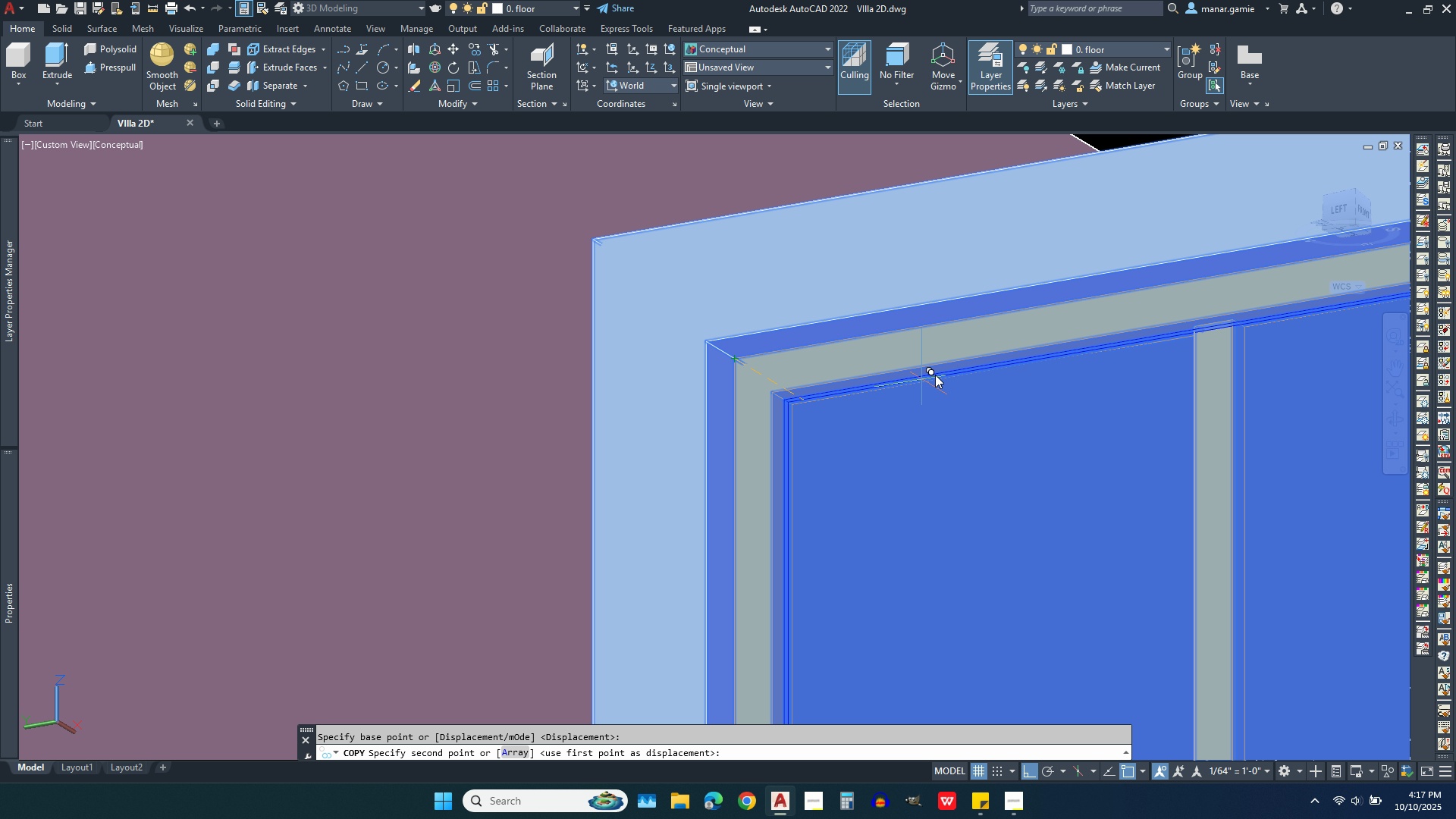 
scroll: coordinate [951, 369], scroll_direction: down, amount: 4.0
 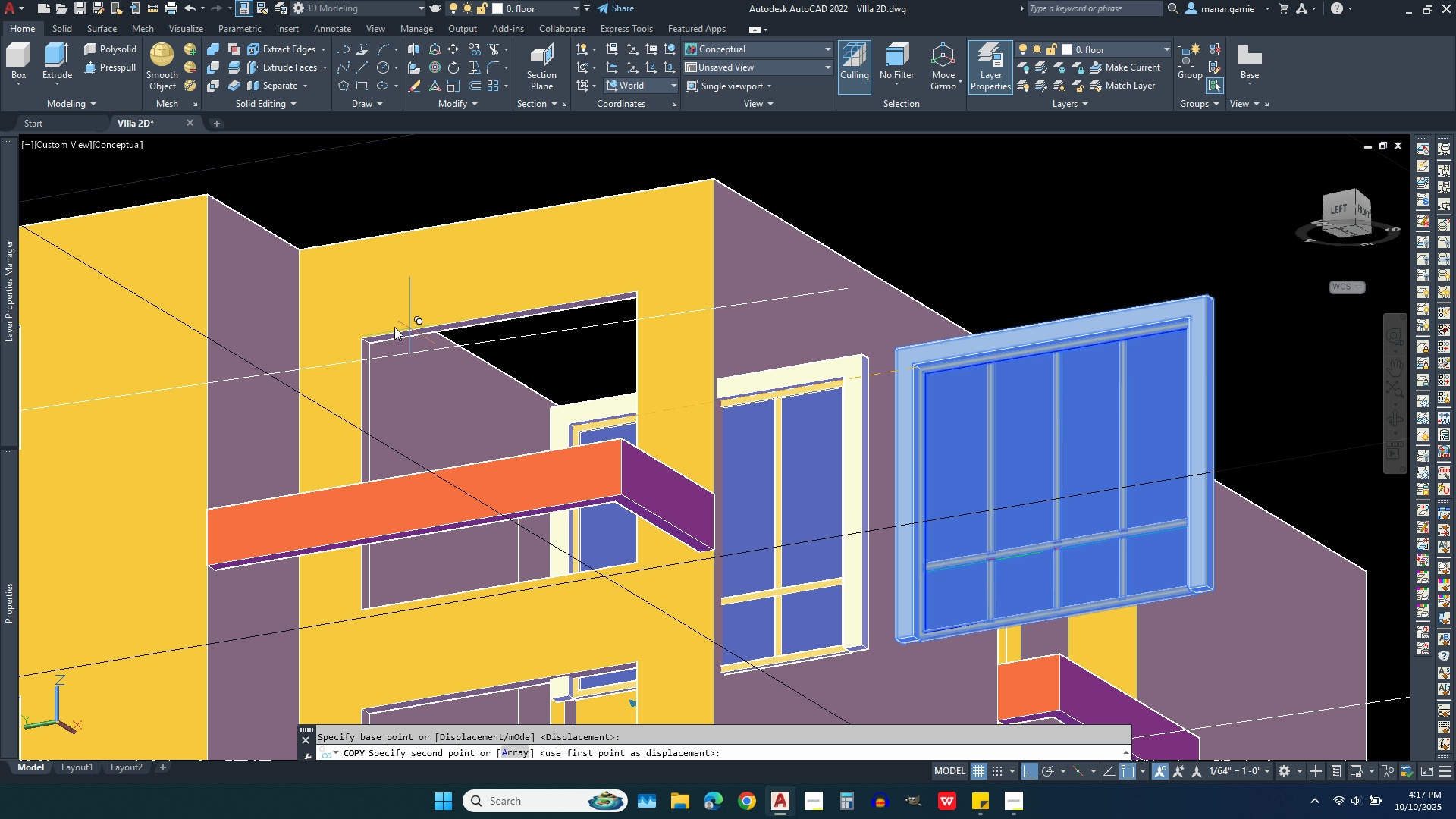 
scroll: coordinate [317, 377], scroll_direction: up, amount: 6.0
 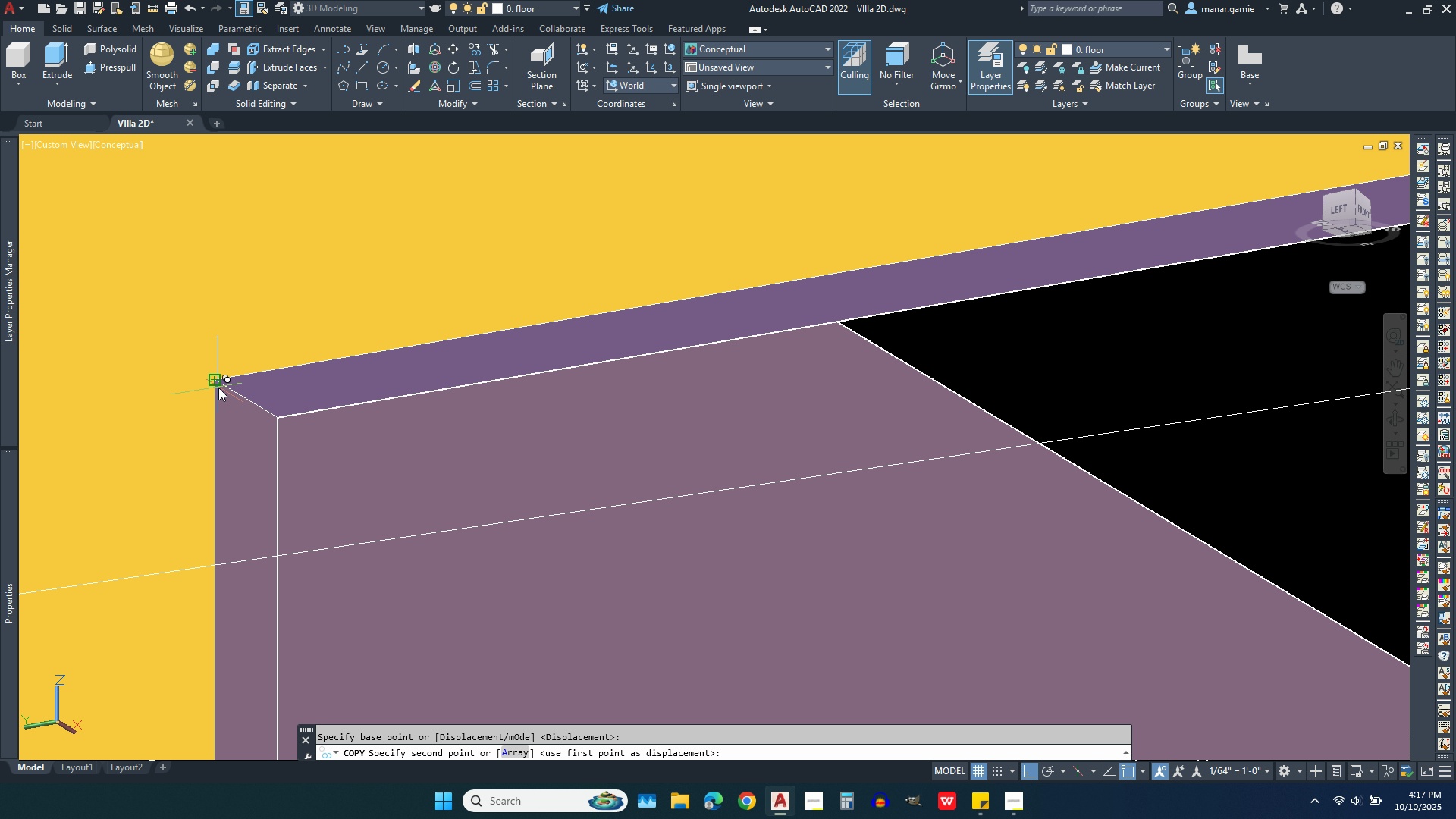 
left_click([218, 388])
 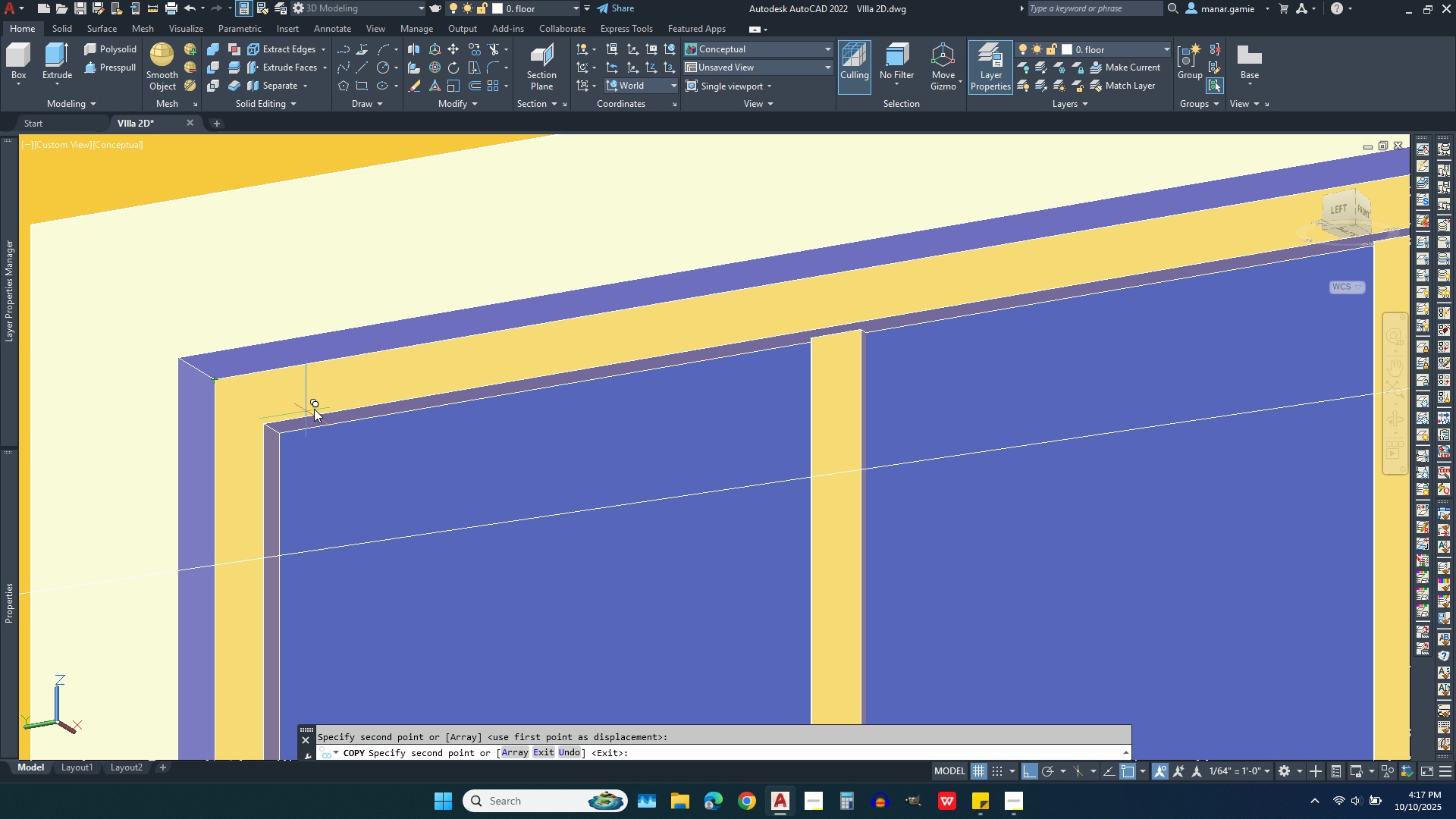 
scroll: coordinate [418, 438], scroll_direction: down, amount: 4.0
 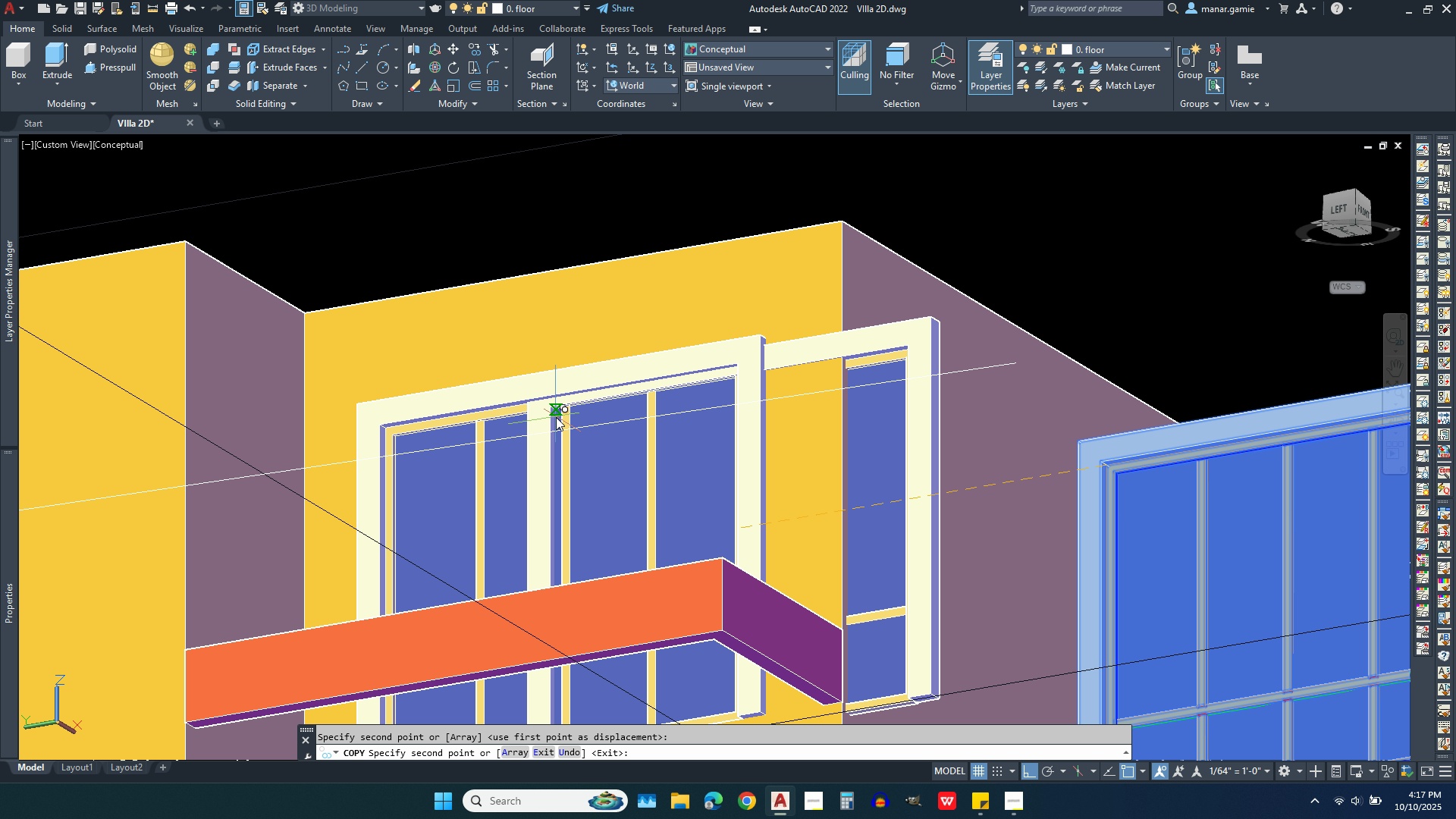 
key(Escape)
 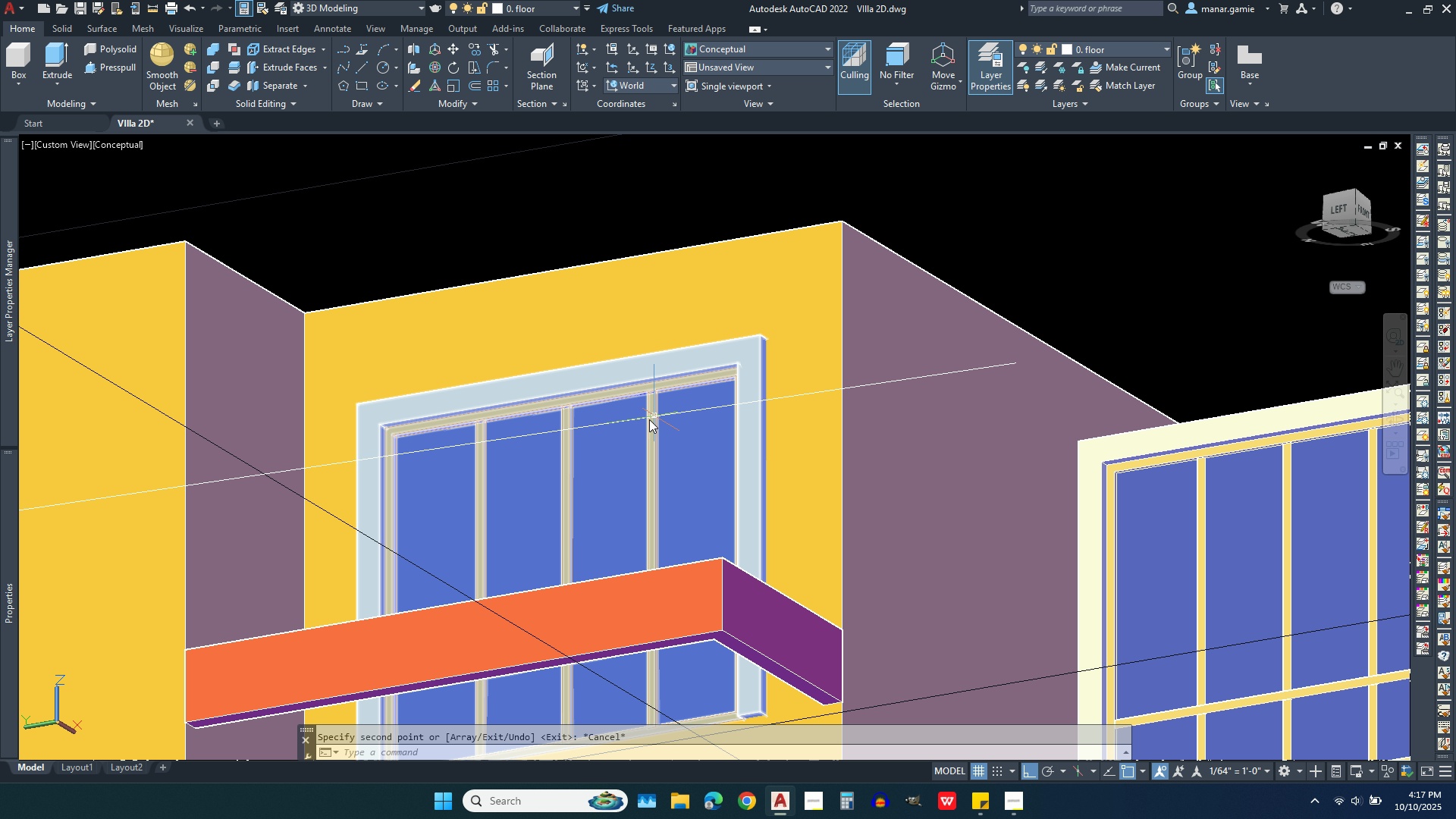 
scroll: coordinate [633, 422], scroll_direction: down, amount: 4.0
 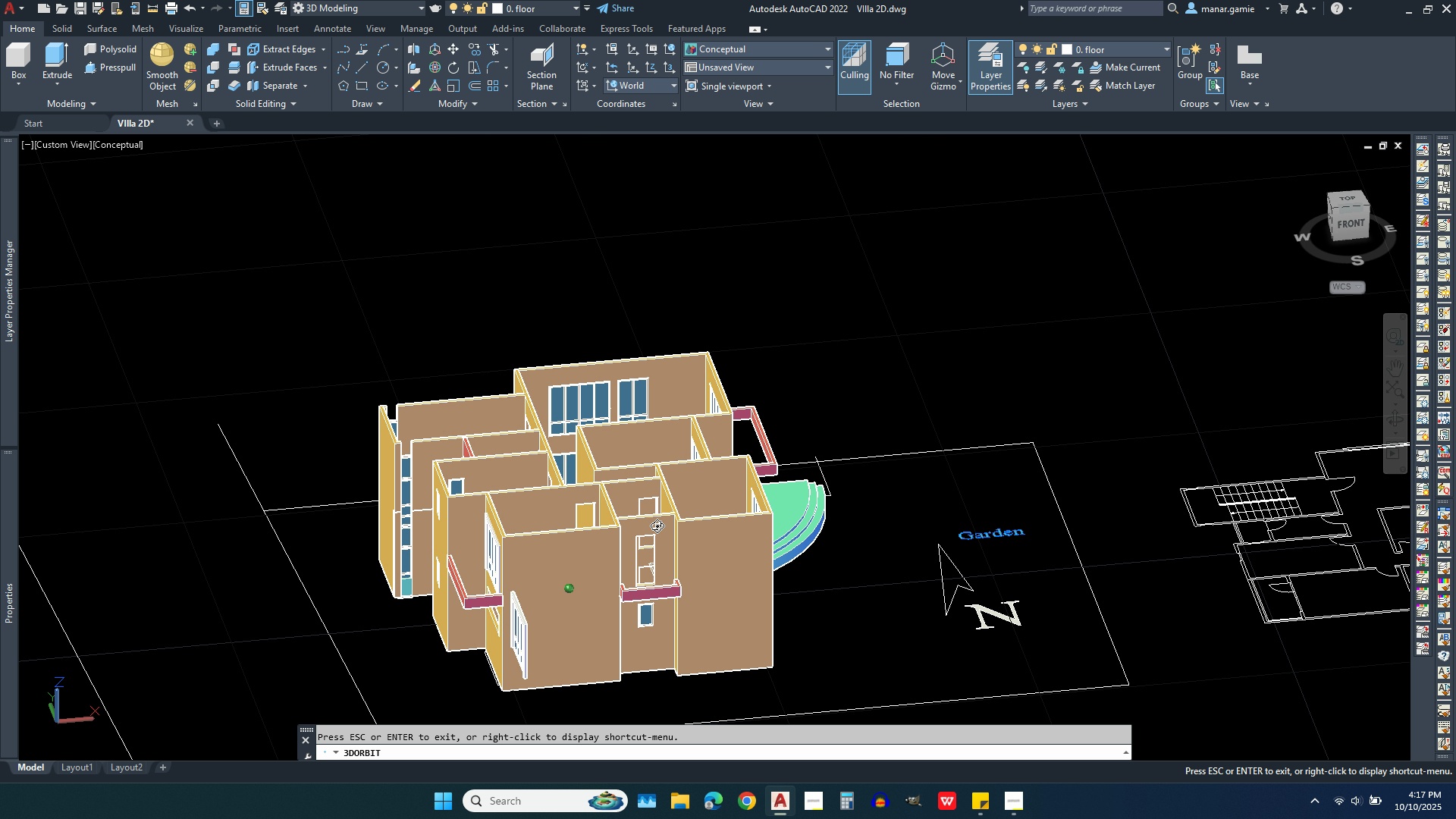 
wait(6.04)
 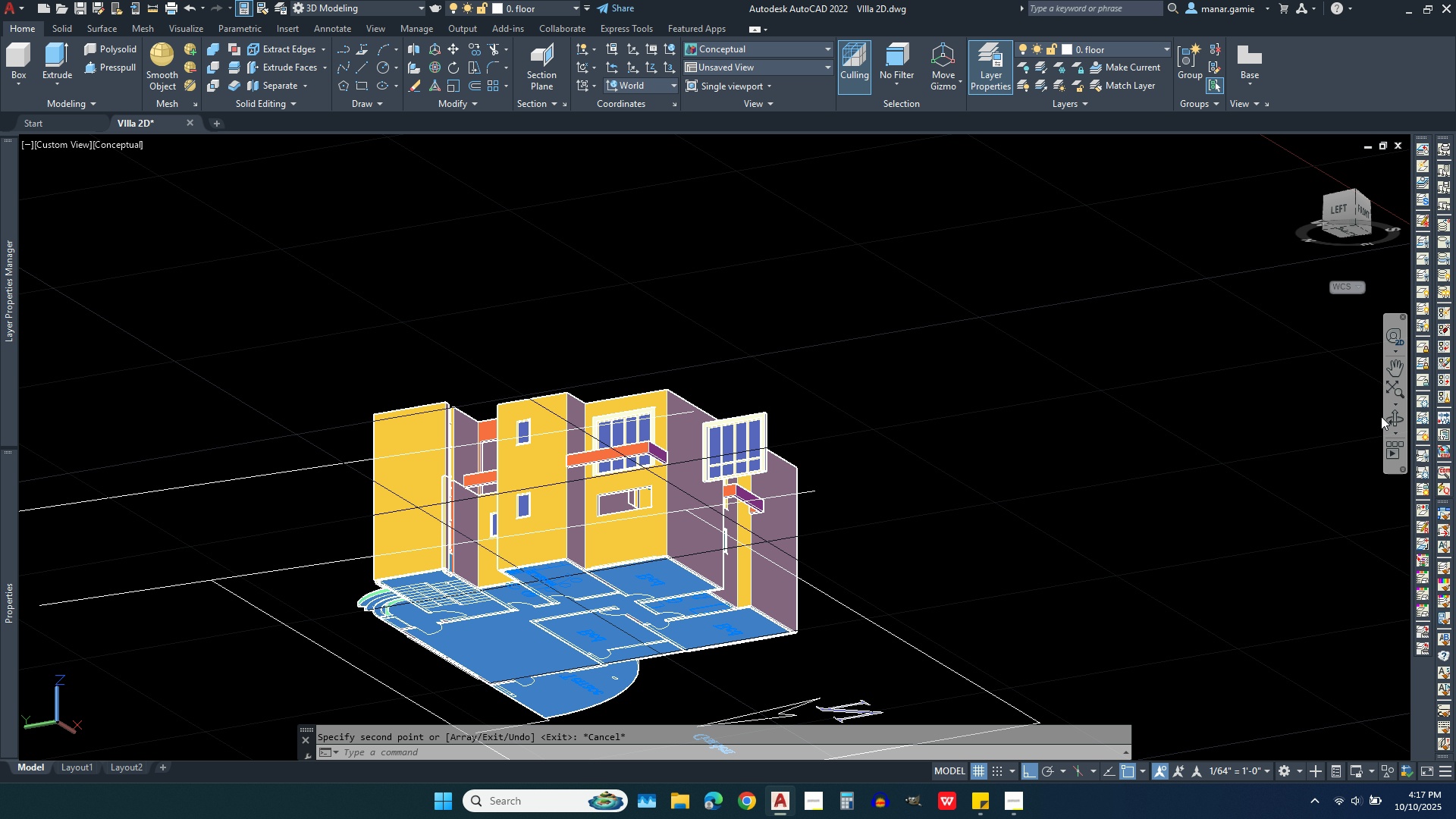 
scroll: coordinate [813, 504], scroll_direction: up, amount: 32.0
 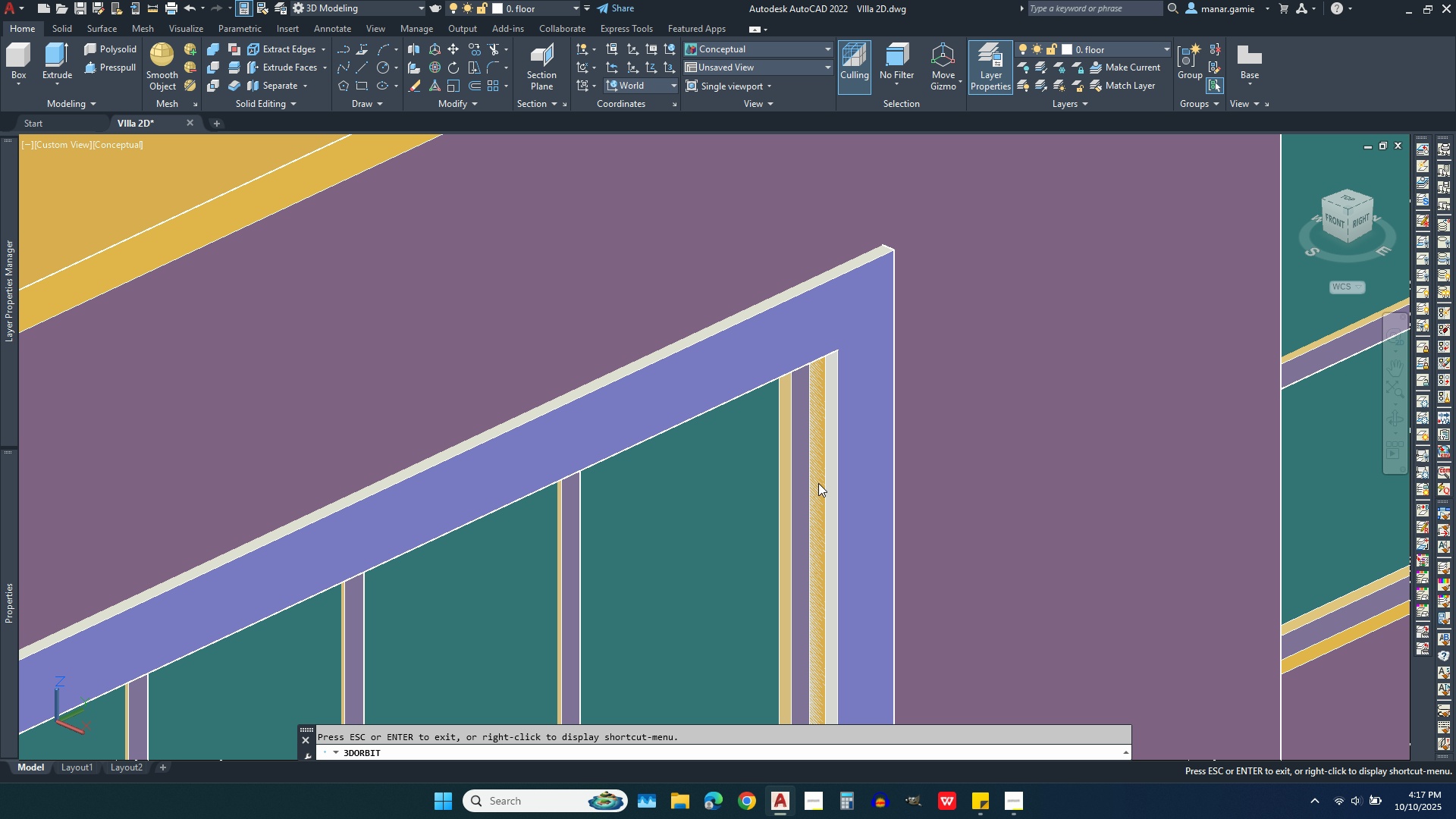 
right_click([818, 483])
 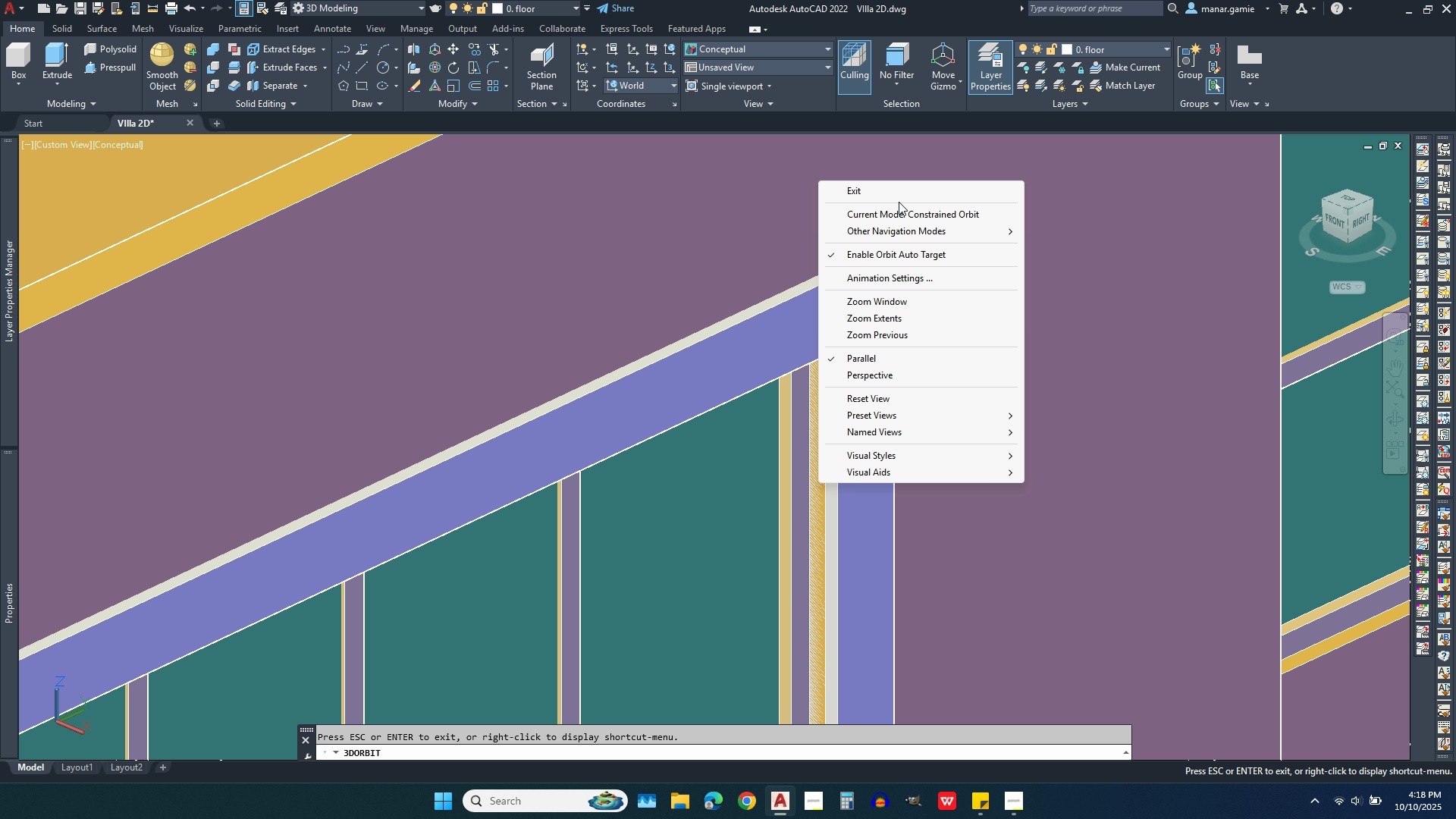 
left_click([899, 191])
 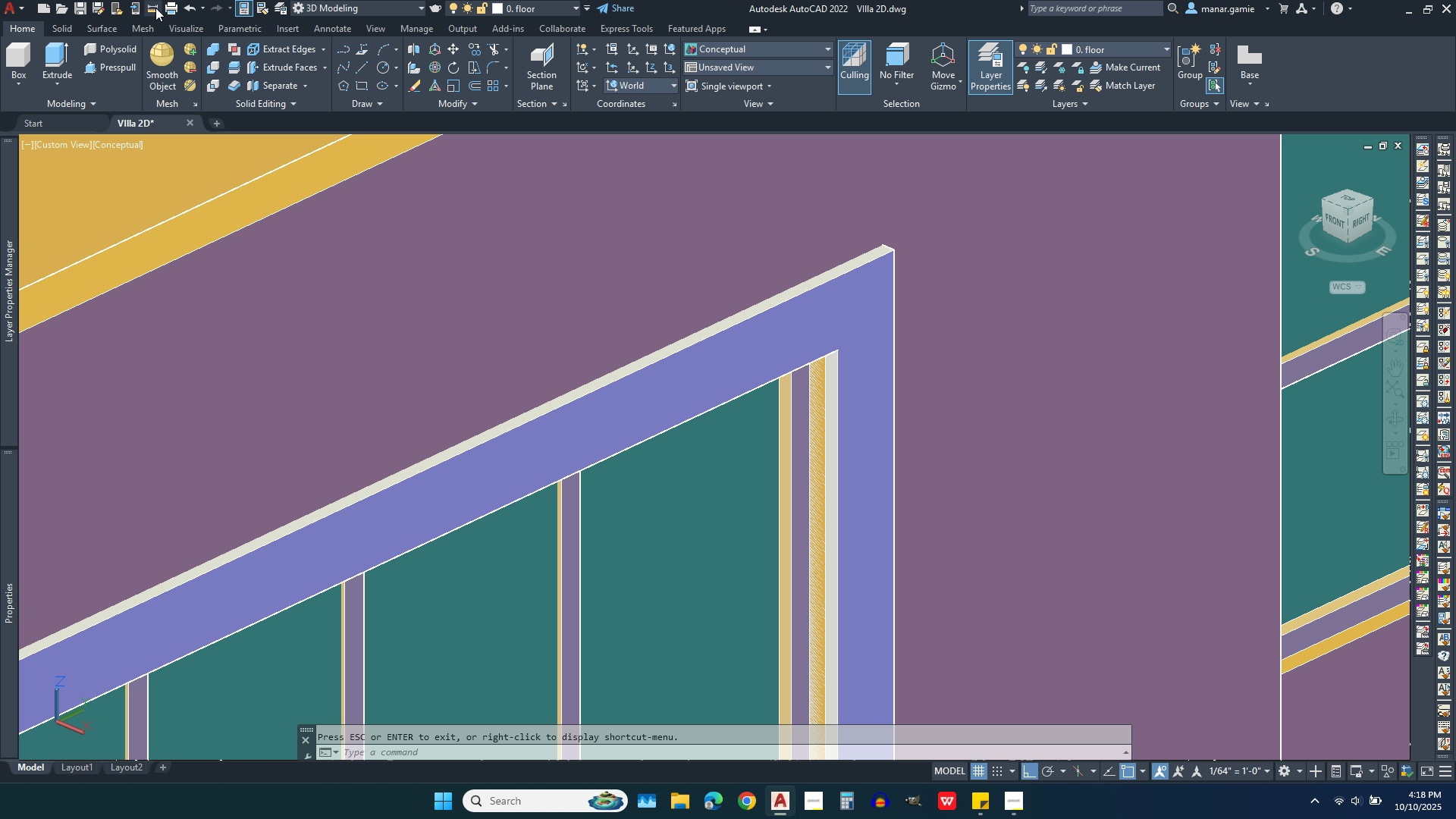 
left_click([155, 8])
 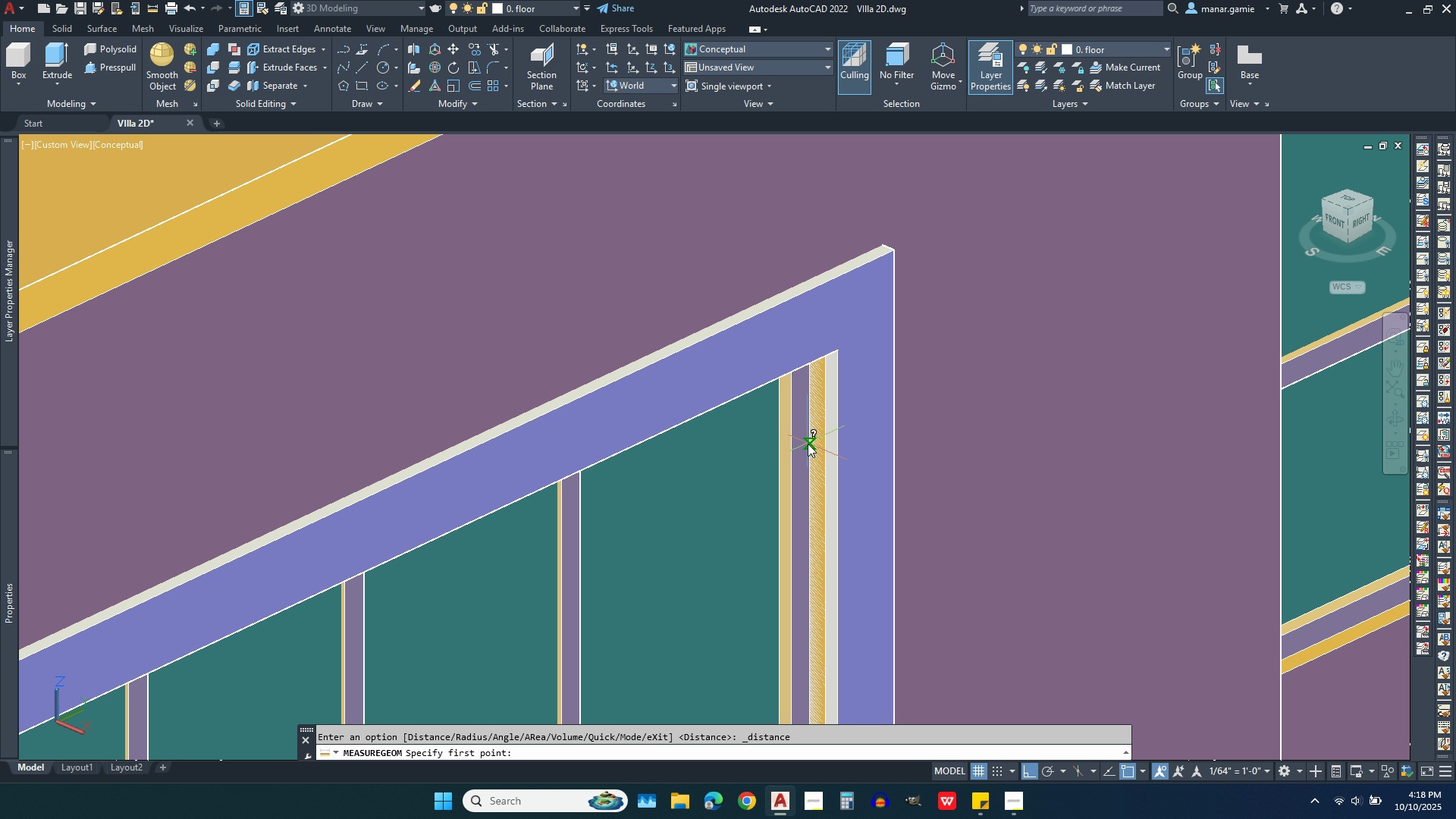 
left_click([808, 444])
 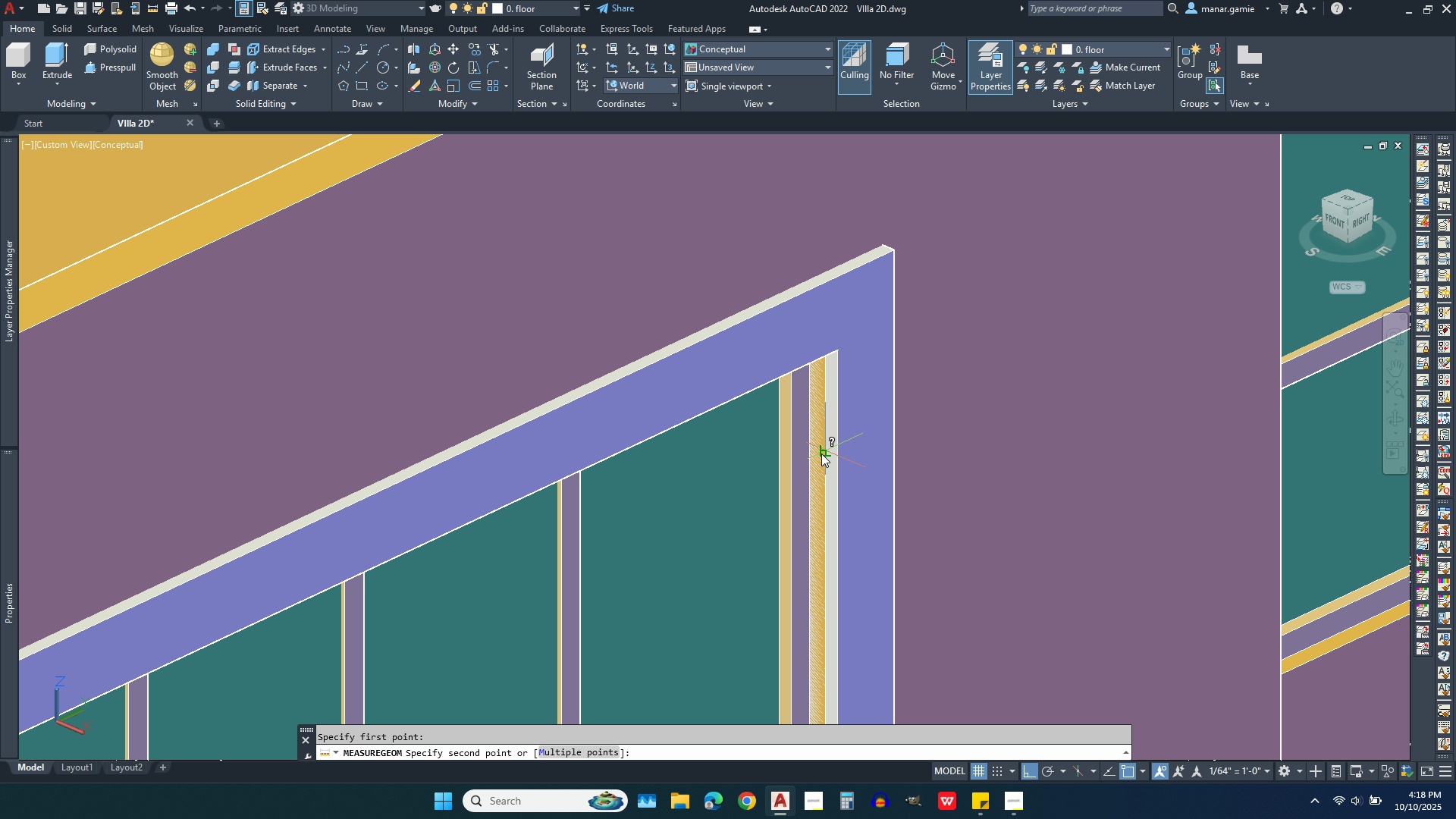 
left_click([821, 453])
 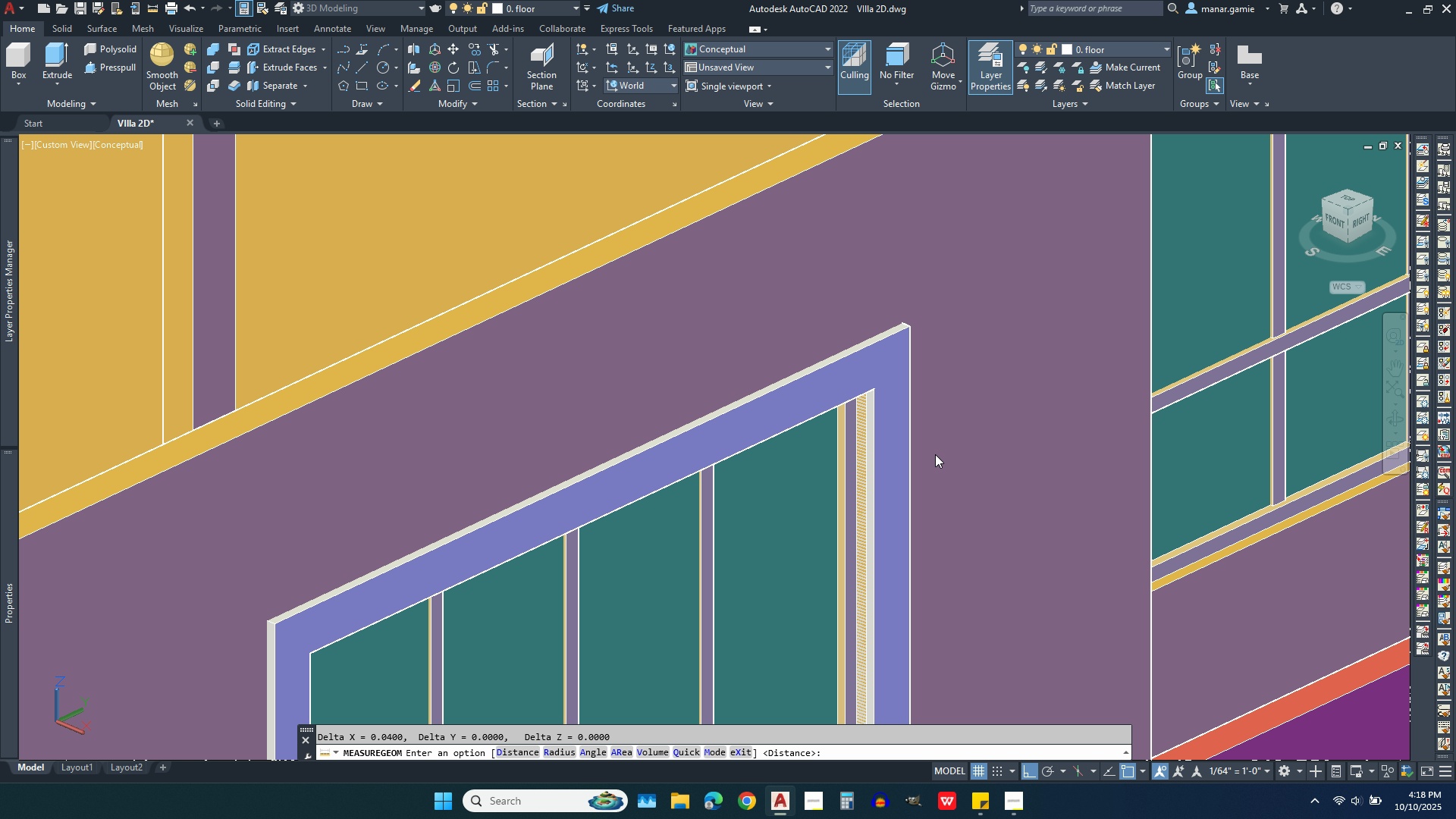 
scroll: coordinate [935, 454], scroll_direction: down, amount: 5.0
 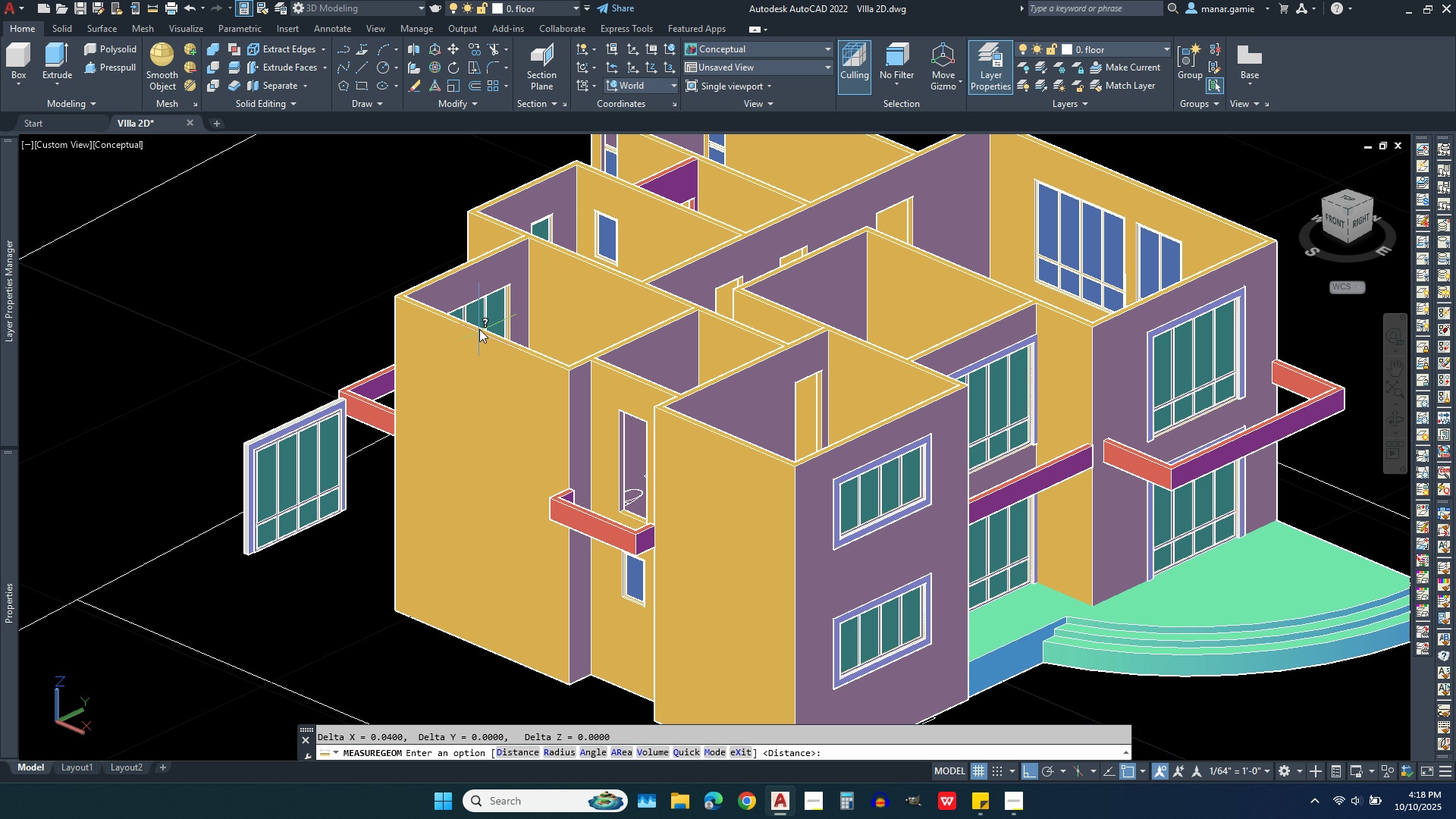 
scroll: coordinate [540, 295], scroll_direction: up, amount: 8.0
 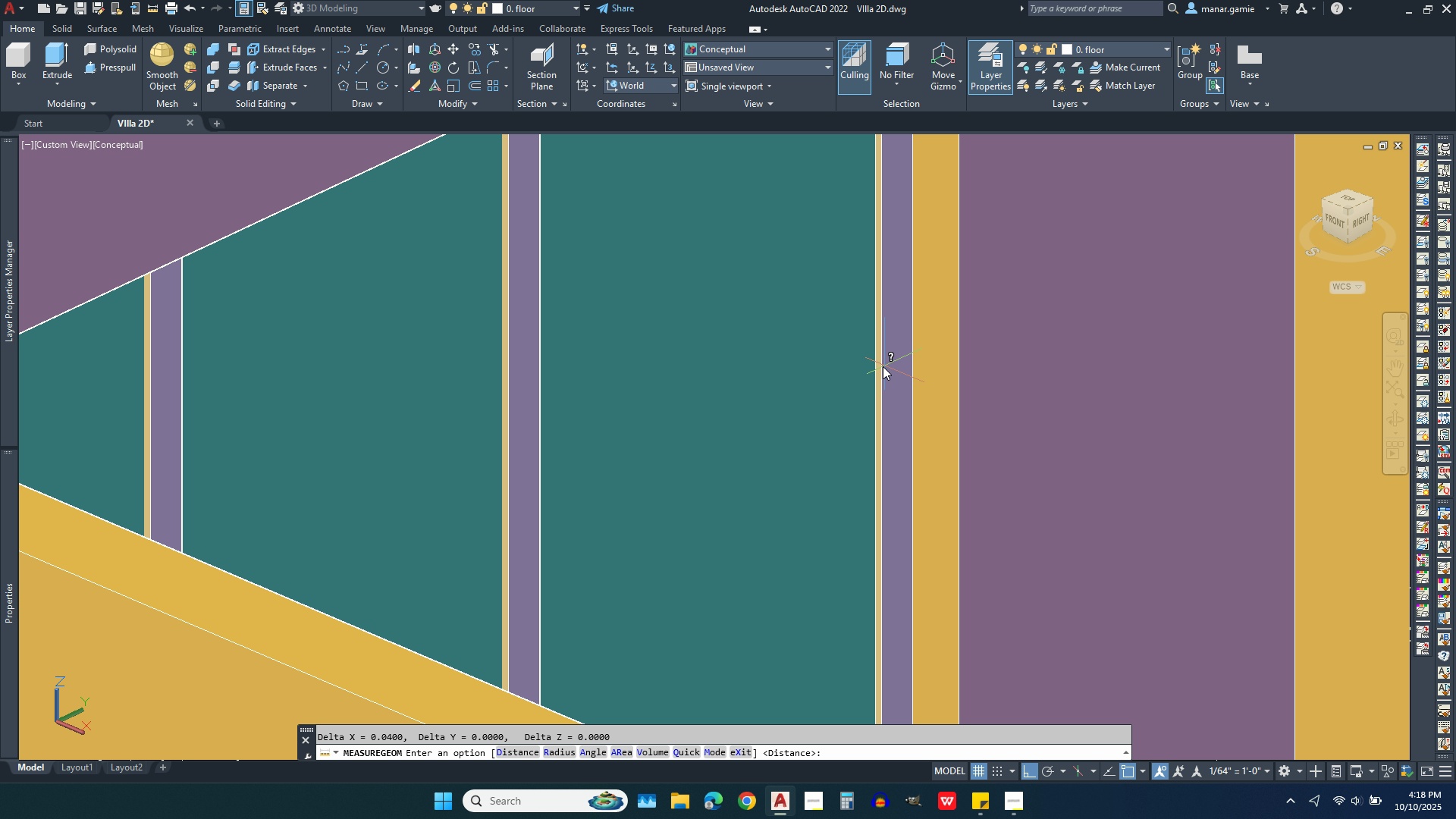 
key(Escape)
 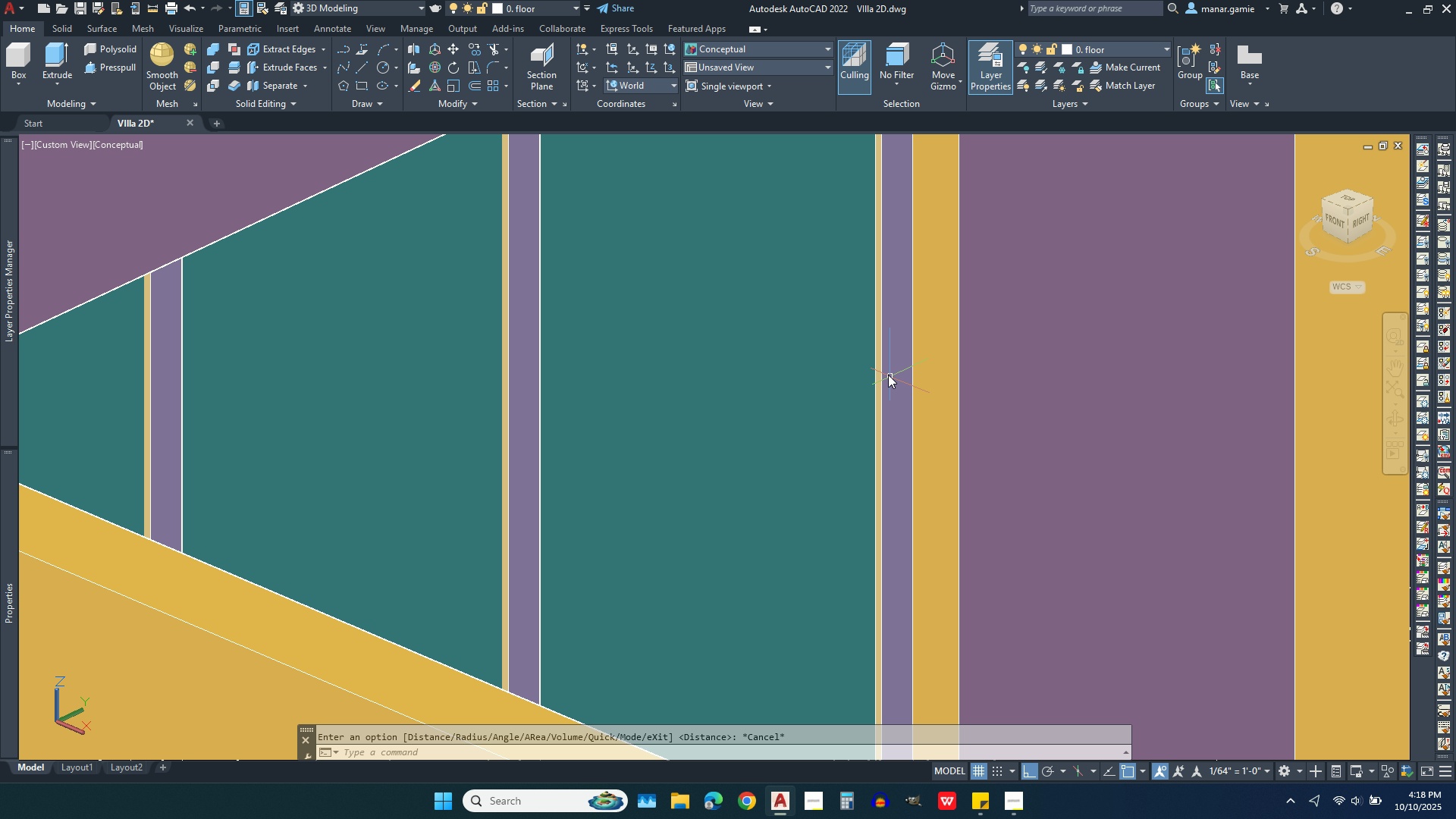 
left_click([883, 372])
 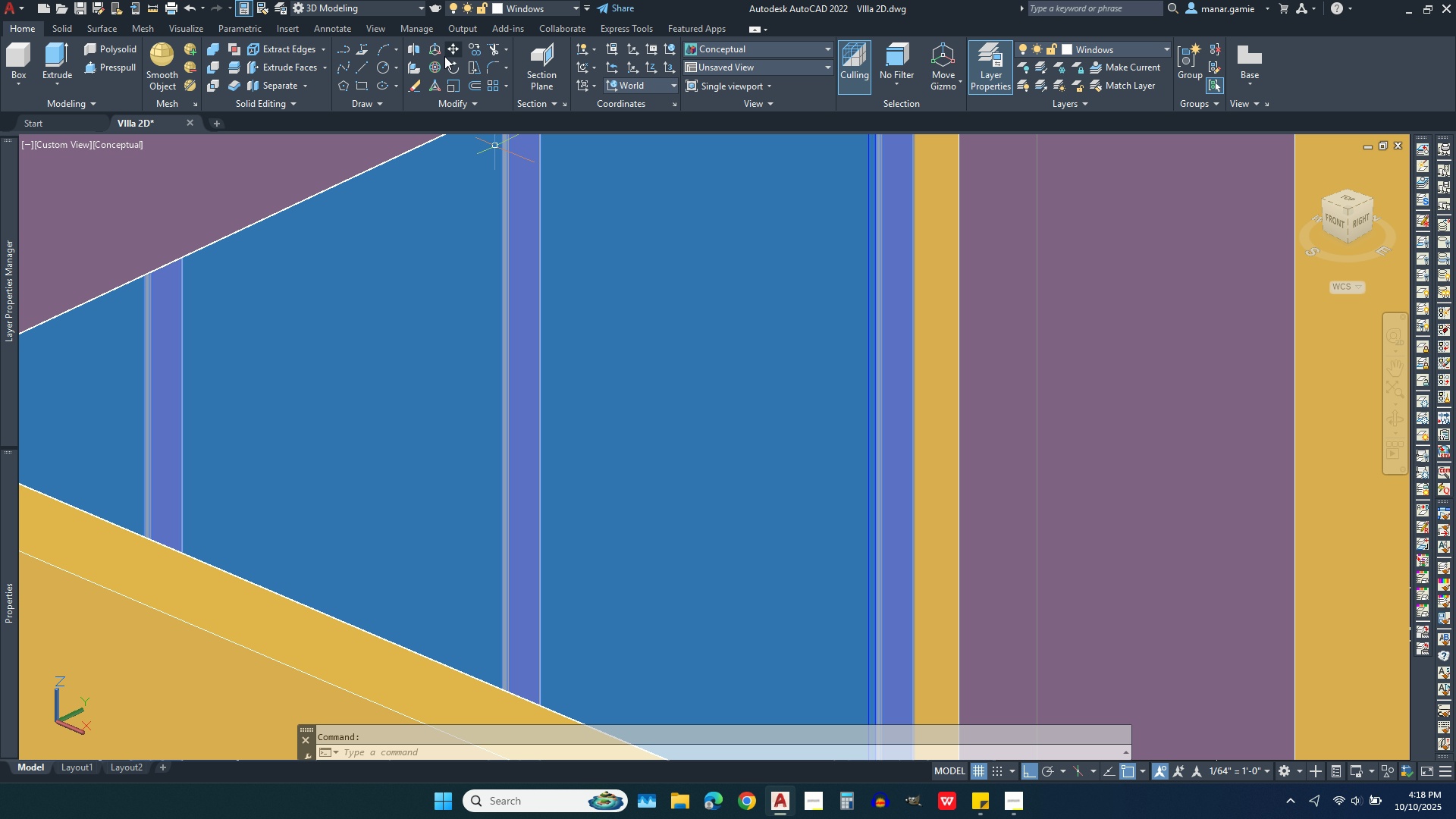 
left_click([450, 51])
 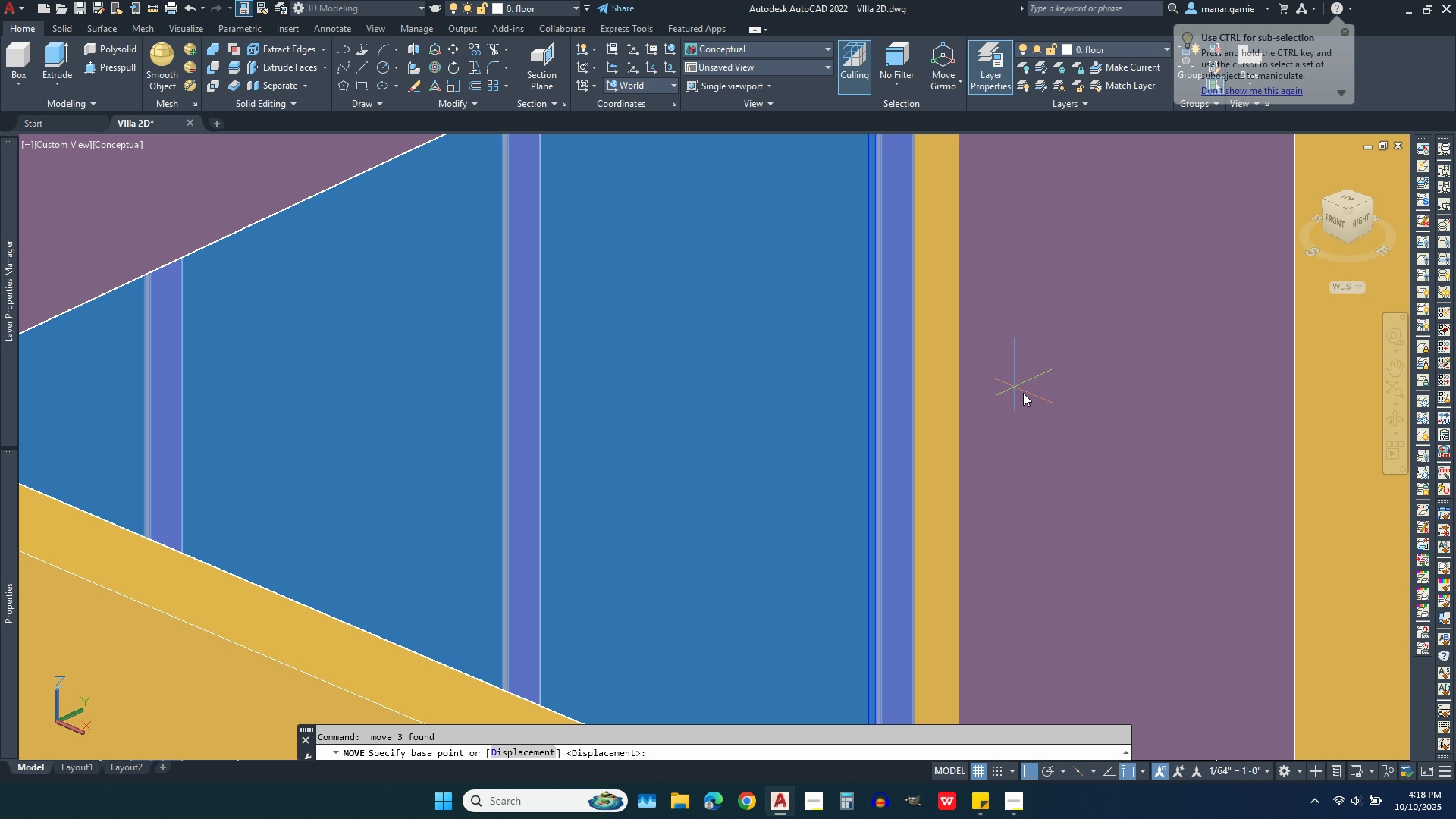 
left_click([1034, 395])
 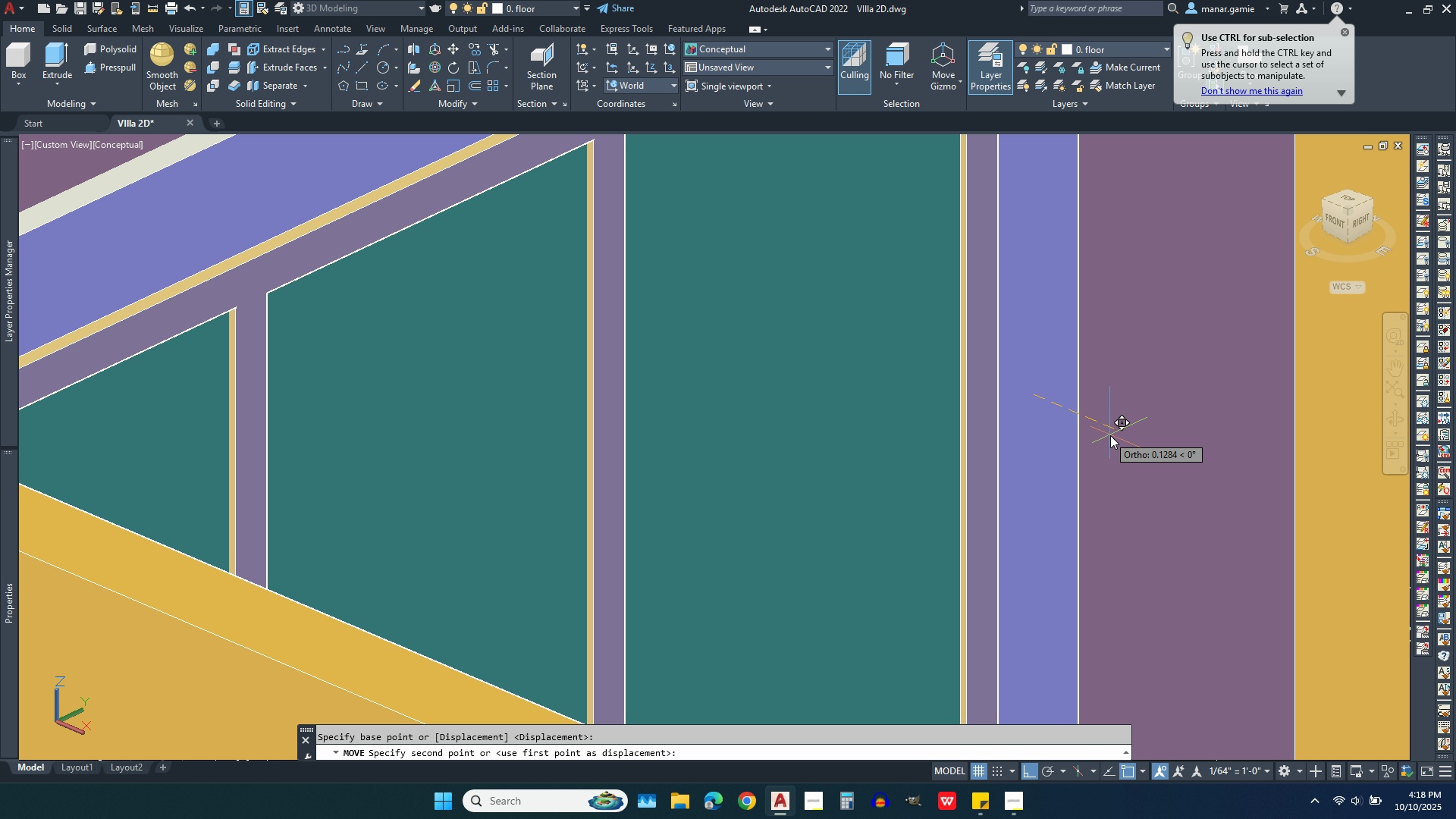 
type(.04)
 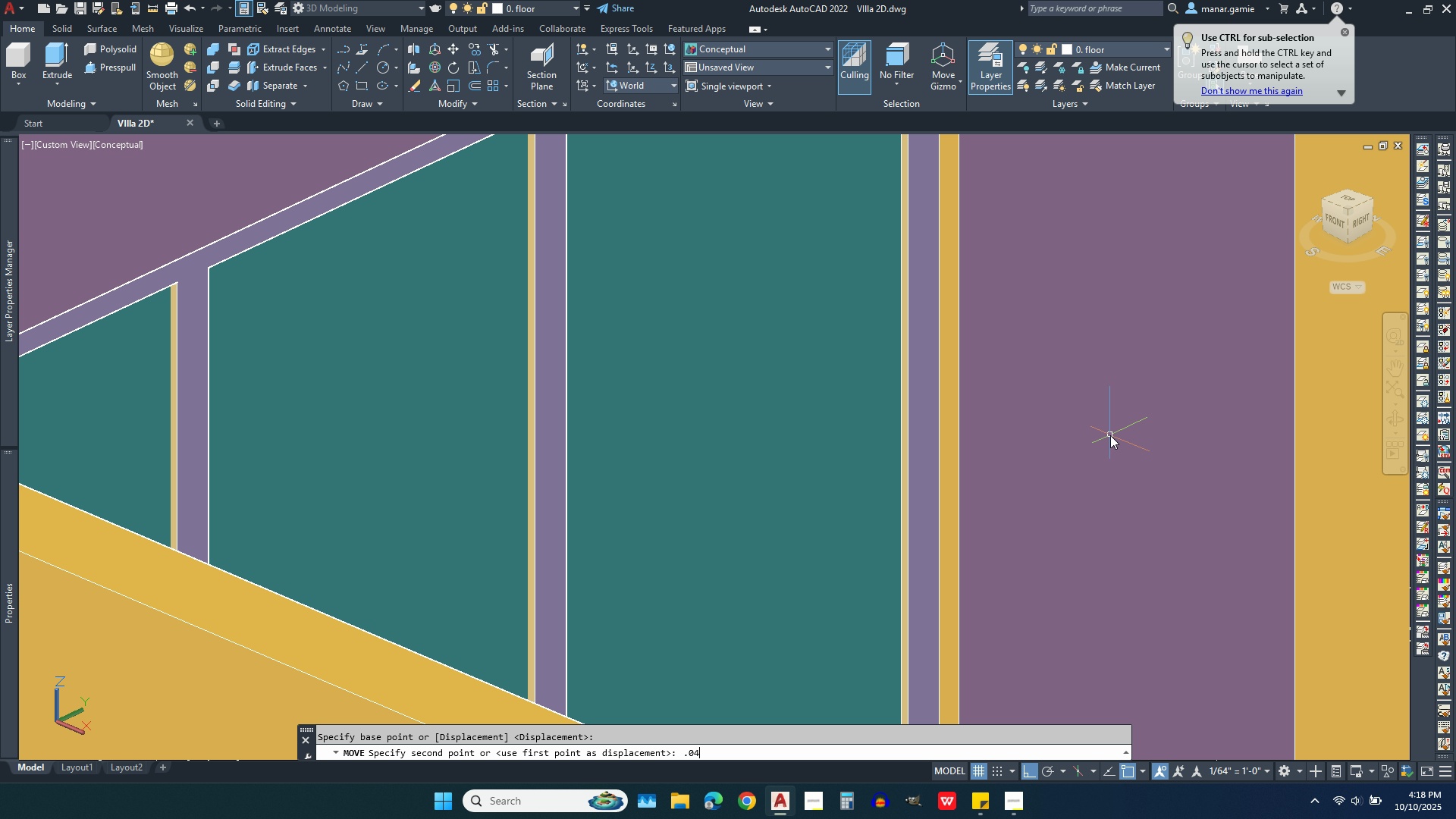 
key(Enter)
 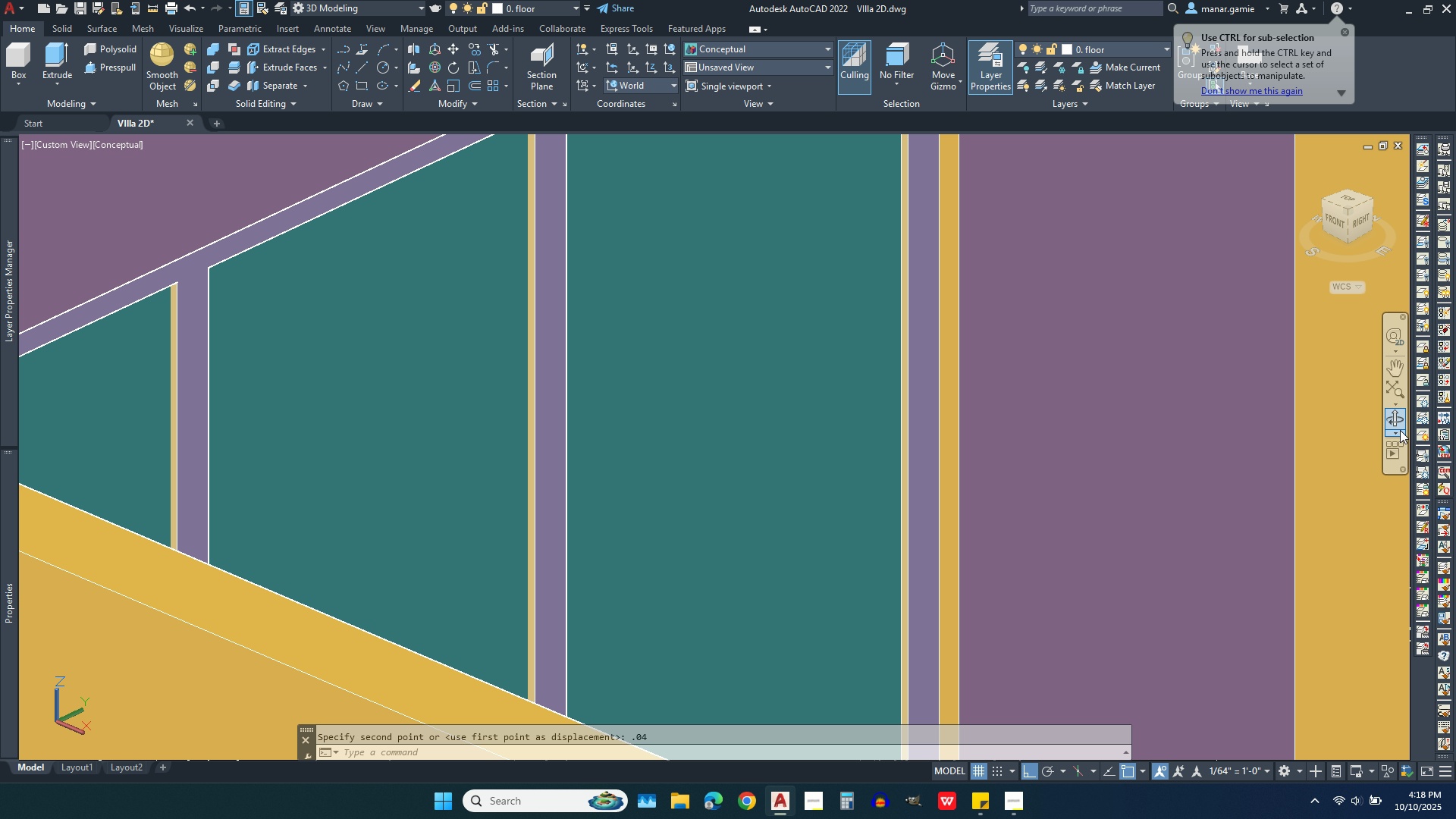 
left_click([1398, 425])
 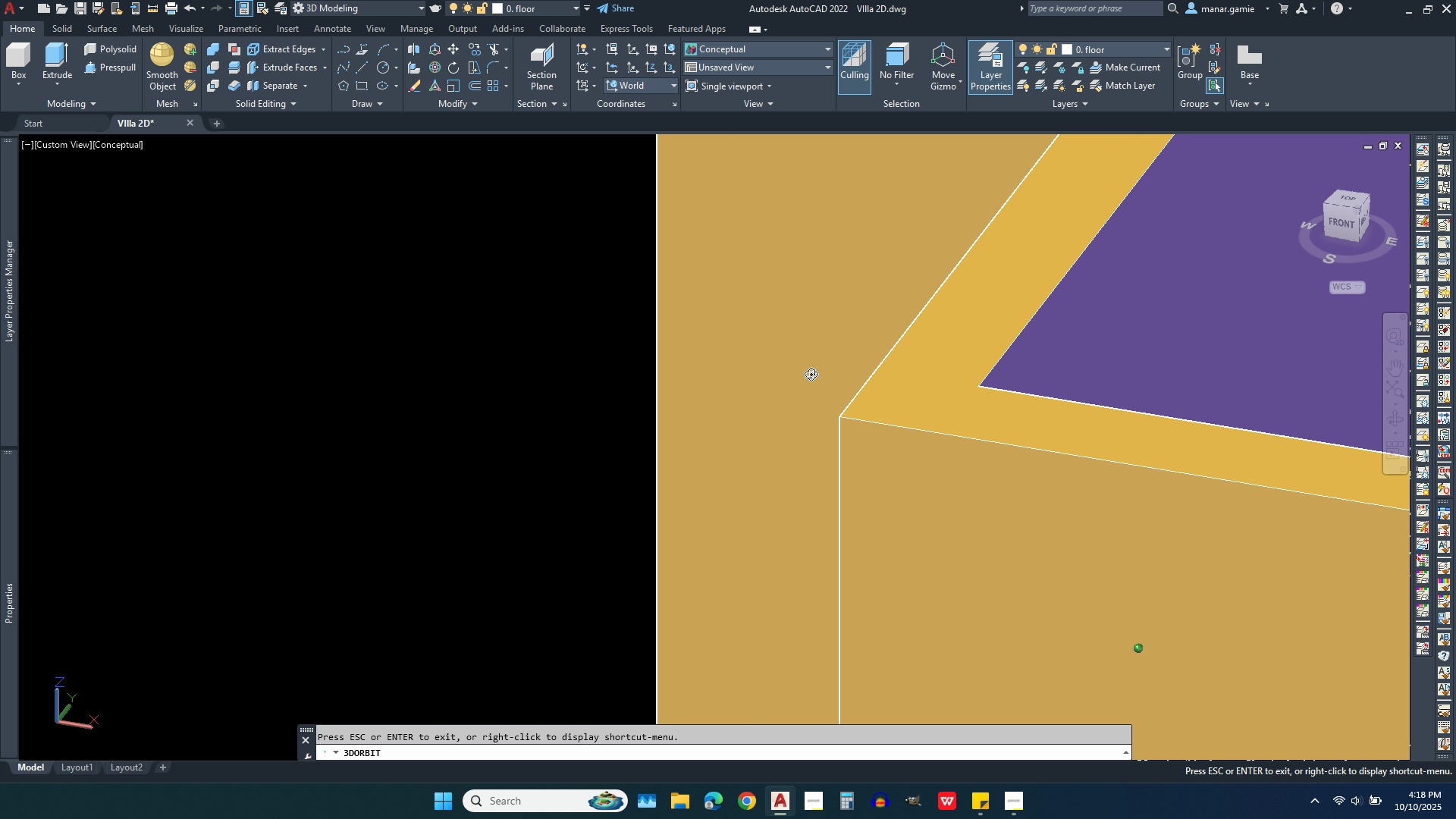 
scroll: coordinate [479, 441], scroll_direction: down, amount: 16.0
 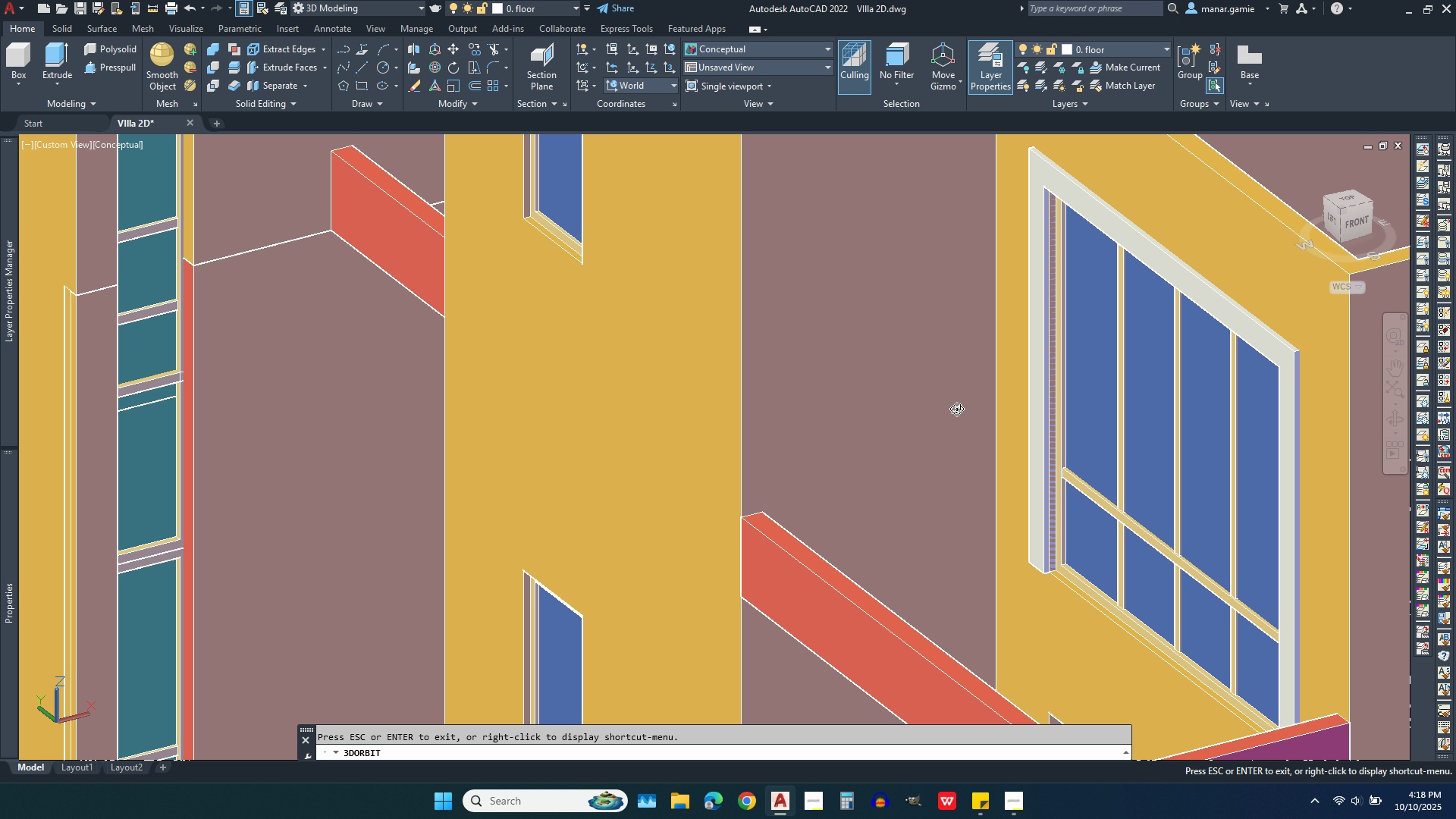 
scroll: coordinate [1087, 340], scroll_direction: up, amount: 9.0
 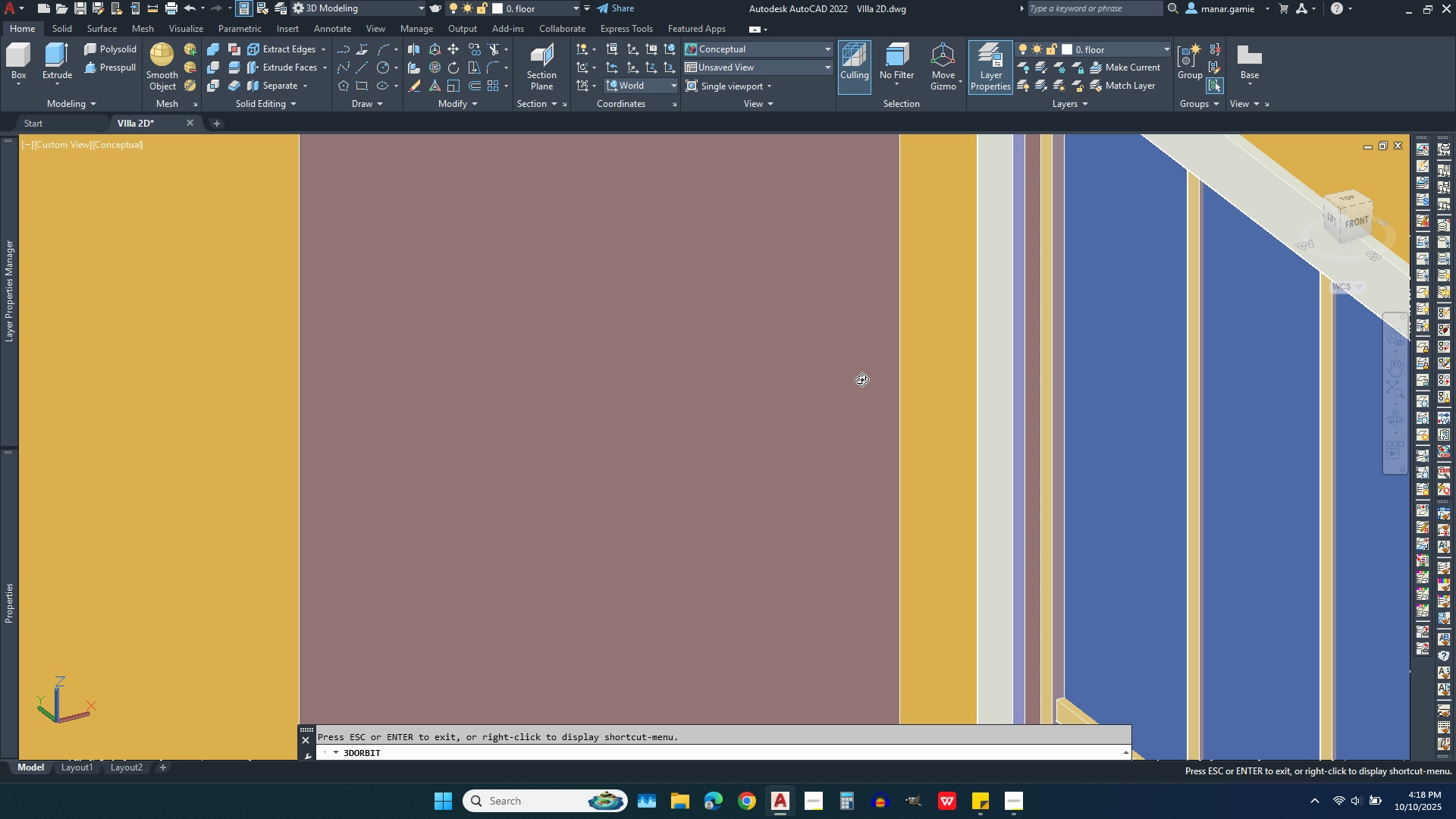 
scroll: coordinate [933, 391], scroll_direction: down, amount: 7.0
 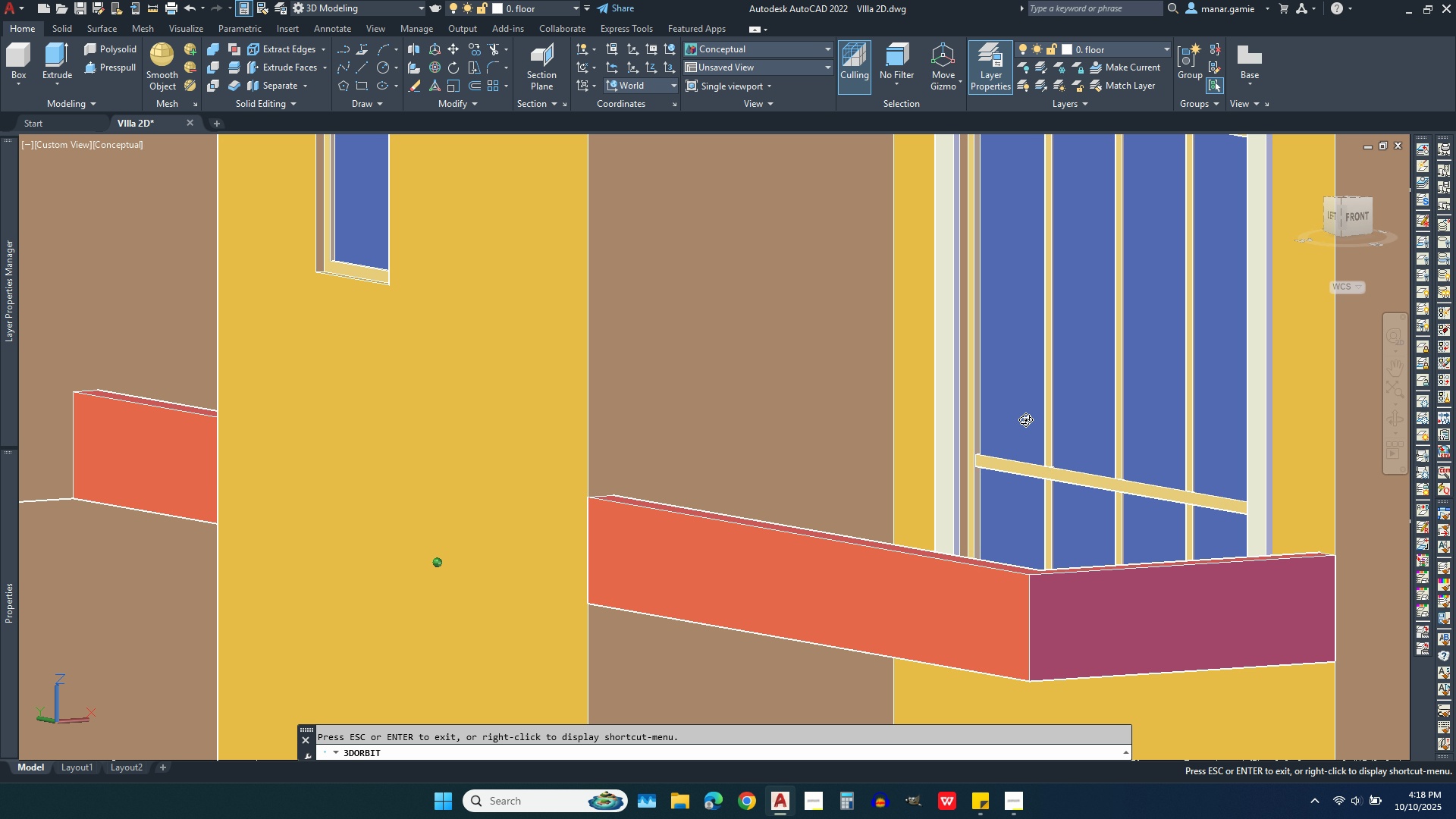 
wait(5.21)
 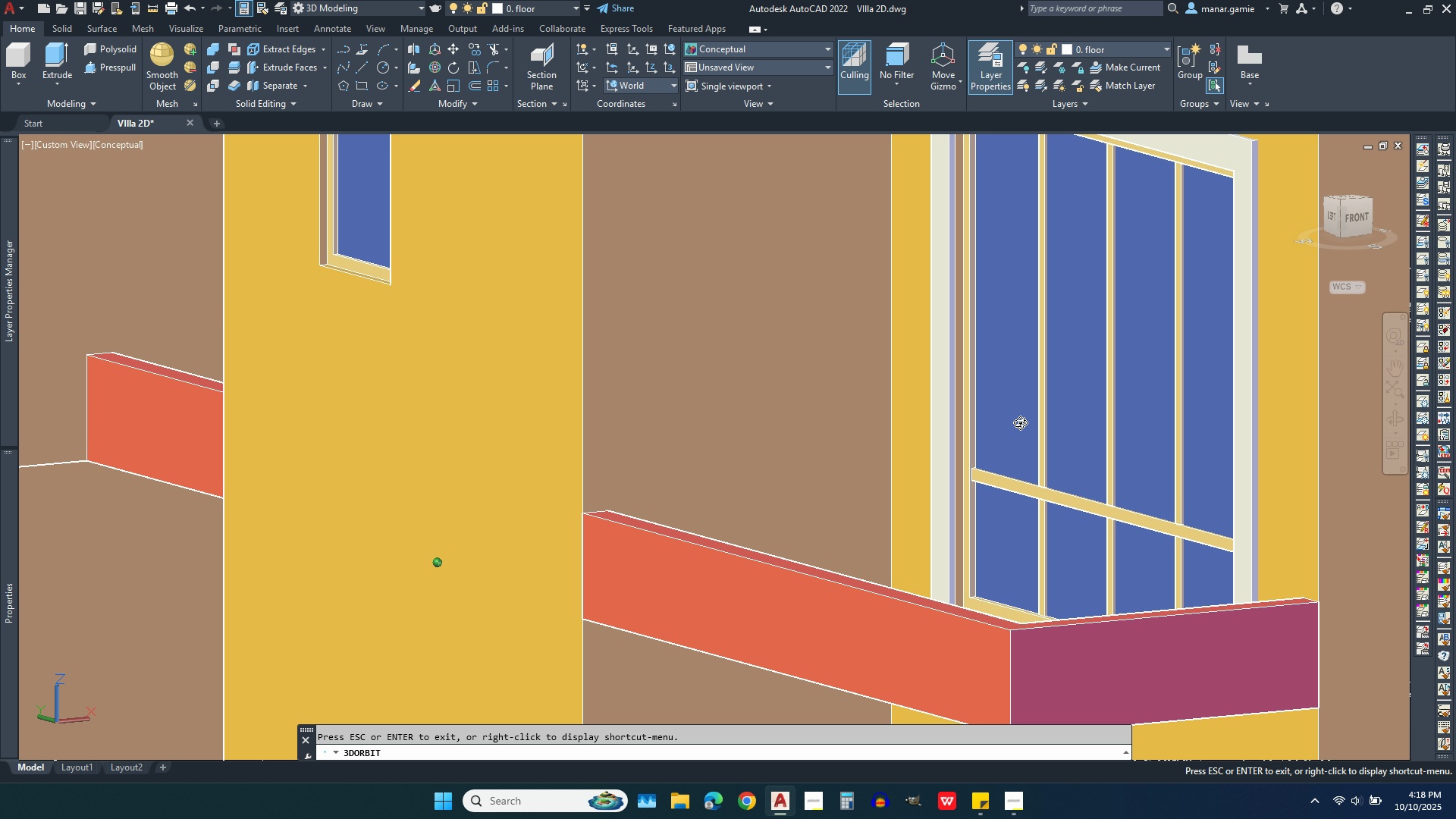 
scroll: coordinate [460, 422], scroll_direction: down, amount: 9.0
 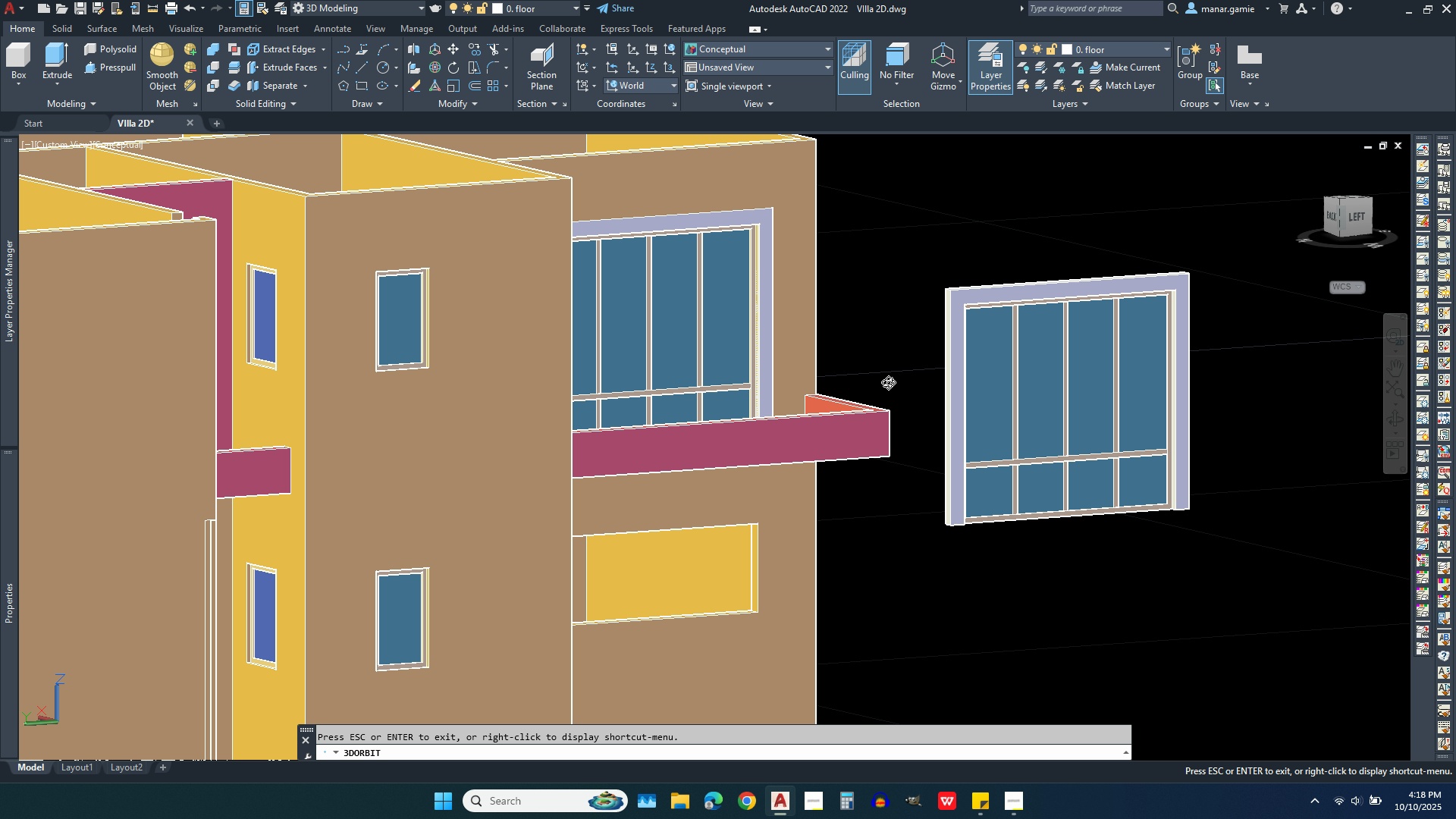 
scroll: coordinate [927, 202], scroll_direction: none, amount: 0.0
 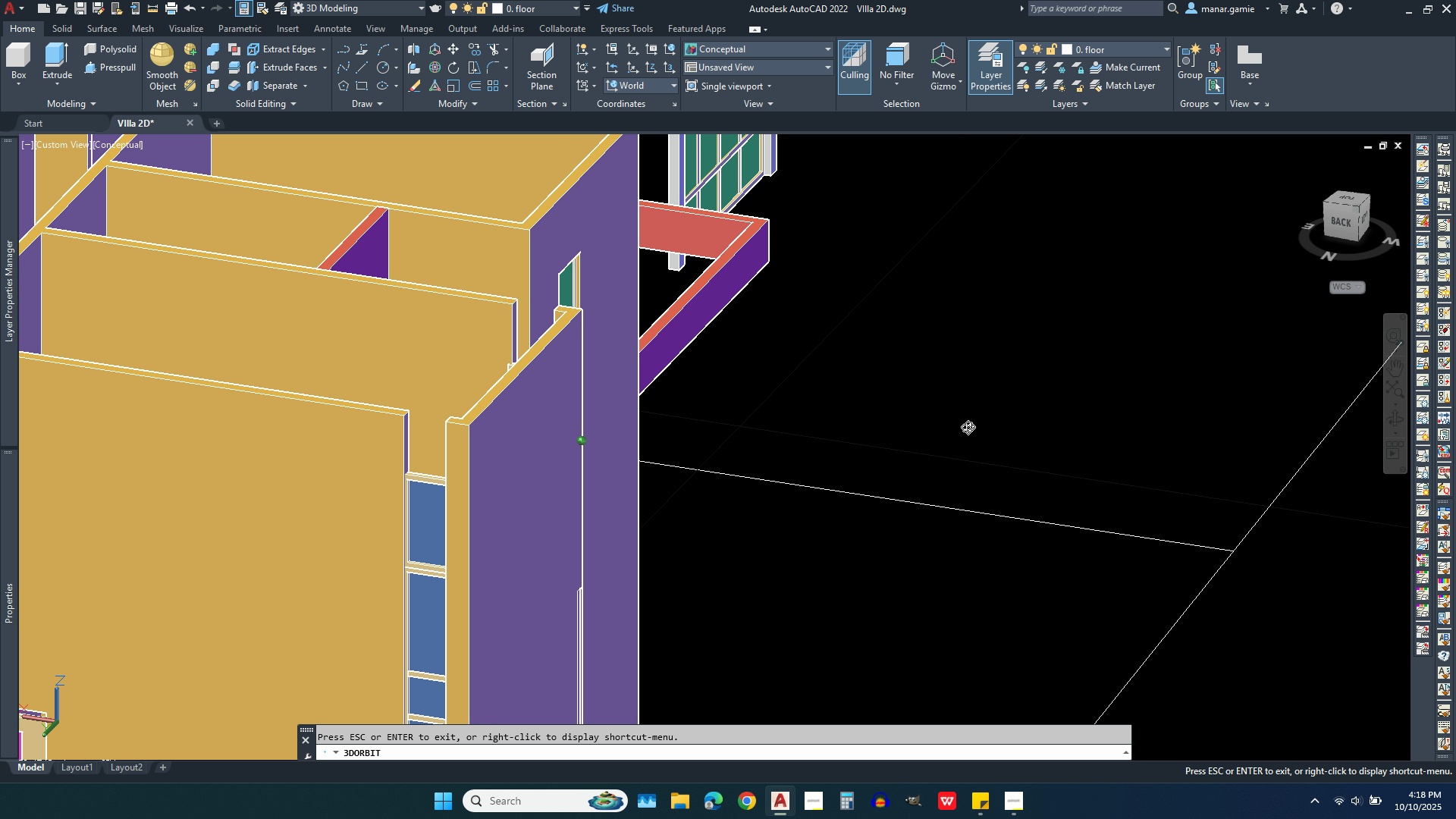 
wait(7.14)
 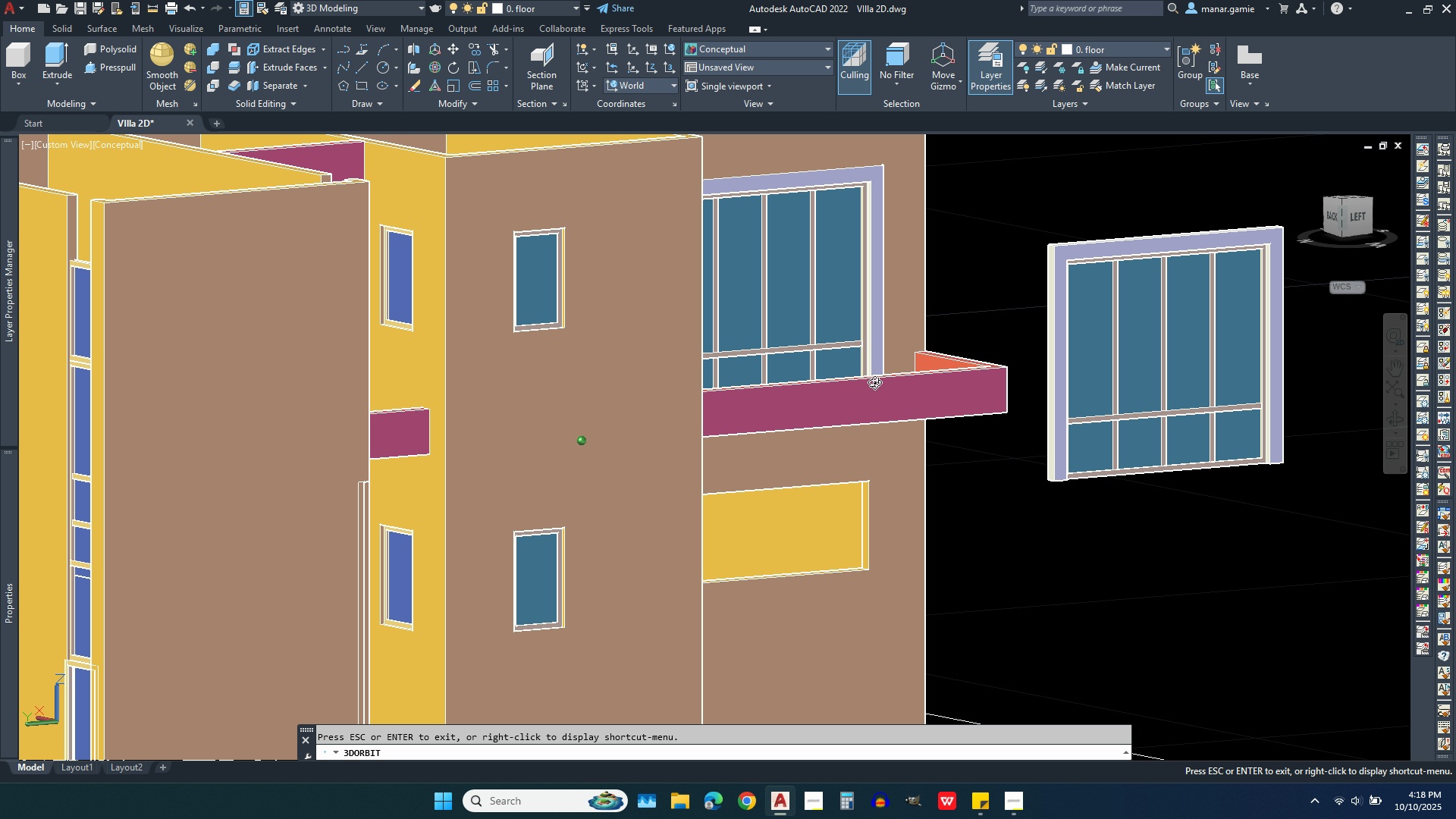 
scroll: coordinate [410, 398], scroll_direction: down, amount: 10.0
 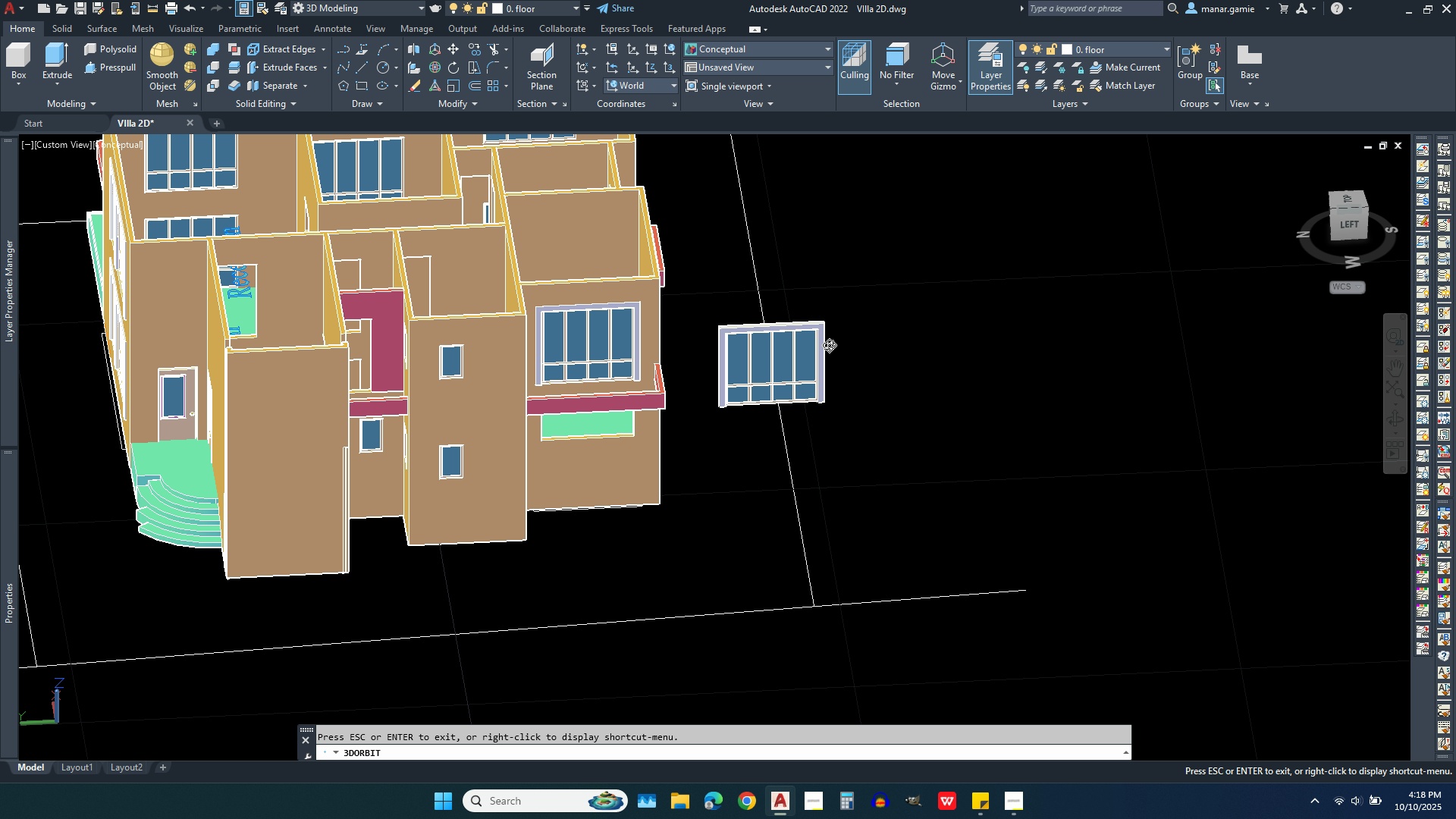 
right_click([869, 324])
 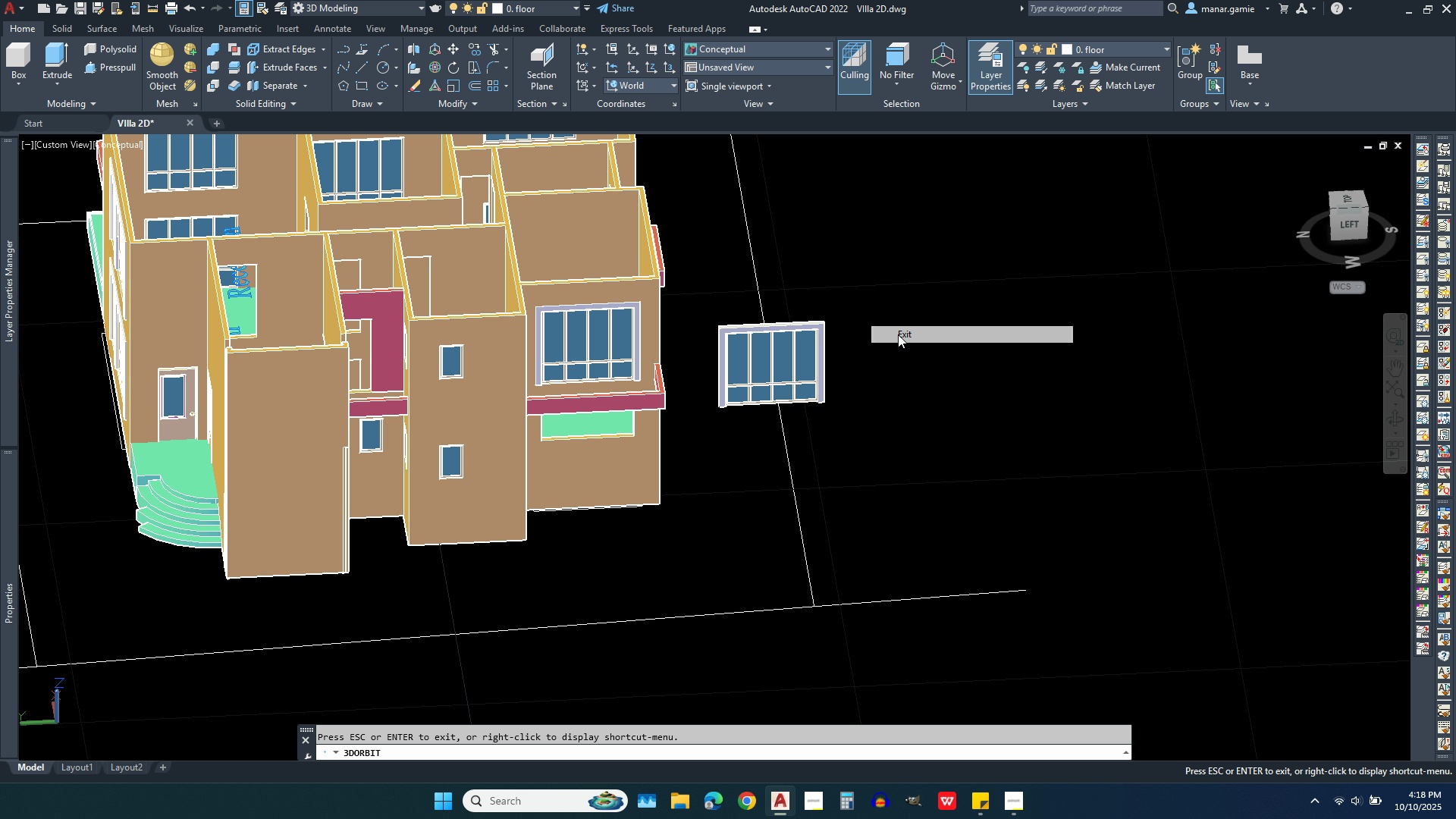 
left_click([898, 334])
 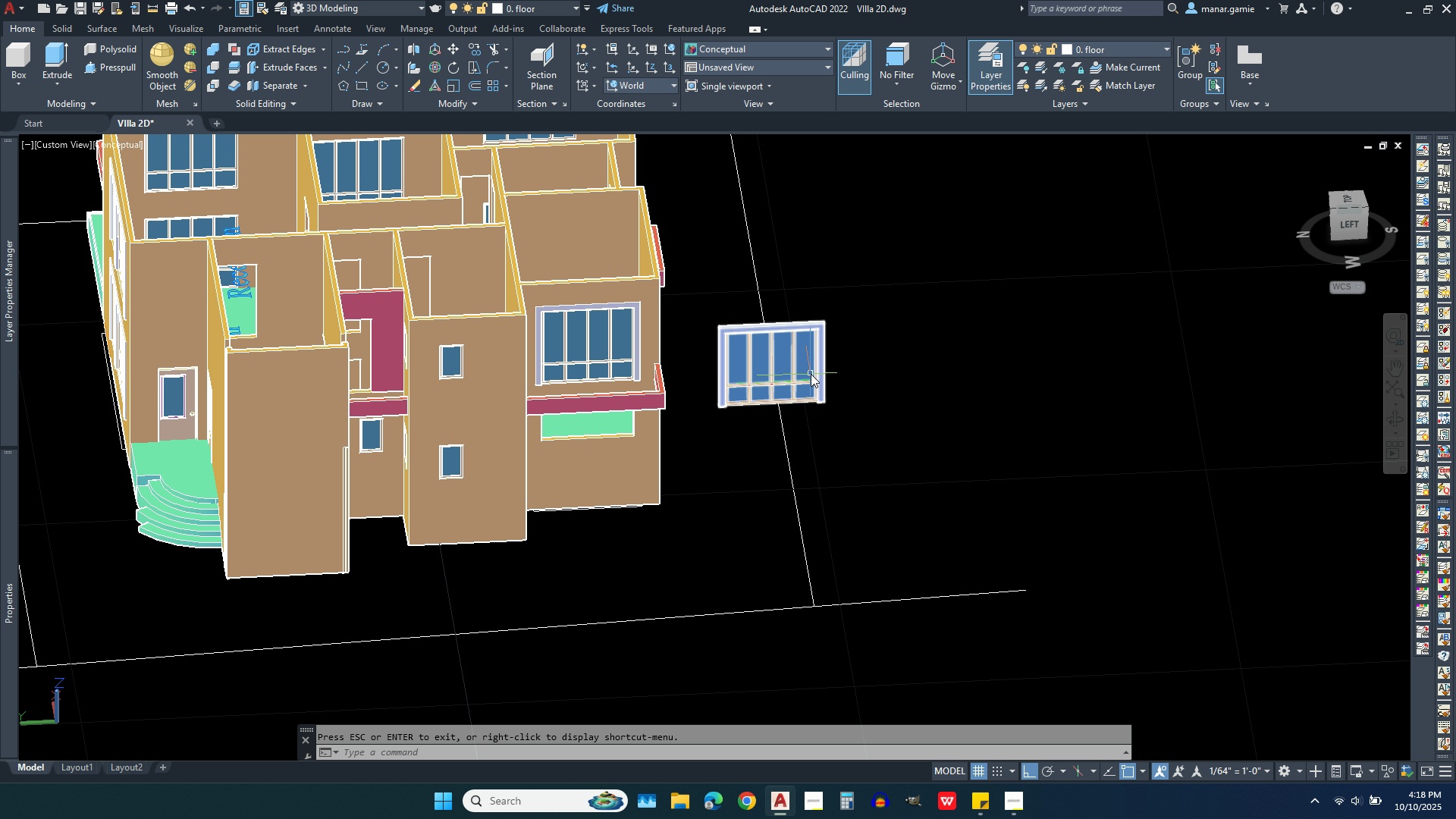 
left_click([811, 374])
 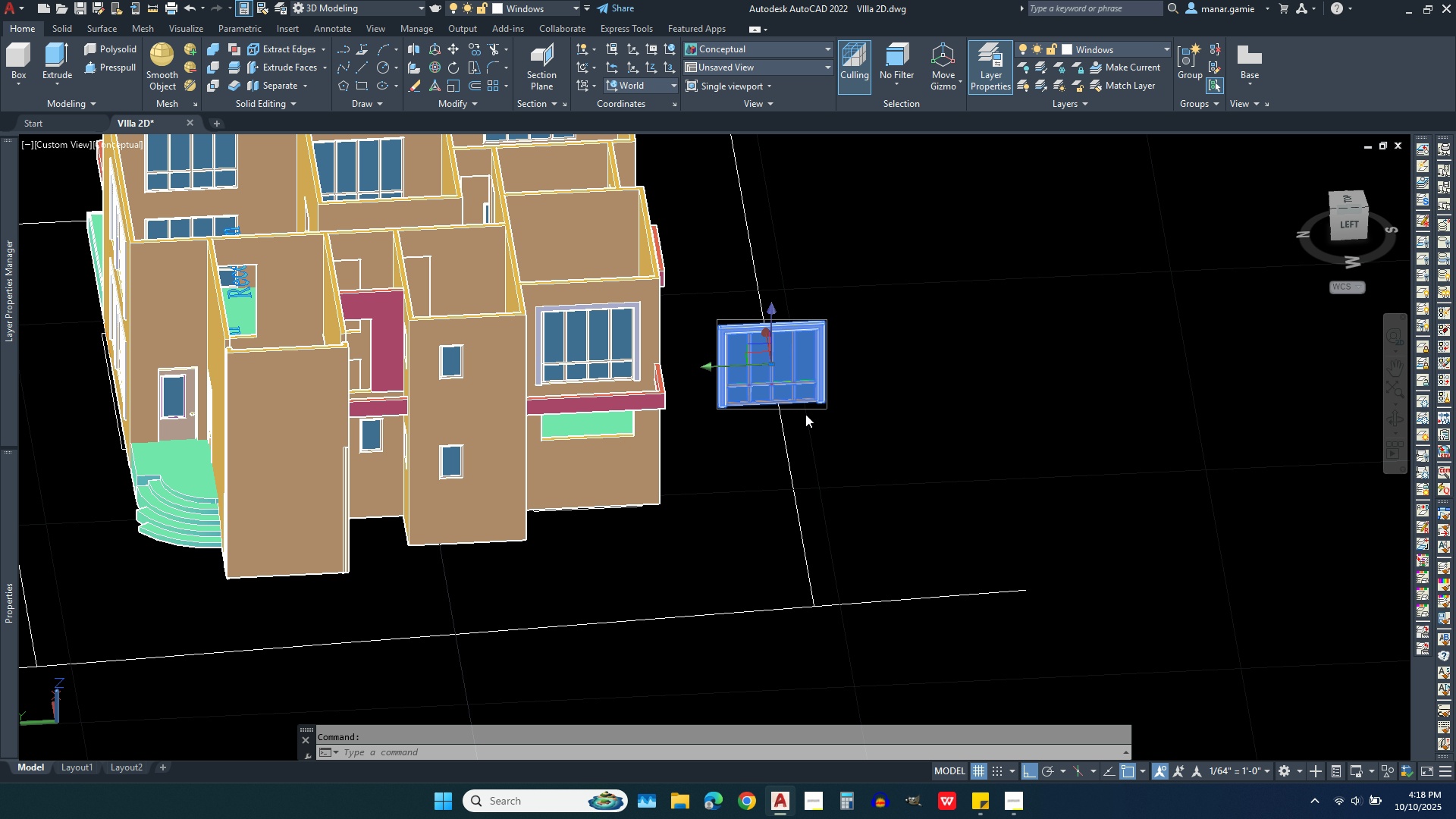 
key(Delete)
 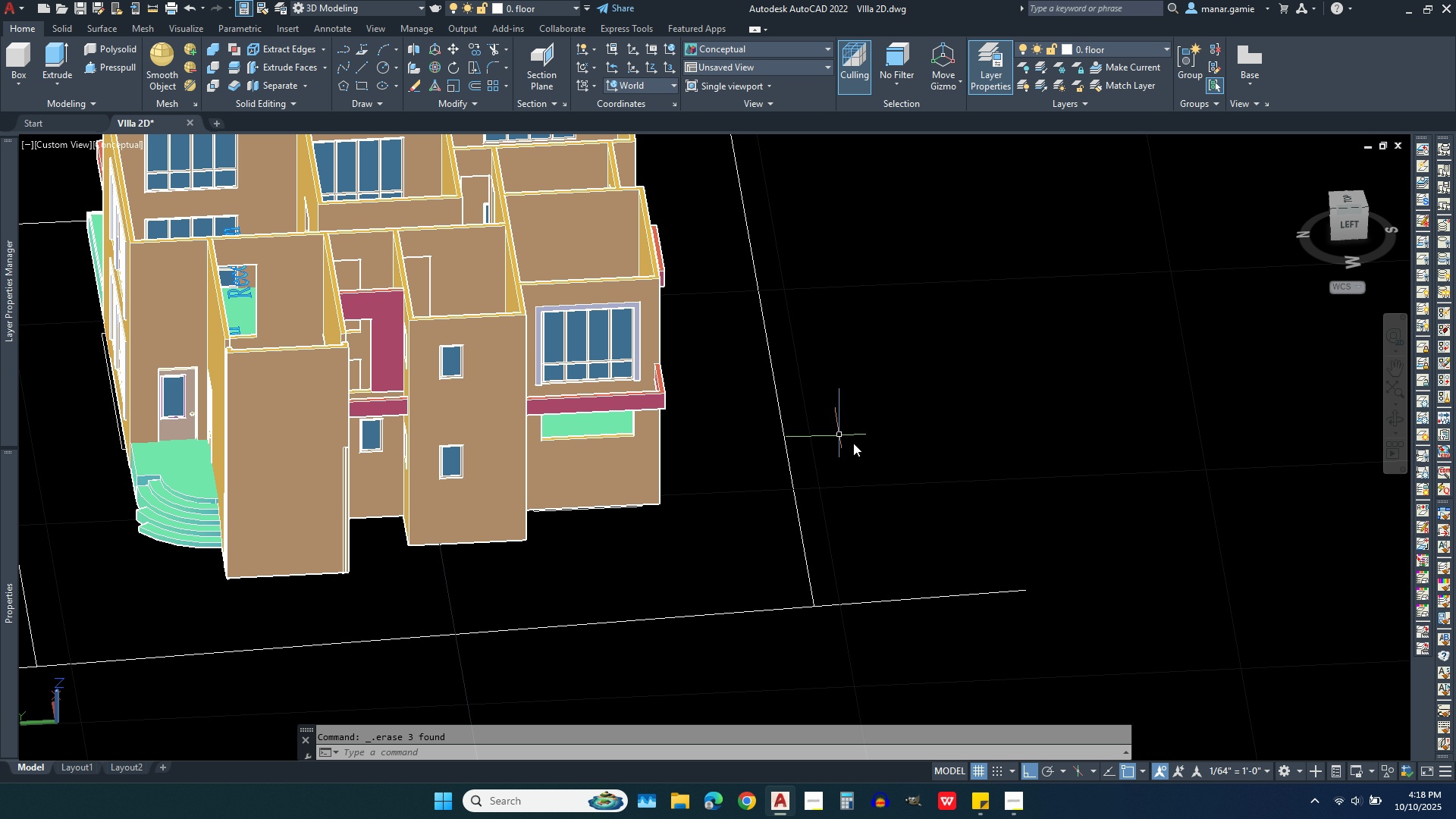 
scroll: coordinate [885, 459], scroll_direction: down, amount: 2.0
 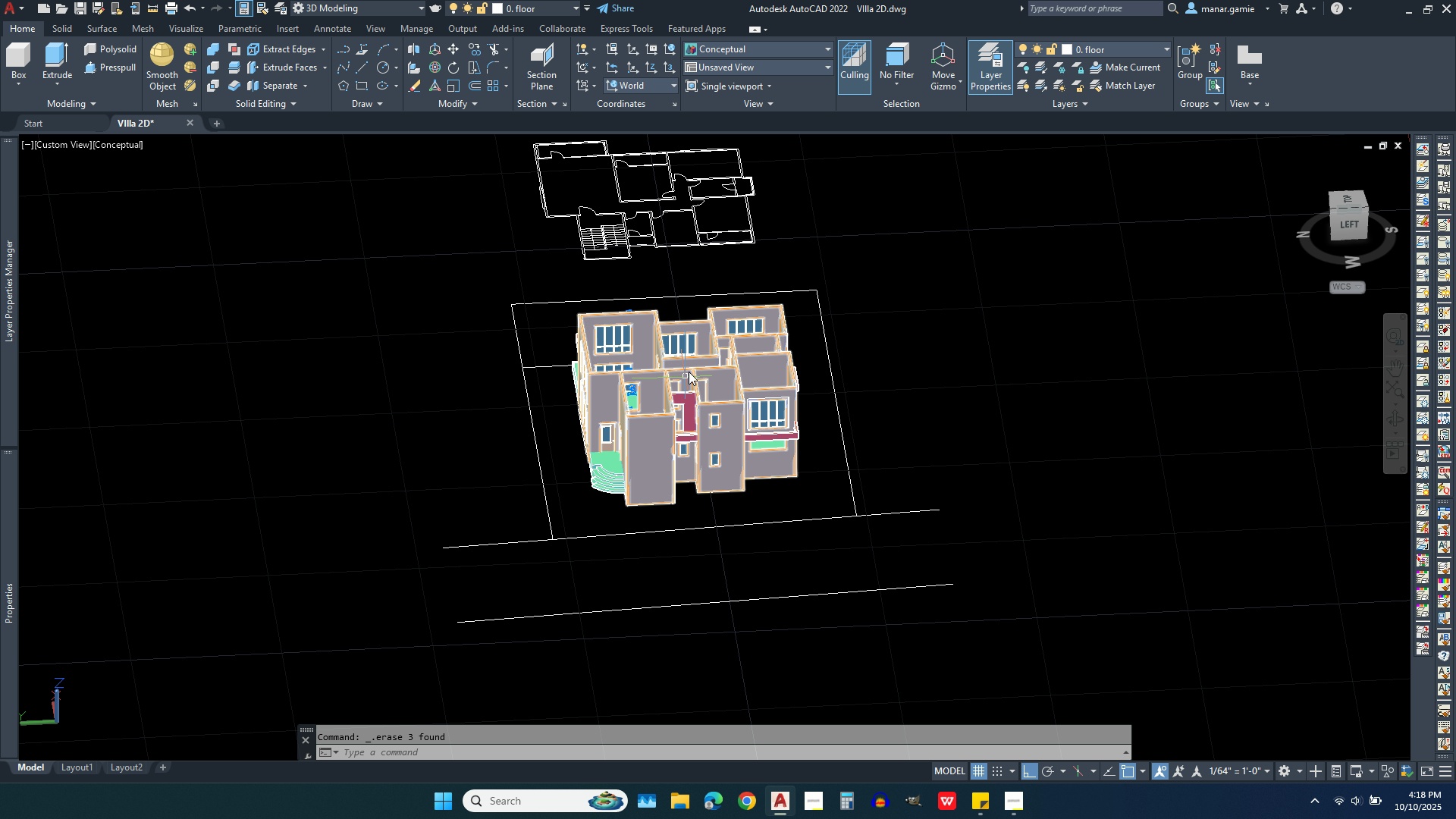 
scroll: coordinate [959, 318], scroll_direction: up, amount: 11.0
 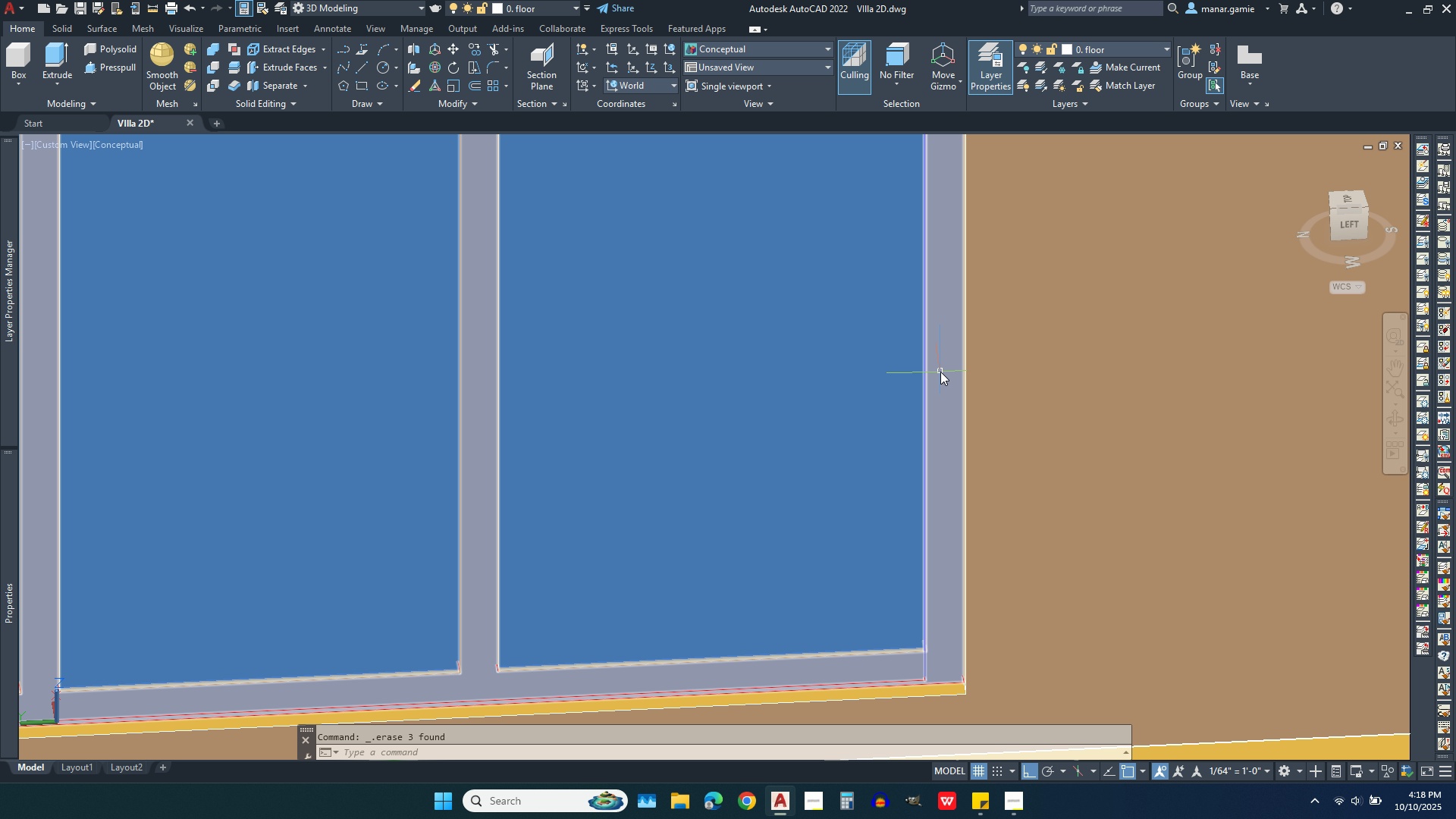 
left_click([940, 372])
 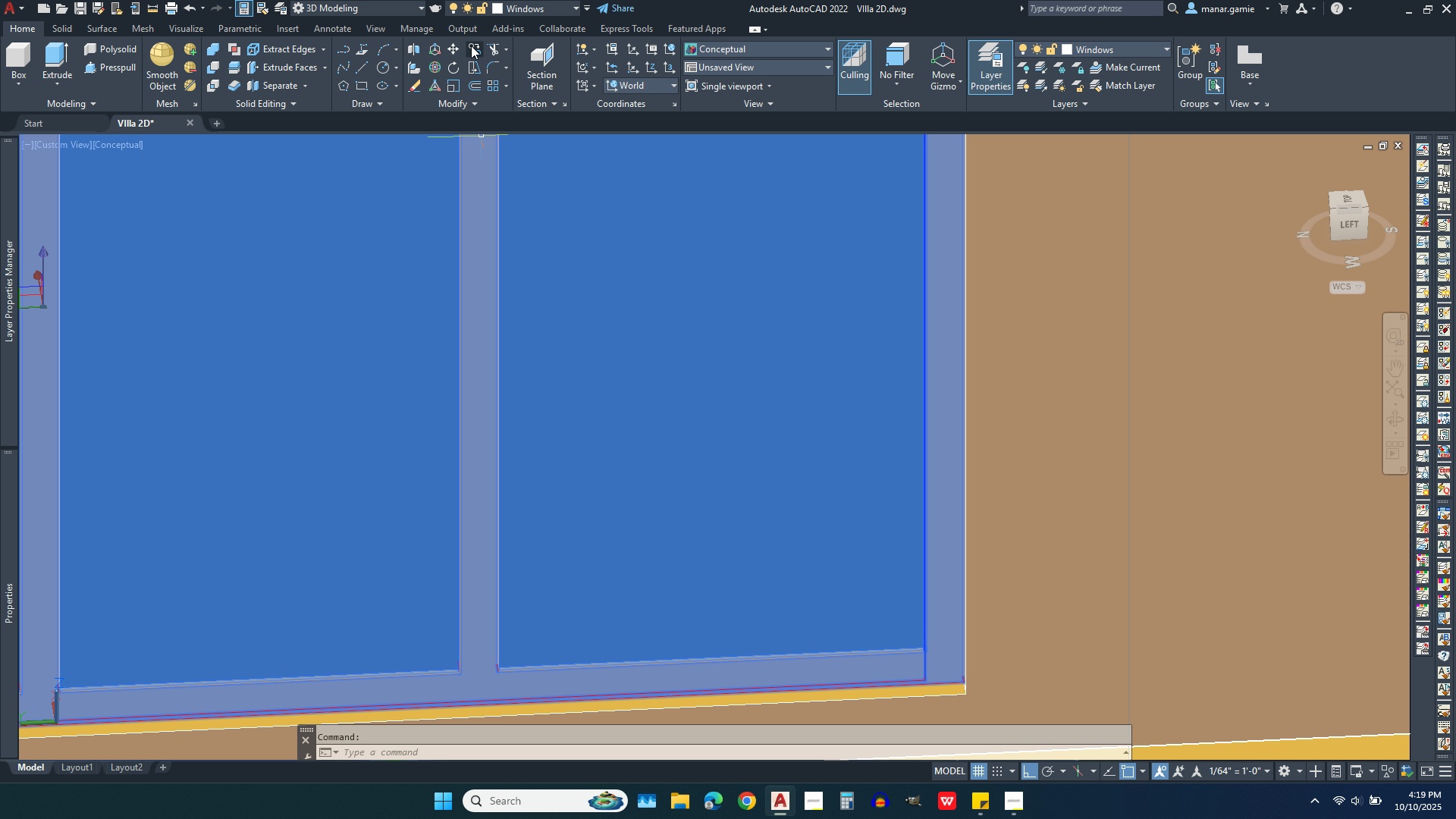 
left_click([473, 46])
 